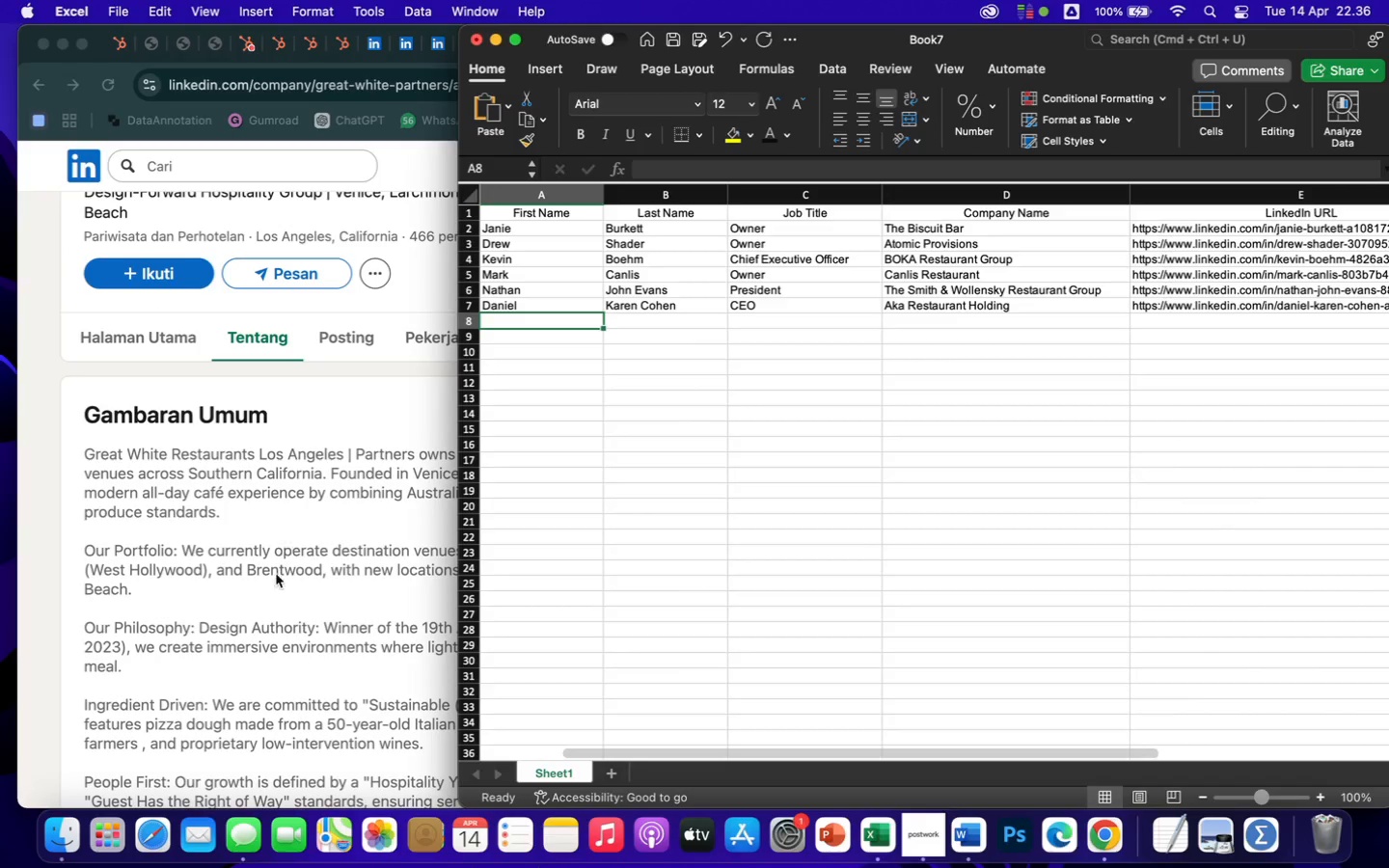 
scroll: coordinate [270, 659], scroll_direction: down, amount: 40.0
 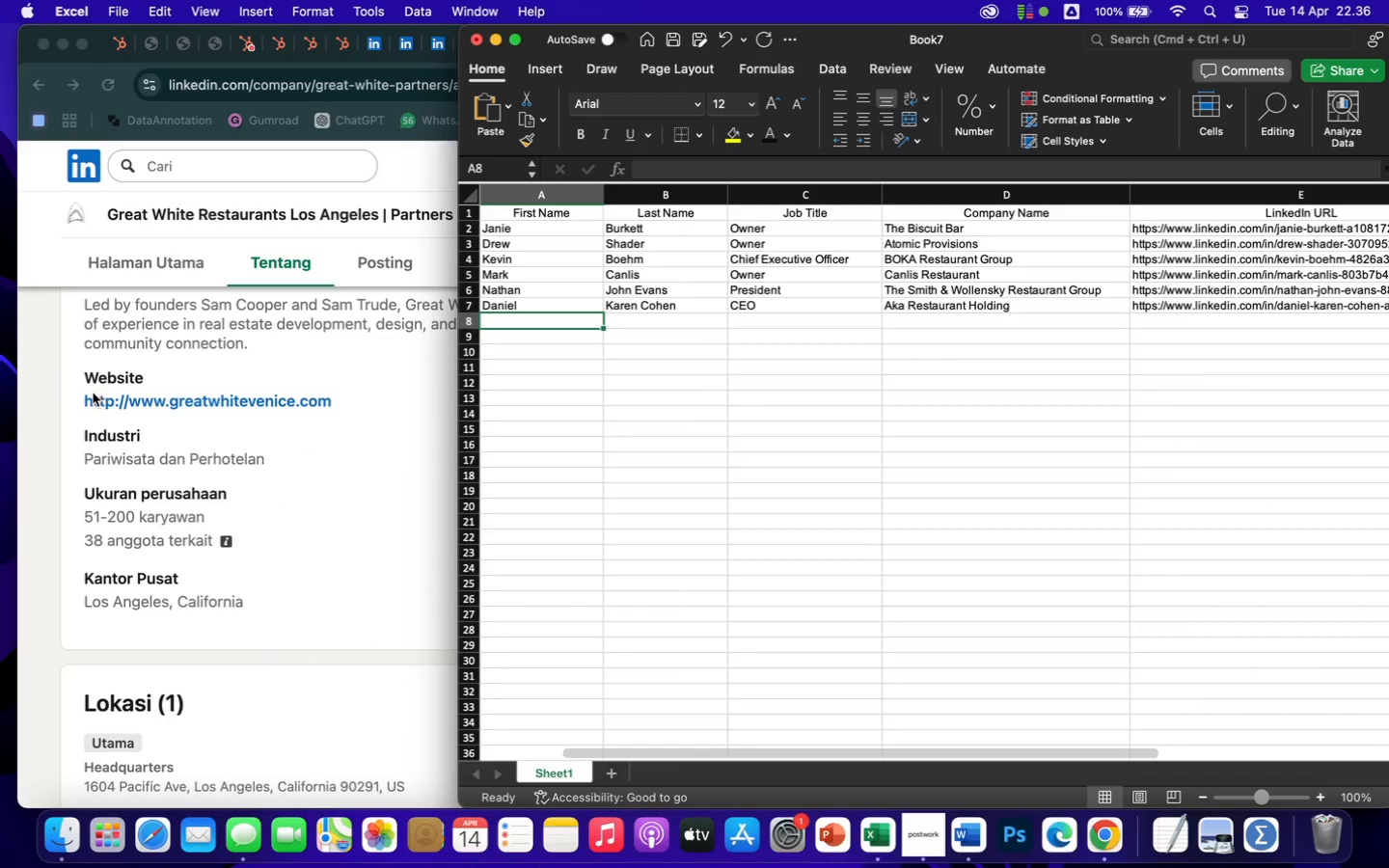 
left_click_drag(start_coordinate=[78, 400], to_coordinate=[177, 406])
 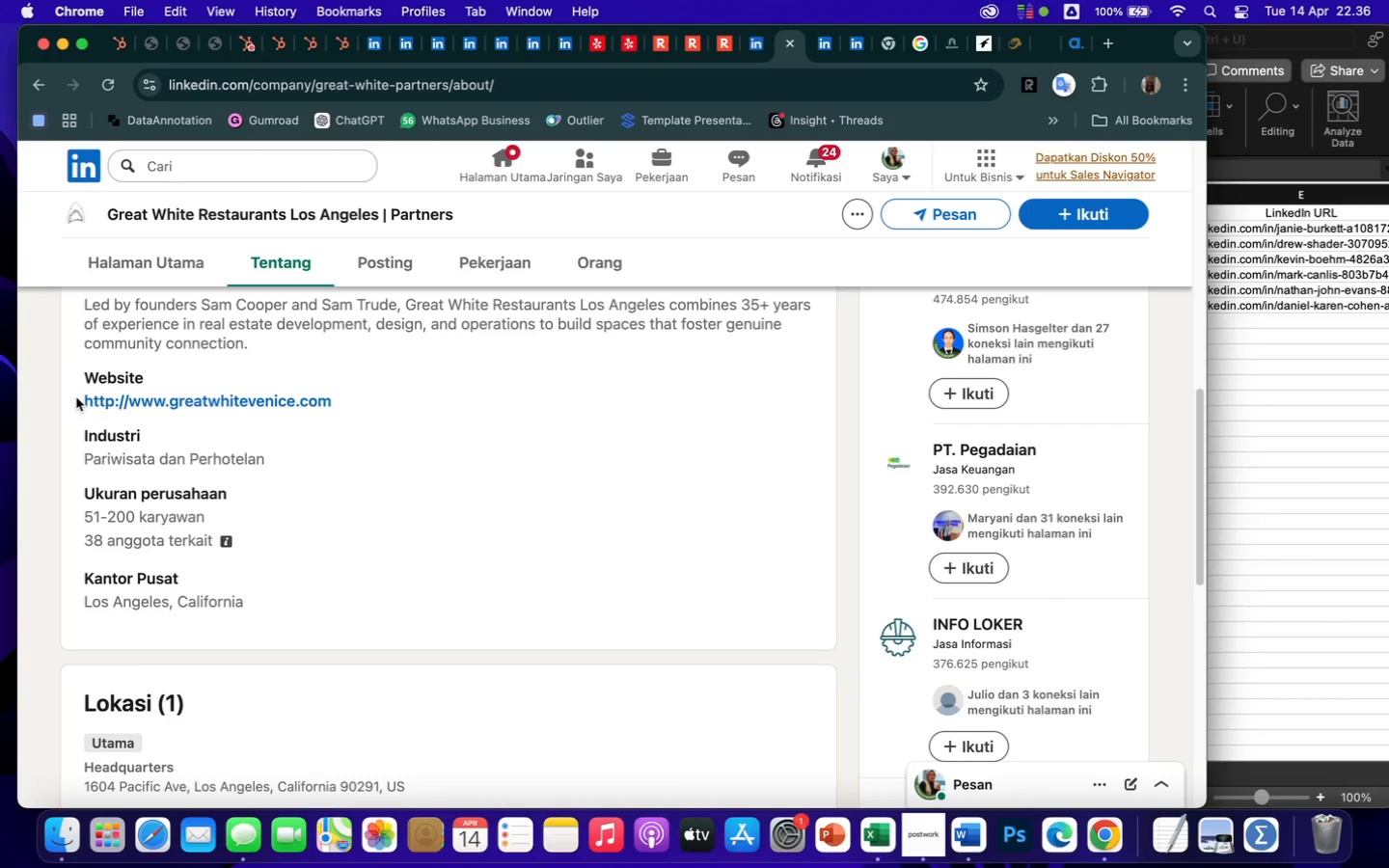 
left_click_drag(start_coordinate=[76, 397], to_coordinate=[358, 409])
 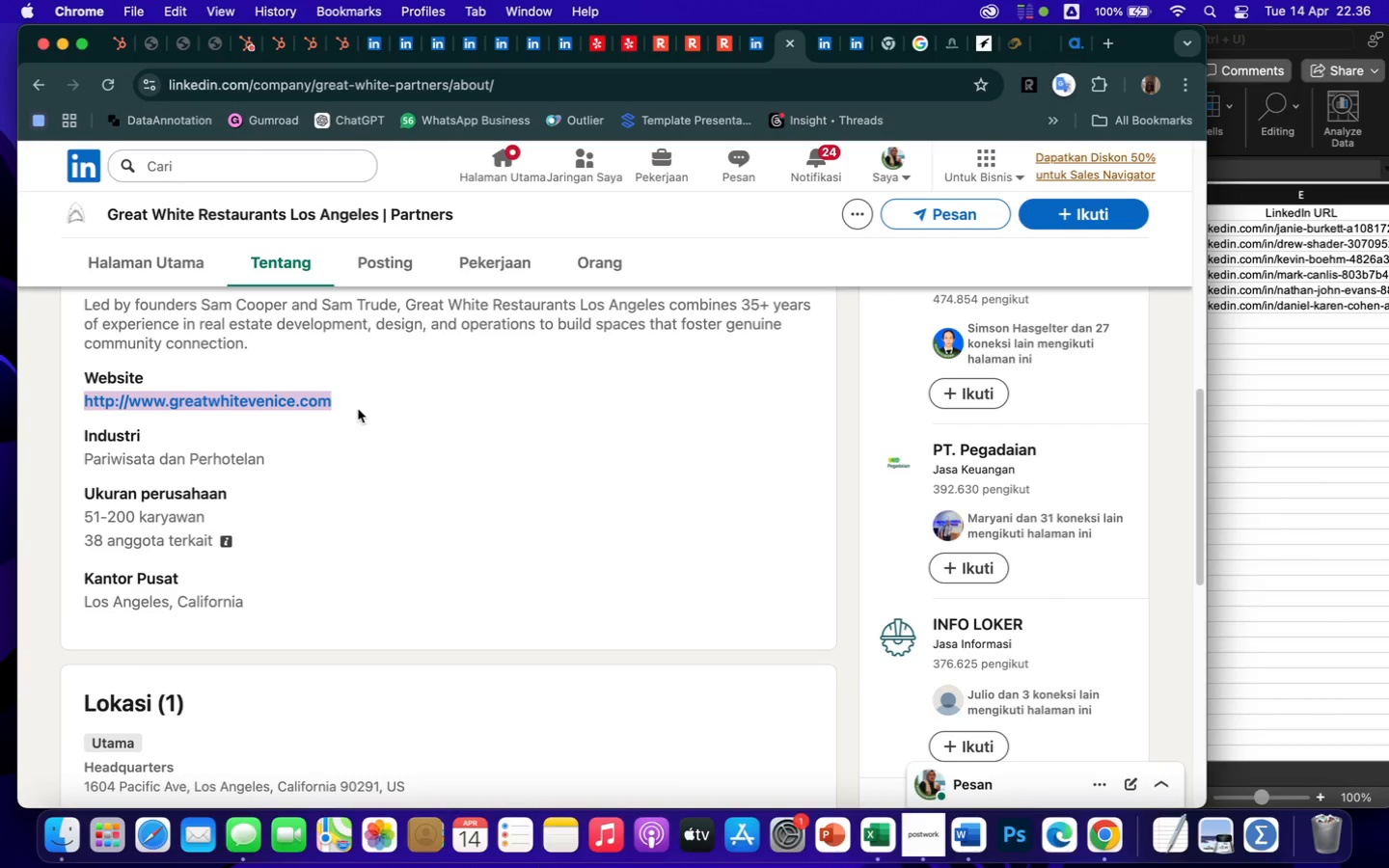 
key(Meta+CommandLeft)
 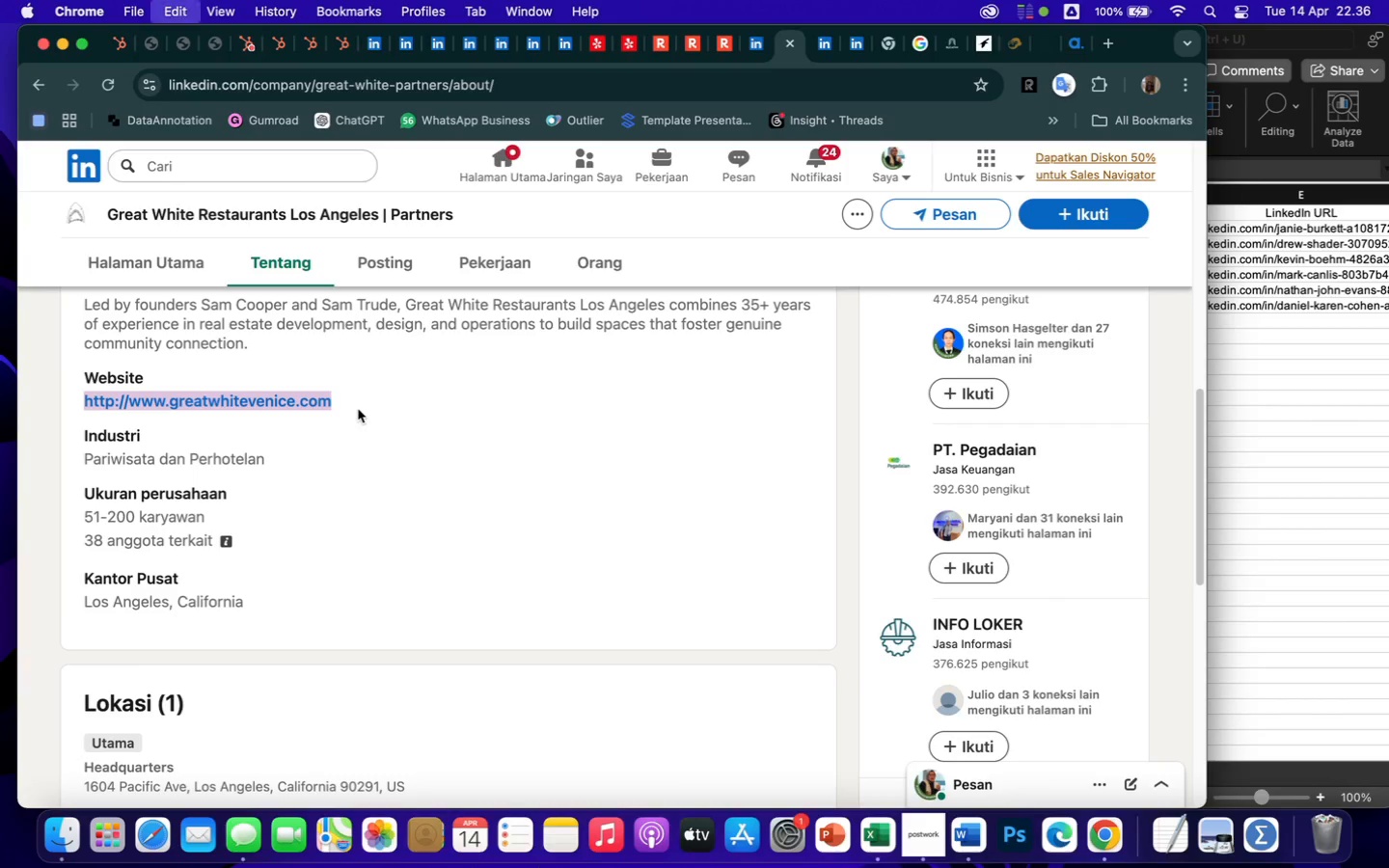 
key(Meta+C)
 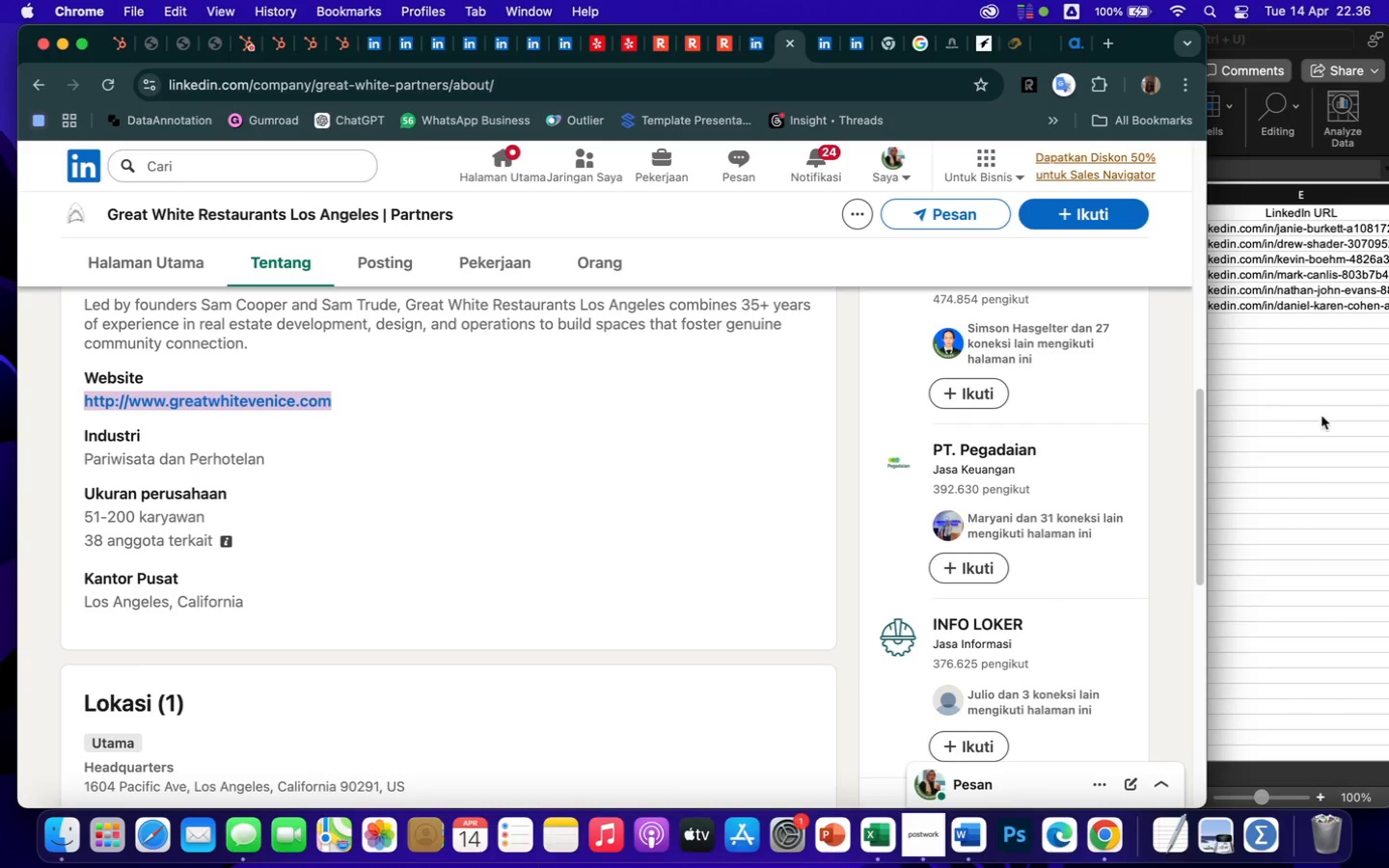 
left_click([1322, 416])
 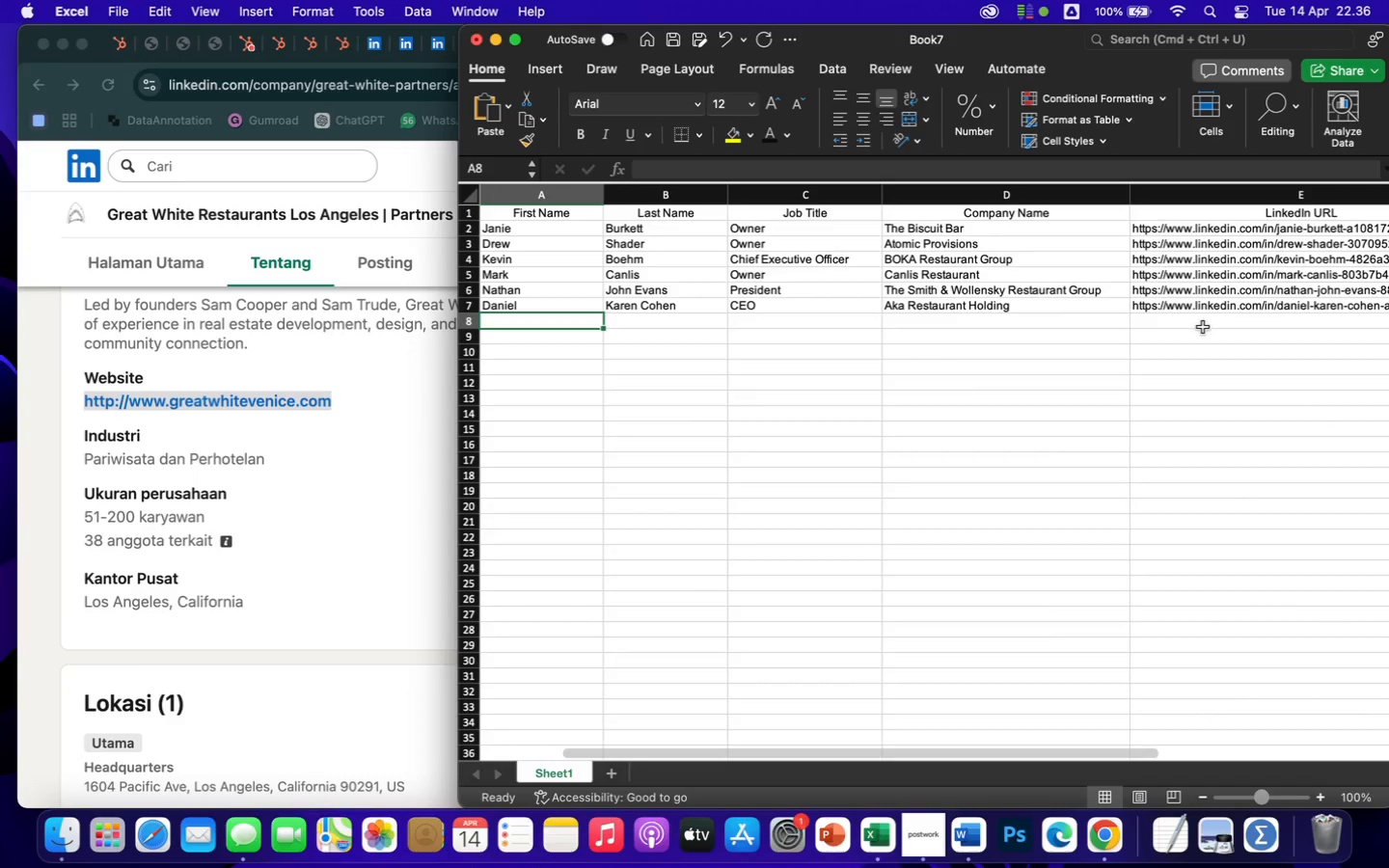 
left_click([1203, 327])
 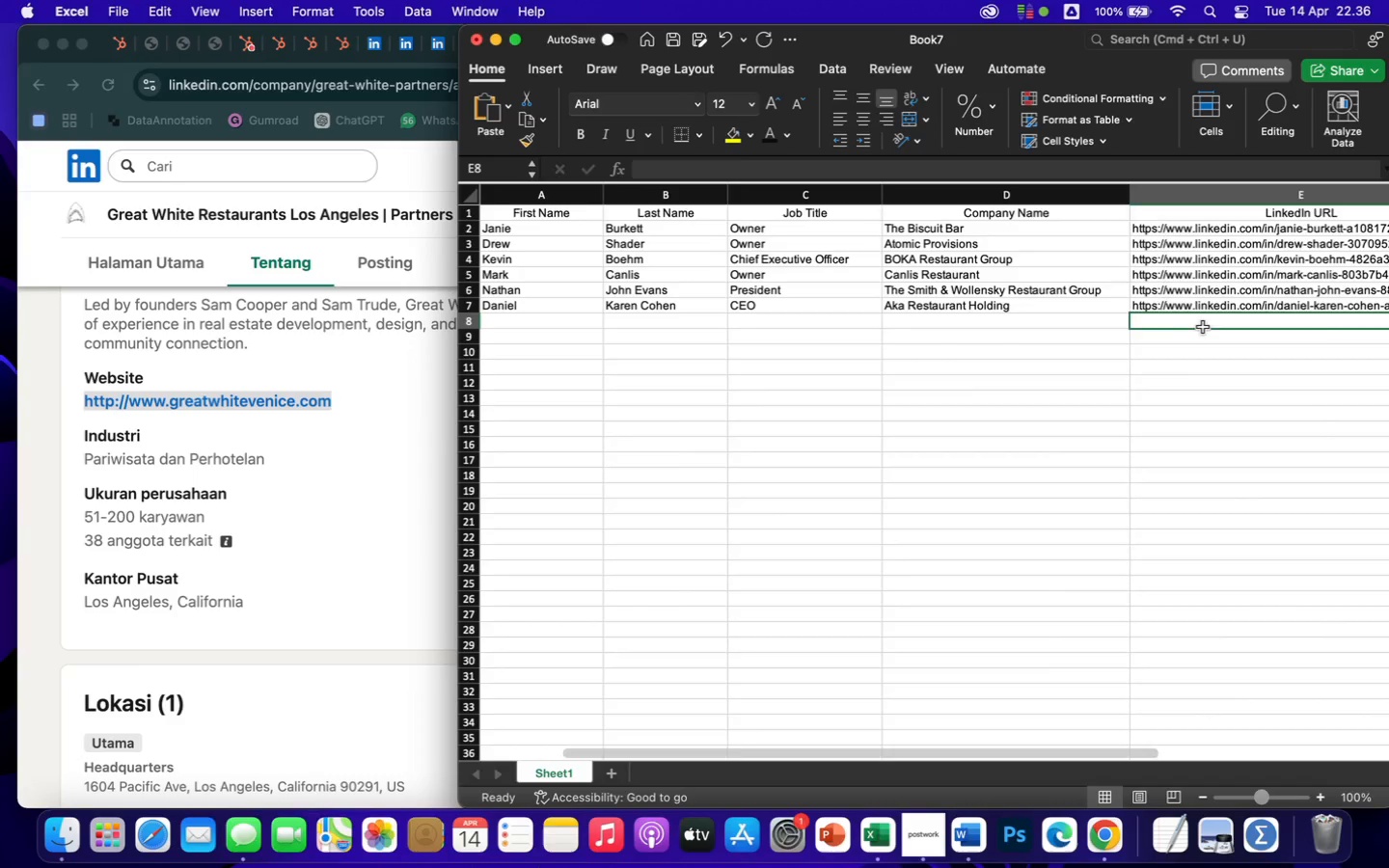 
key(ArrowRight)
 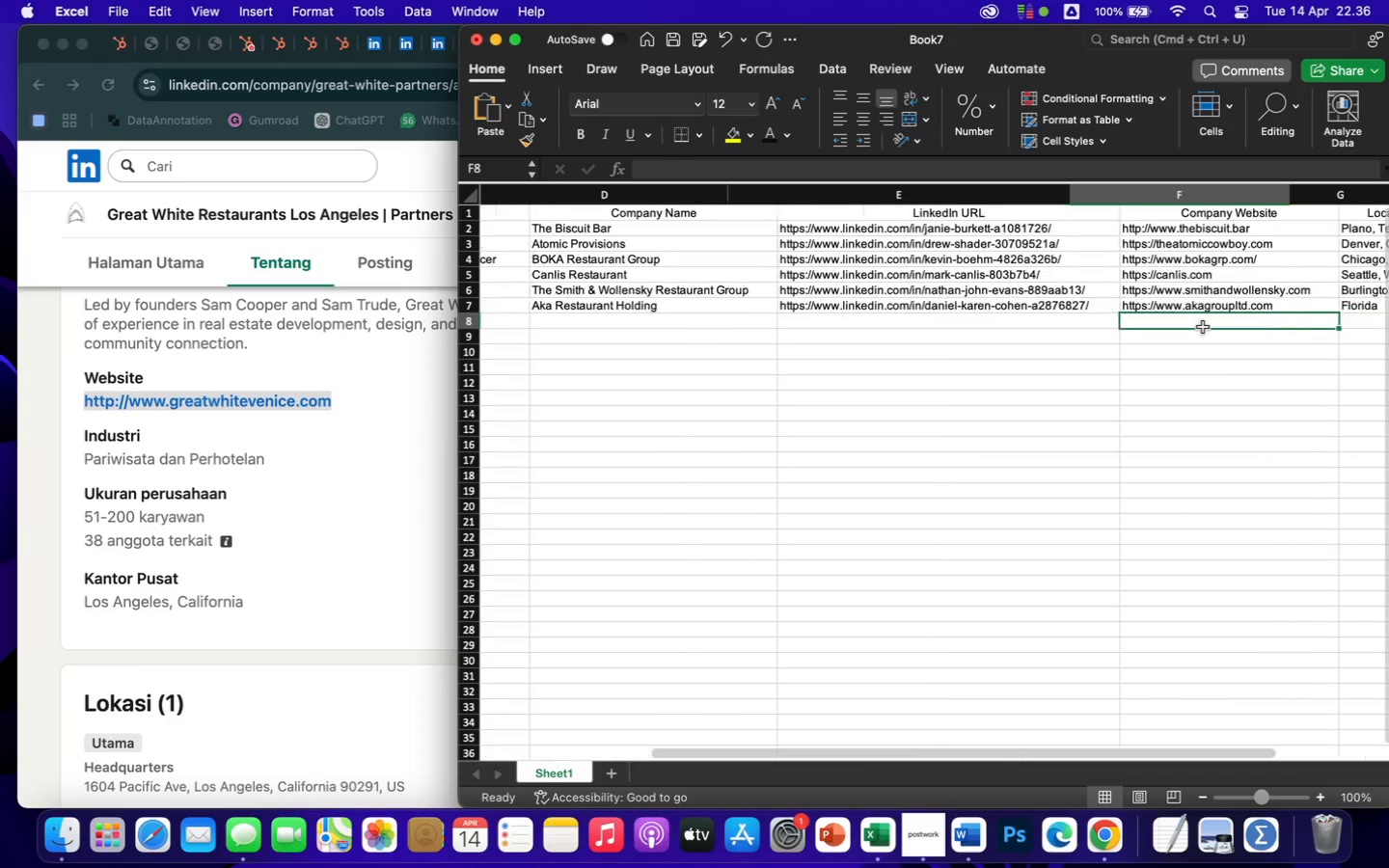 
key(ArrowRight)
 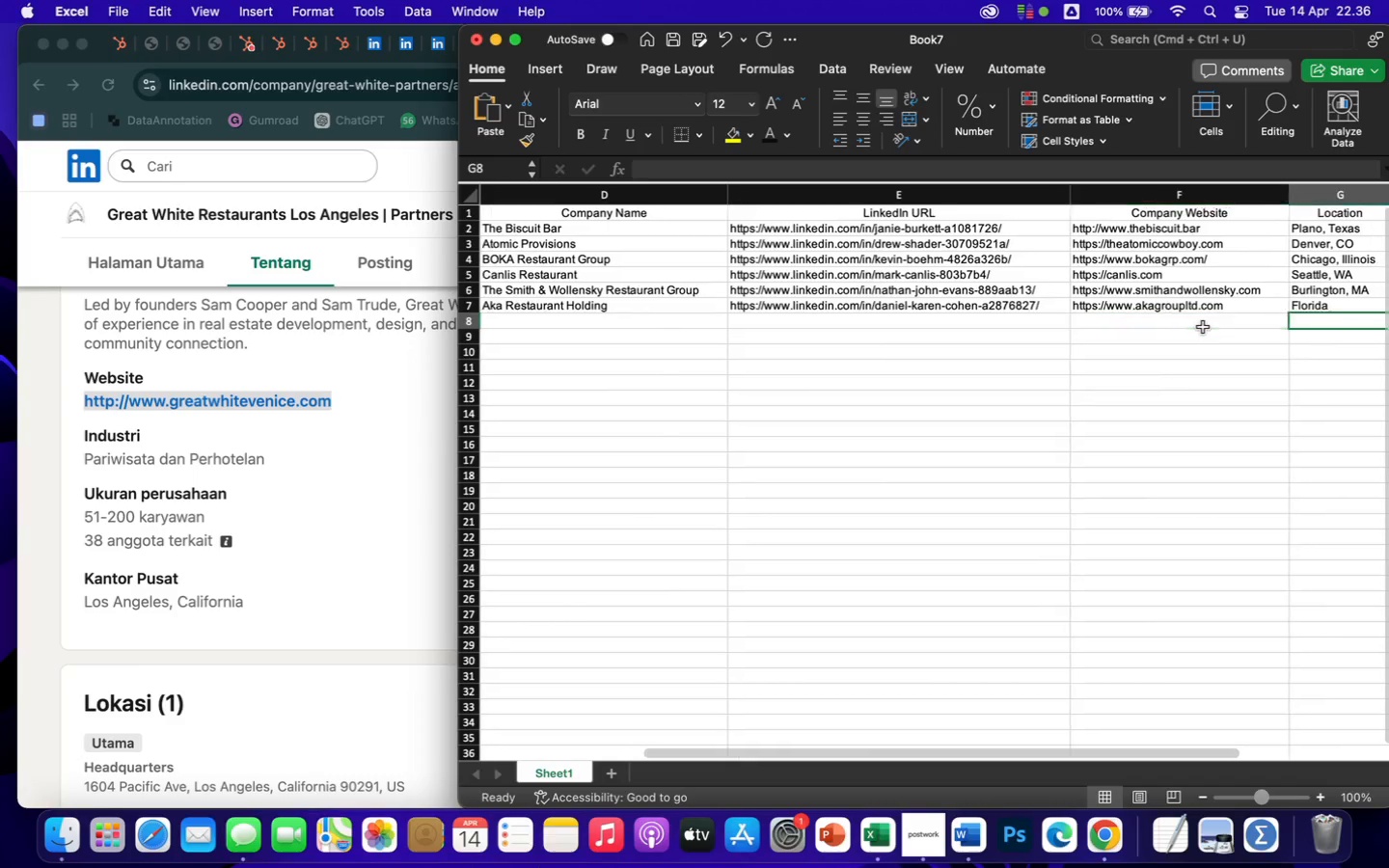 
key(ArrowRight)
 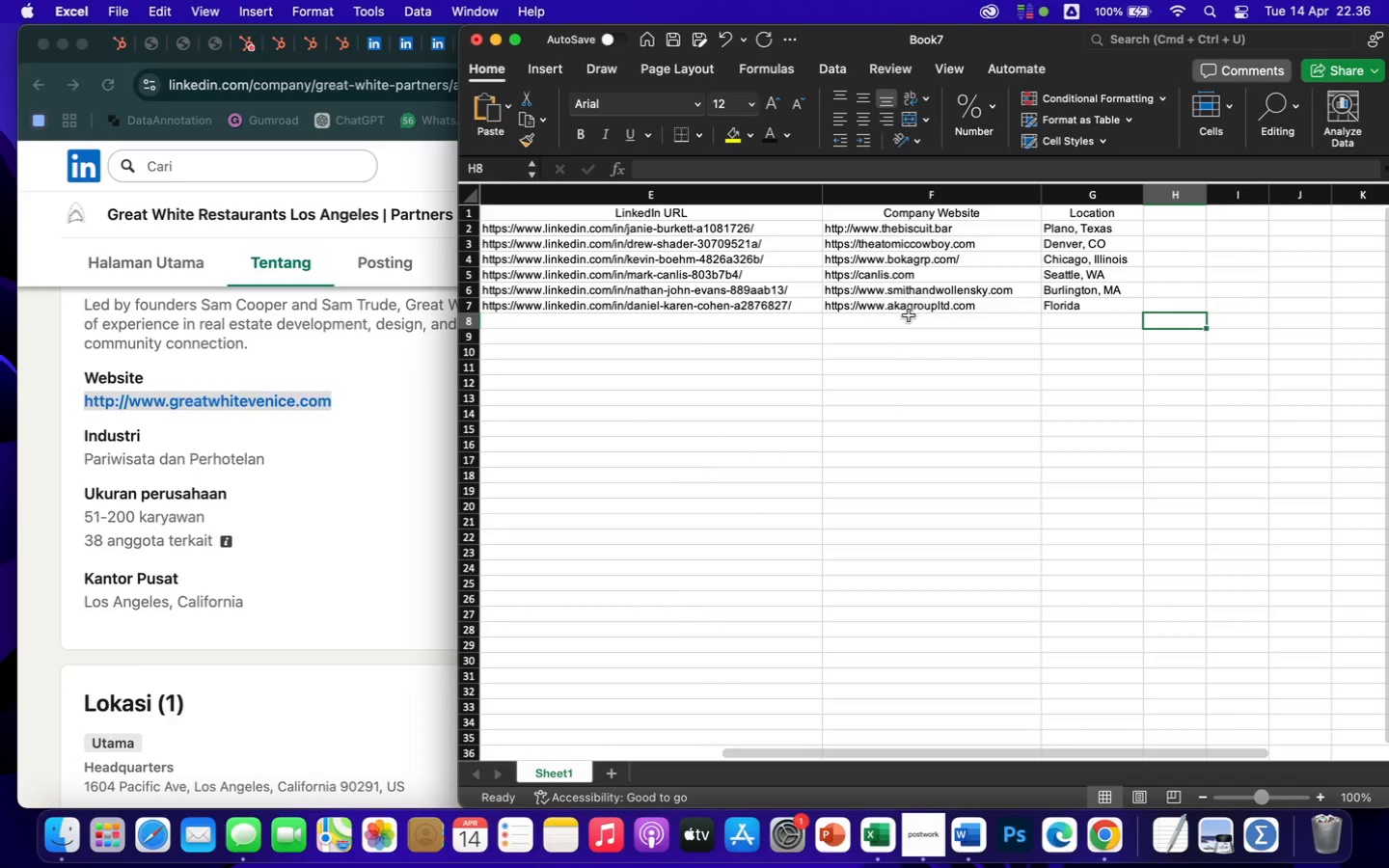 
left_click([893, 320])
 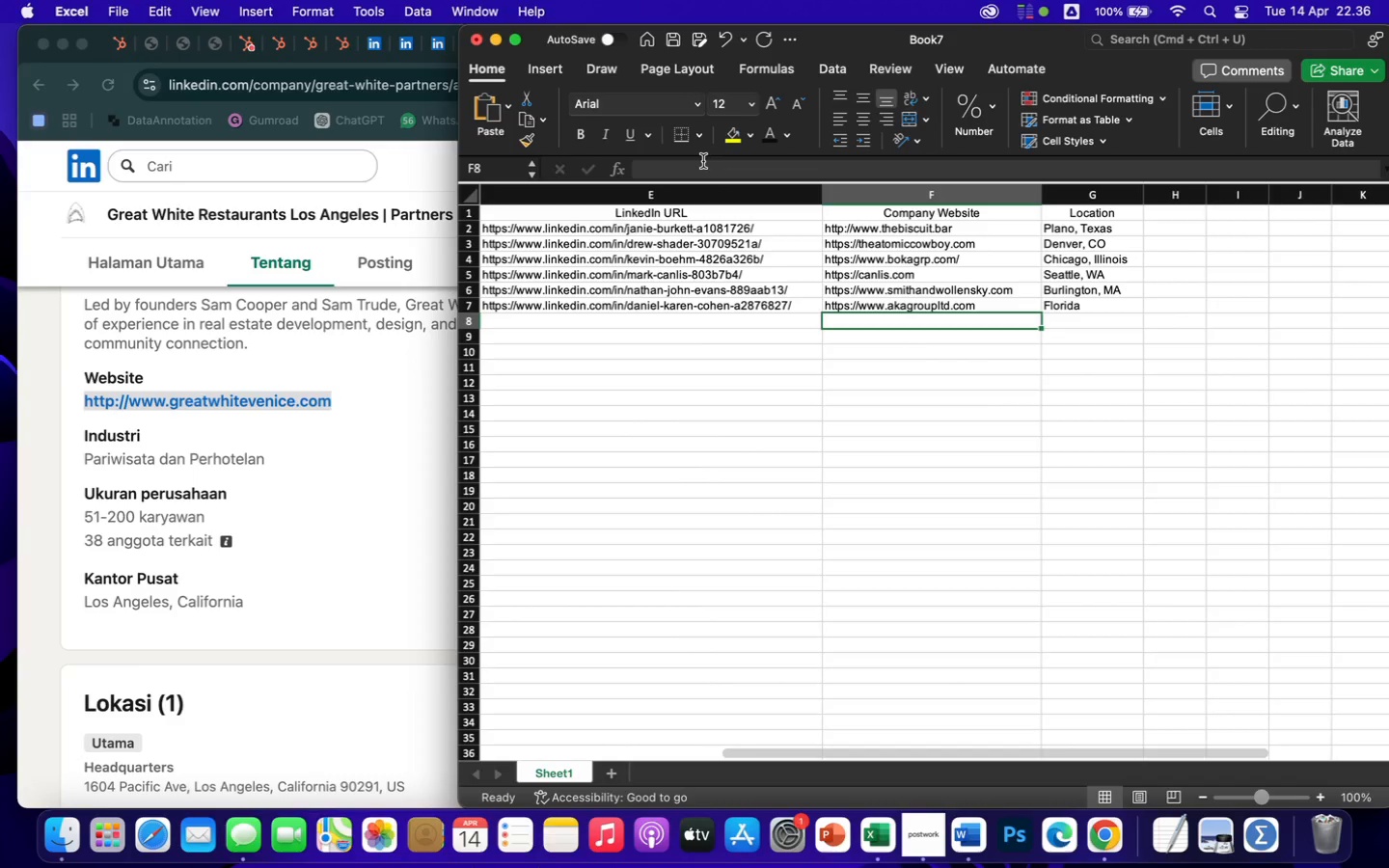 
left_click([703, 161])
 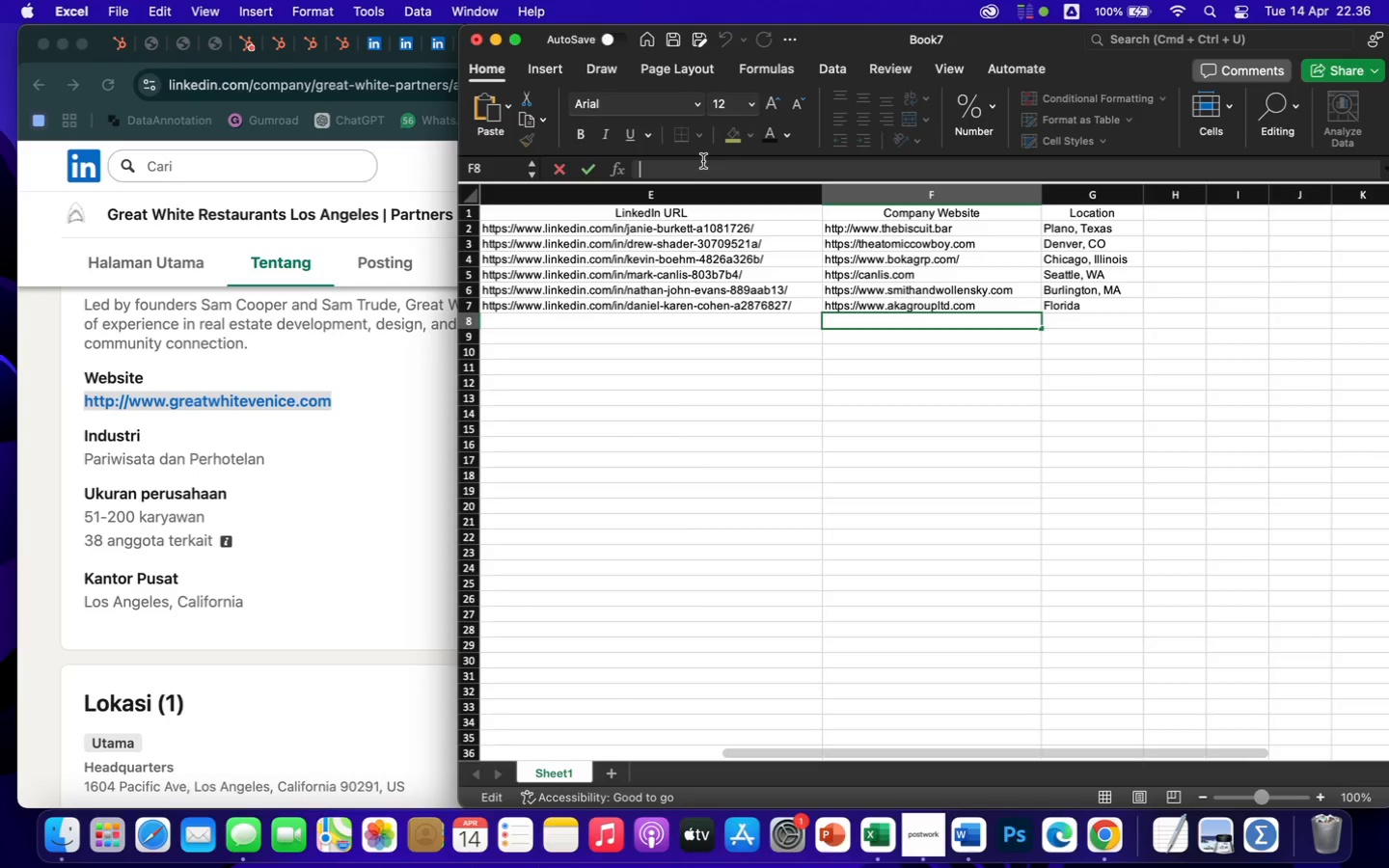 
key(Meta+CommandLeft)
 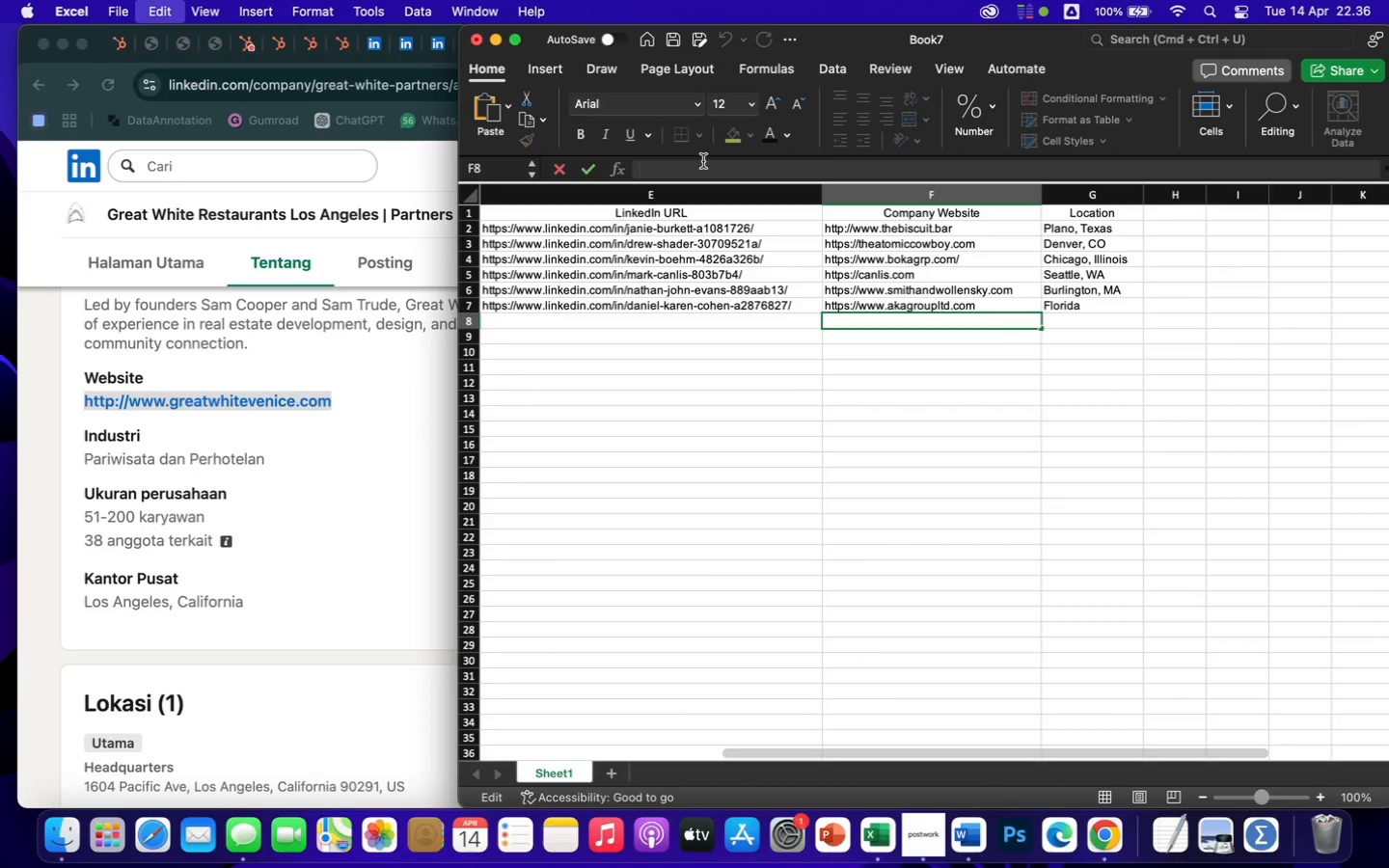 
key(Meta+V)
 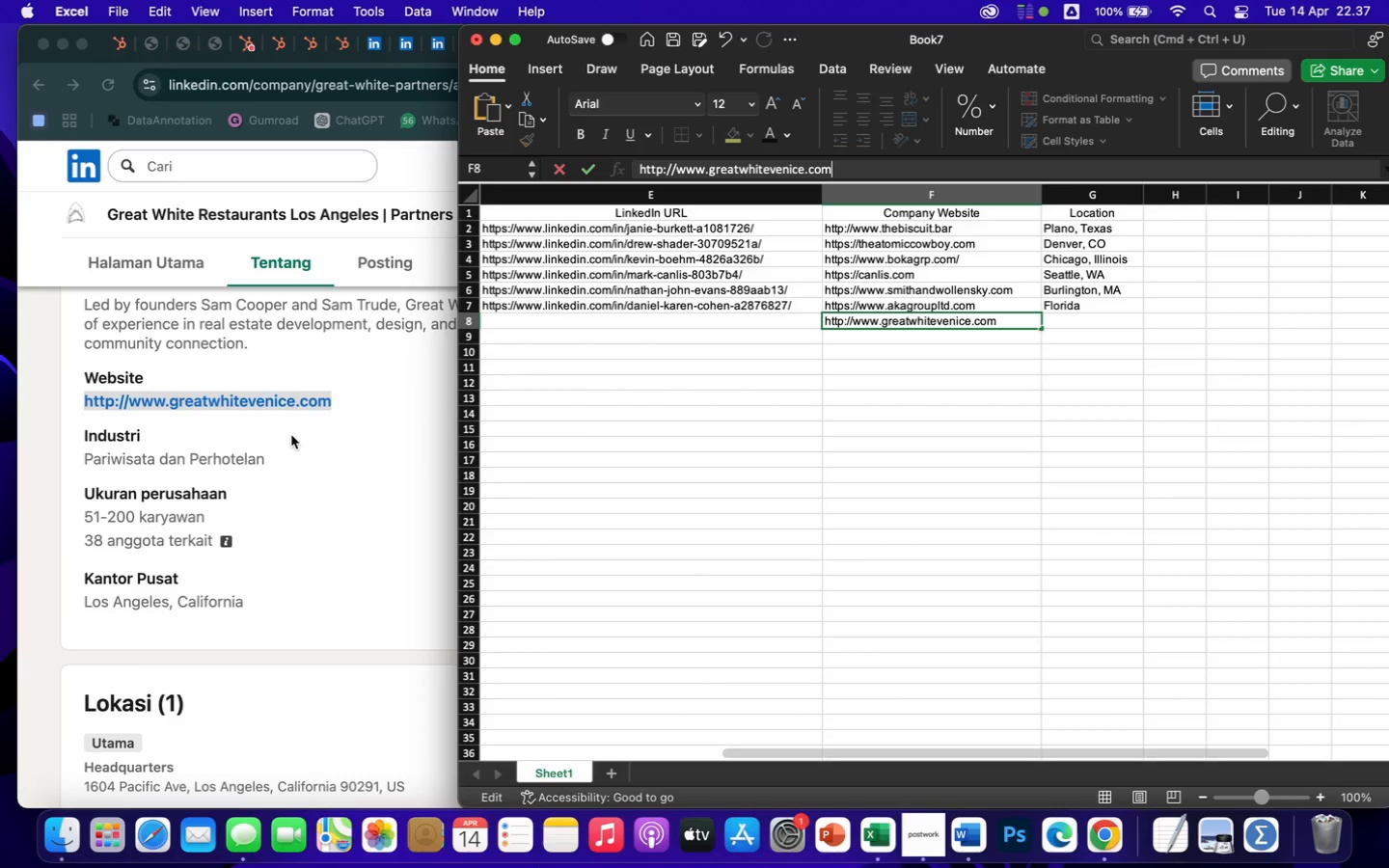 
left_click([290, 435])
 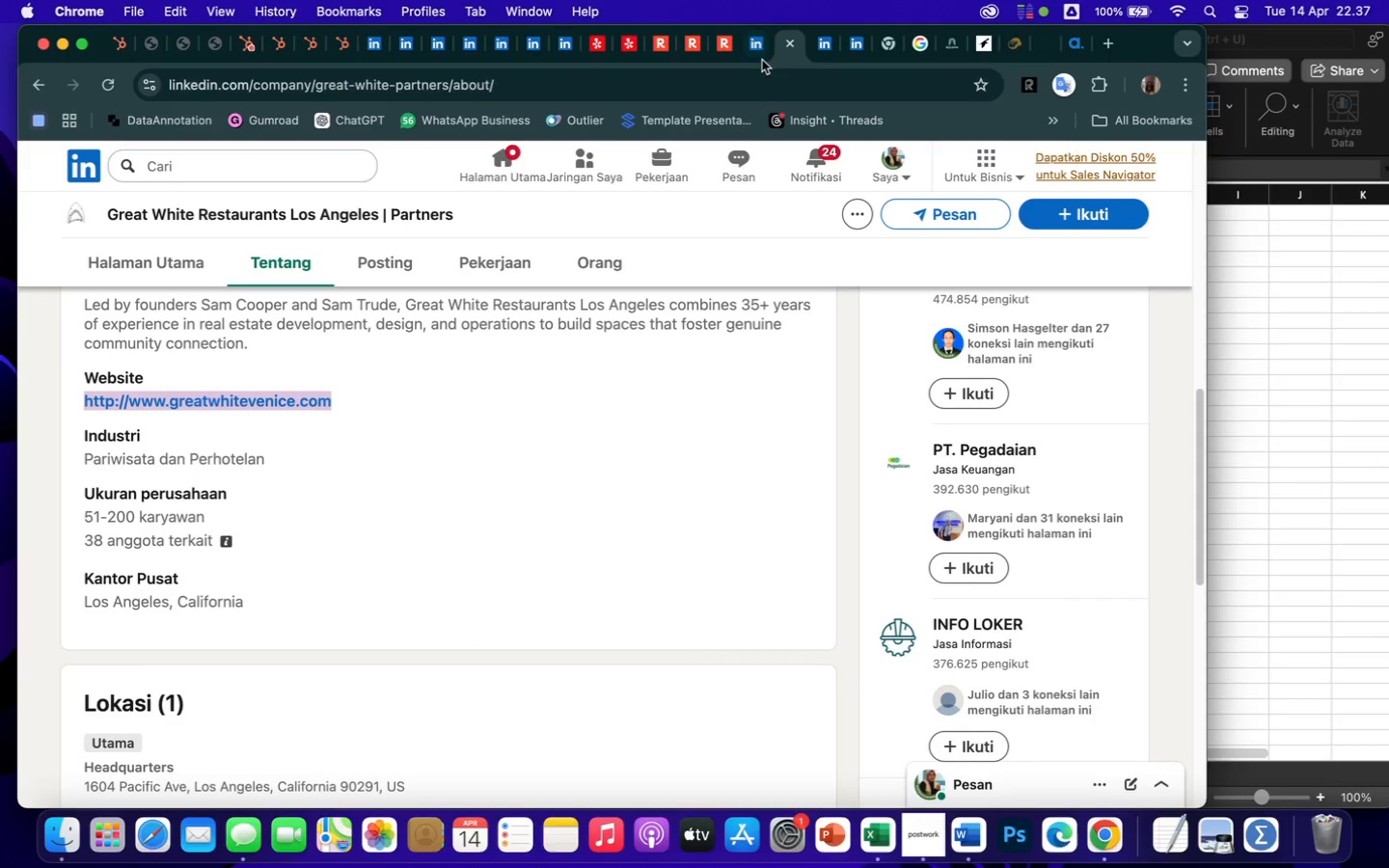 
left_click([753, 53])
 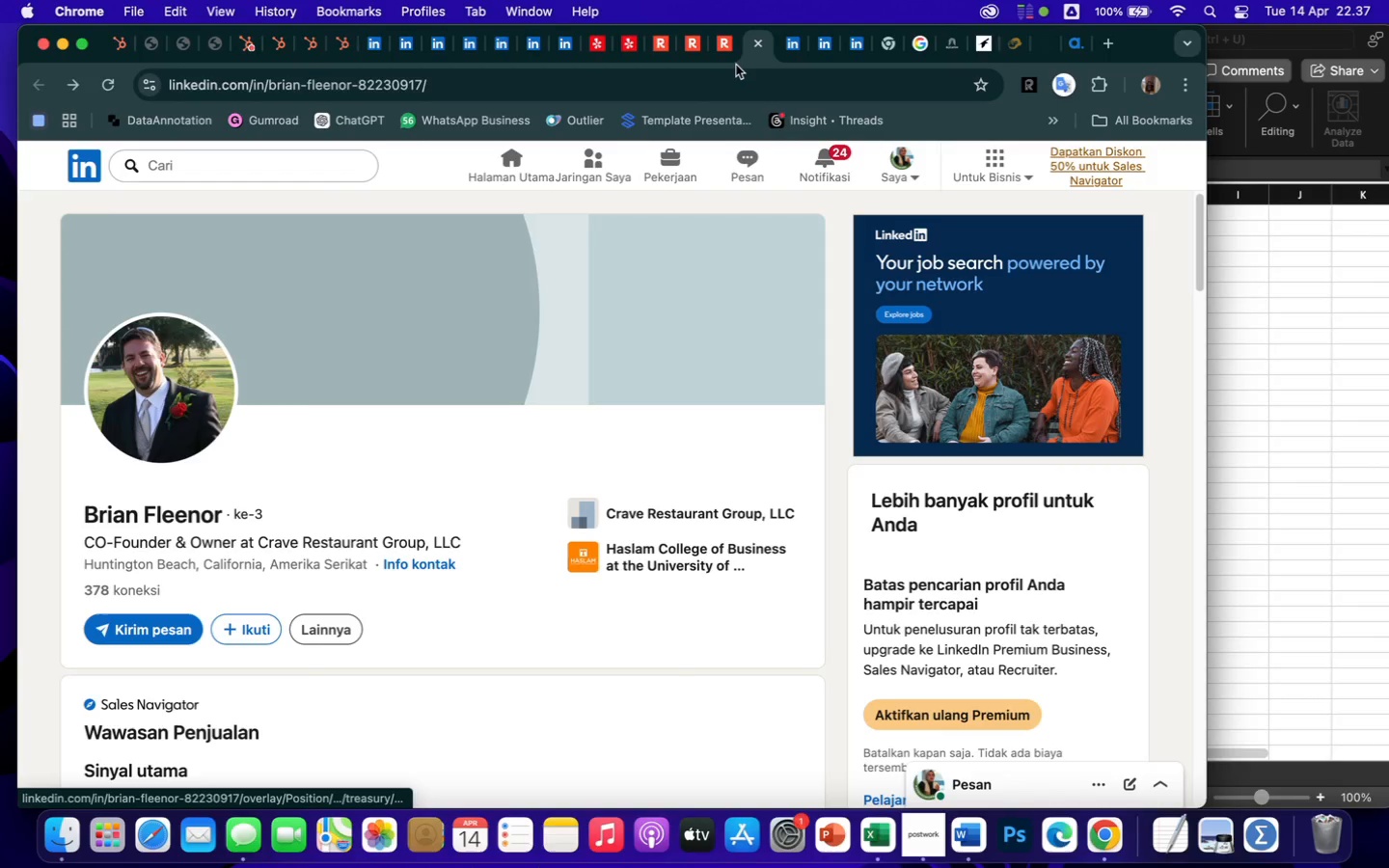 
left_click([786, 51])
 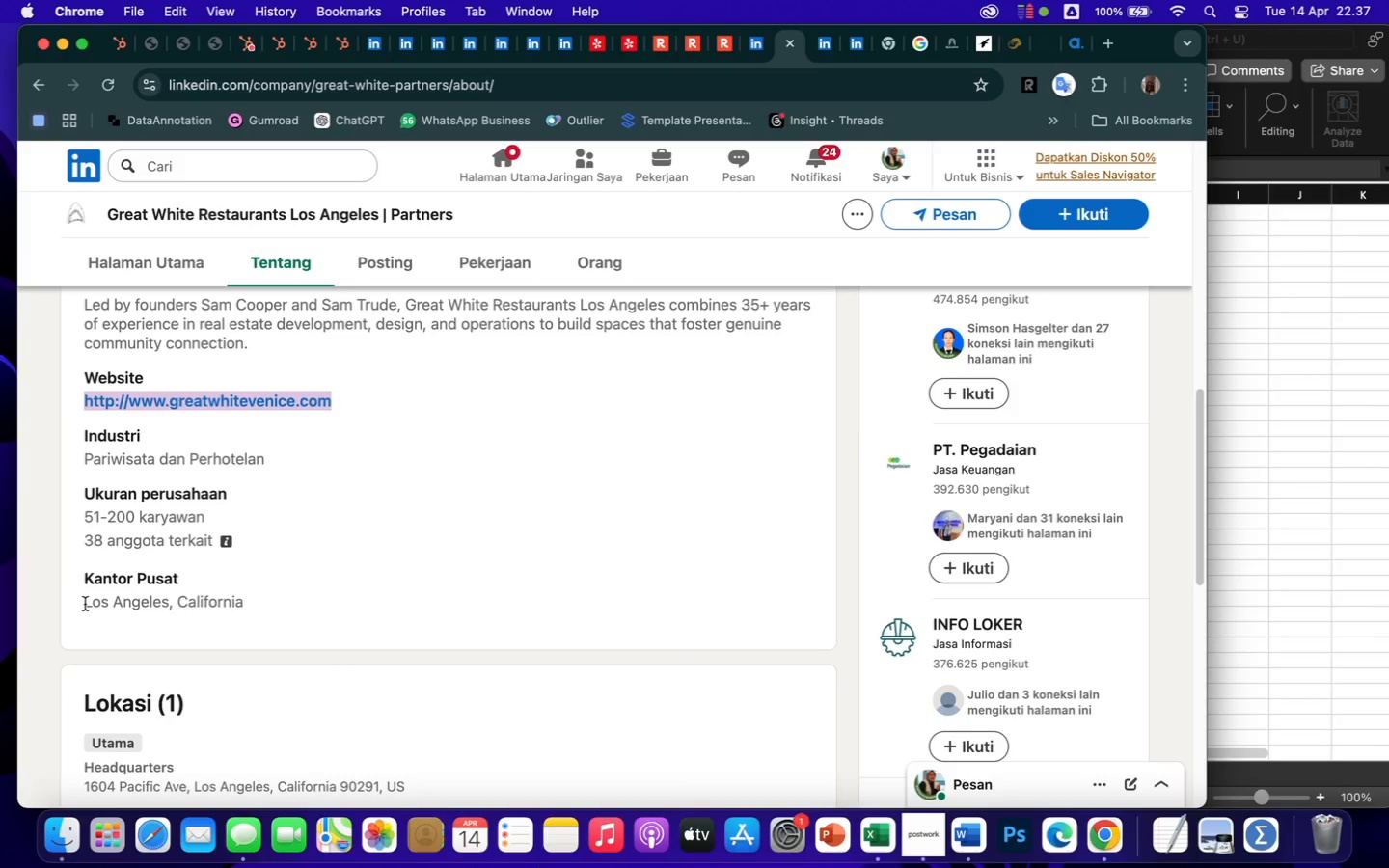 
left_click_drag(start_coordinate=[82, 603], to_coordinate=[285, 619])
 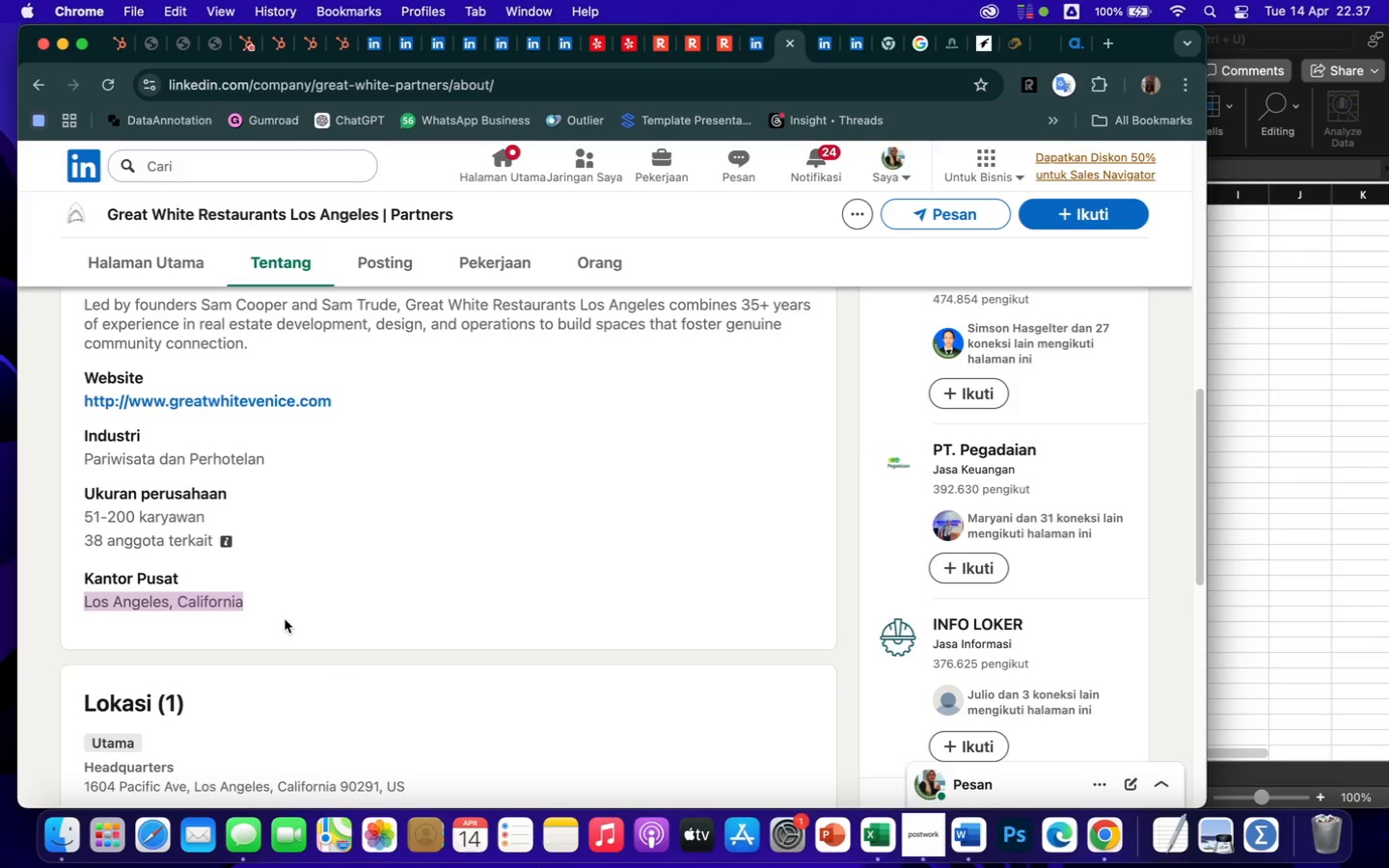 
key(Meta+CommandLeft)
 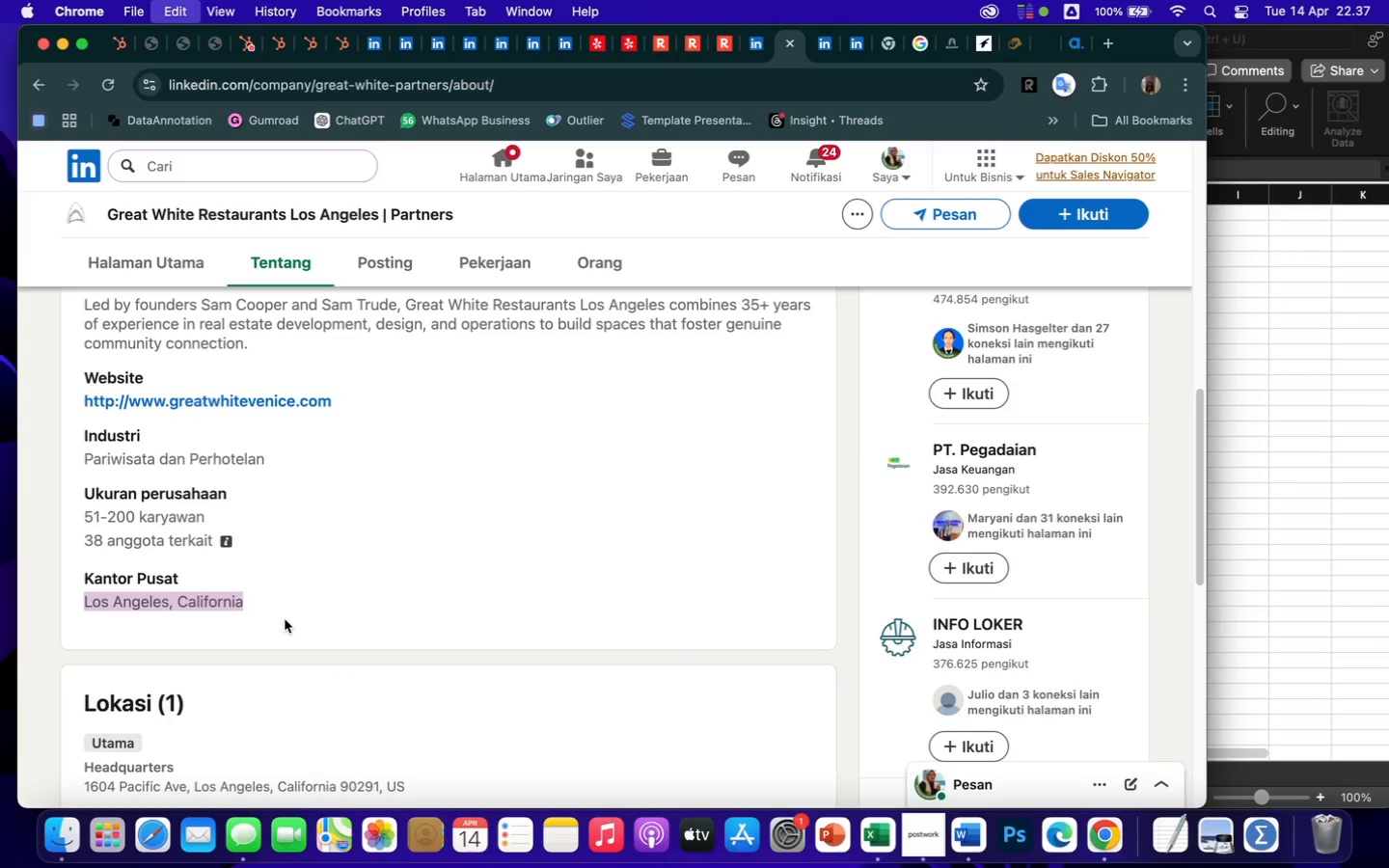 
key(Meta+C)
 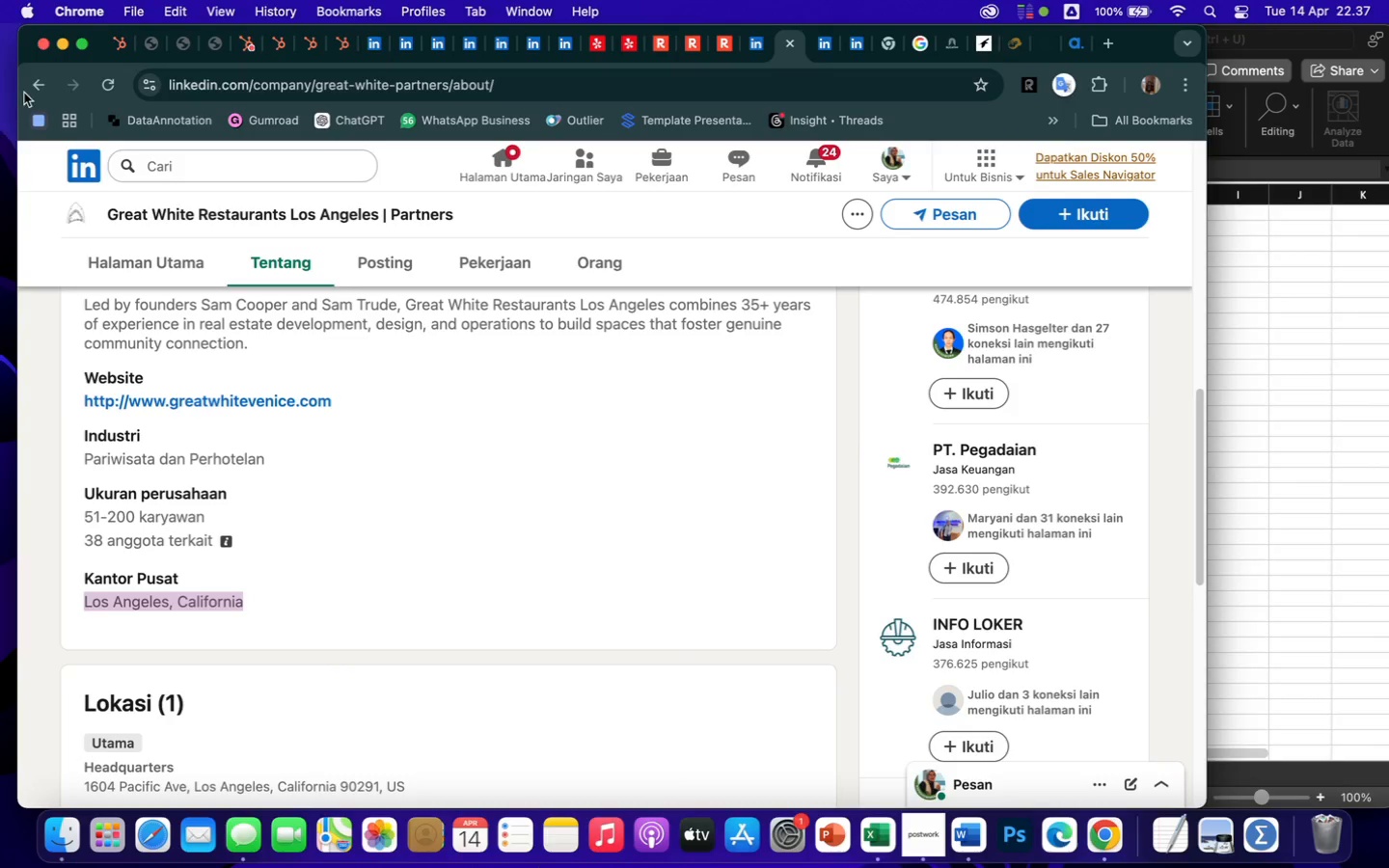 
left_click([36, 85])
 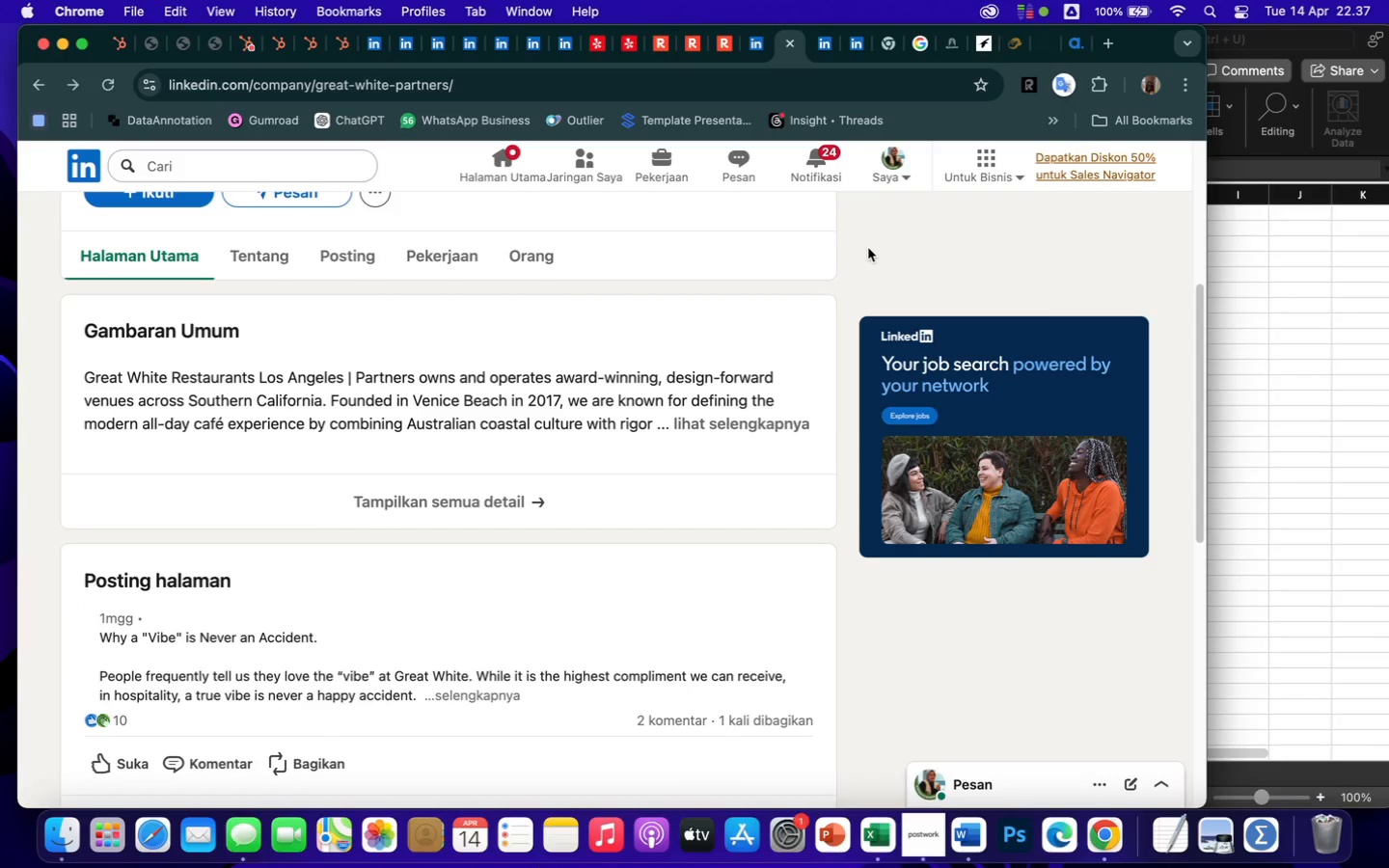 
scroll: coordinate [761, 235], scroll_direction: up, amount: 149.0
 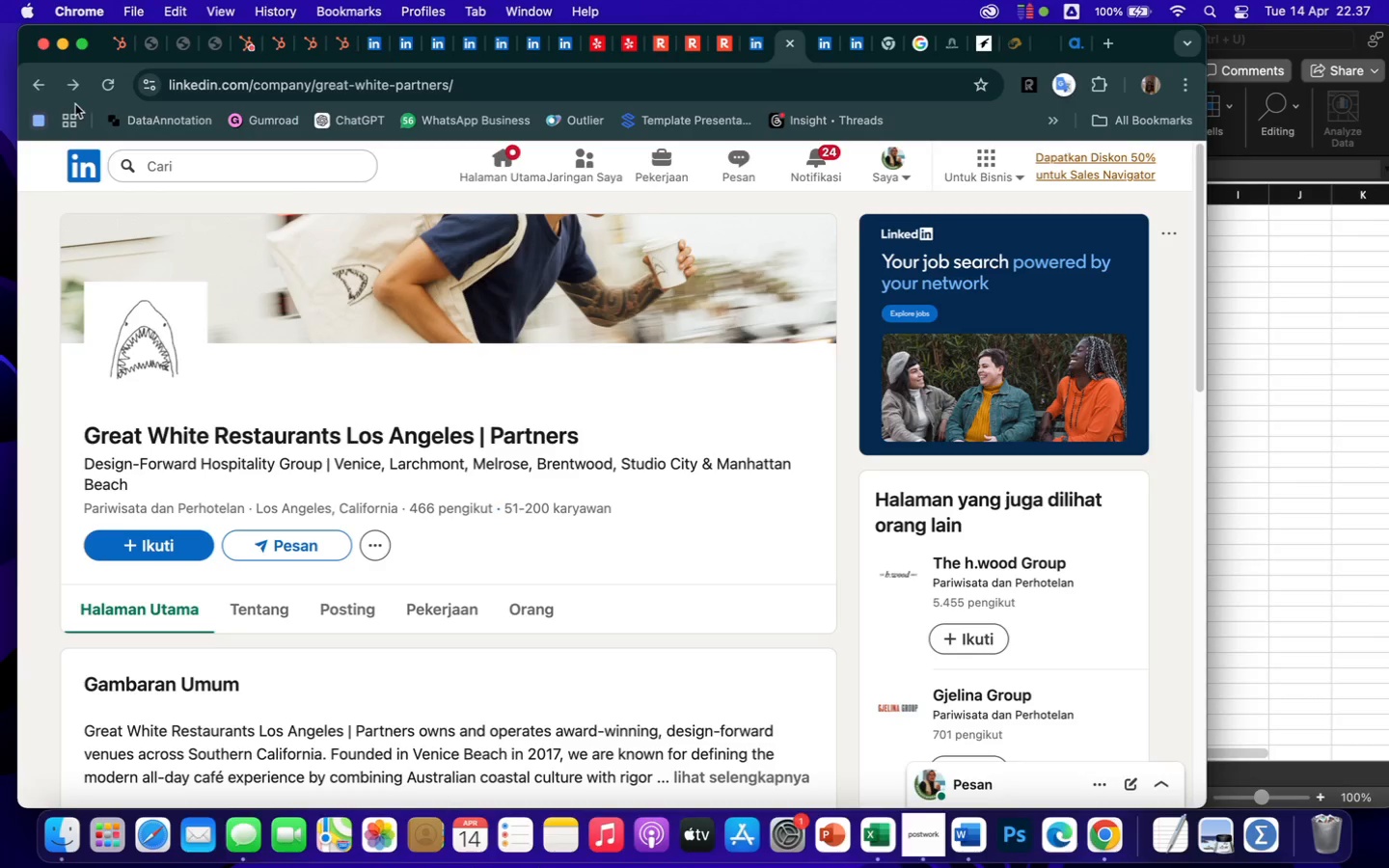 
left_click([37, 89])
 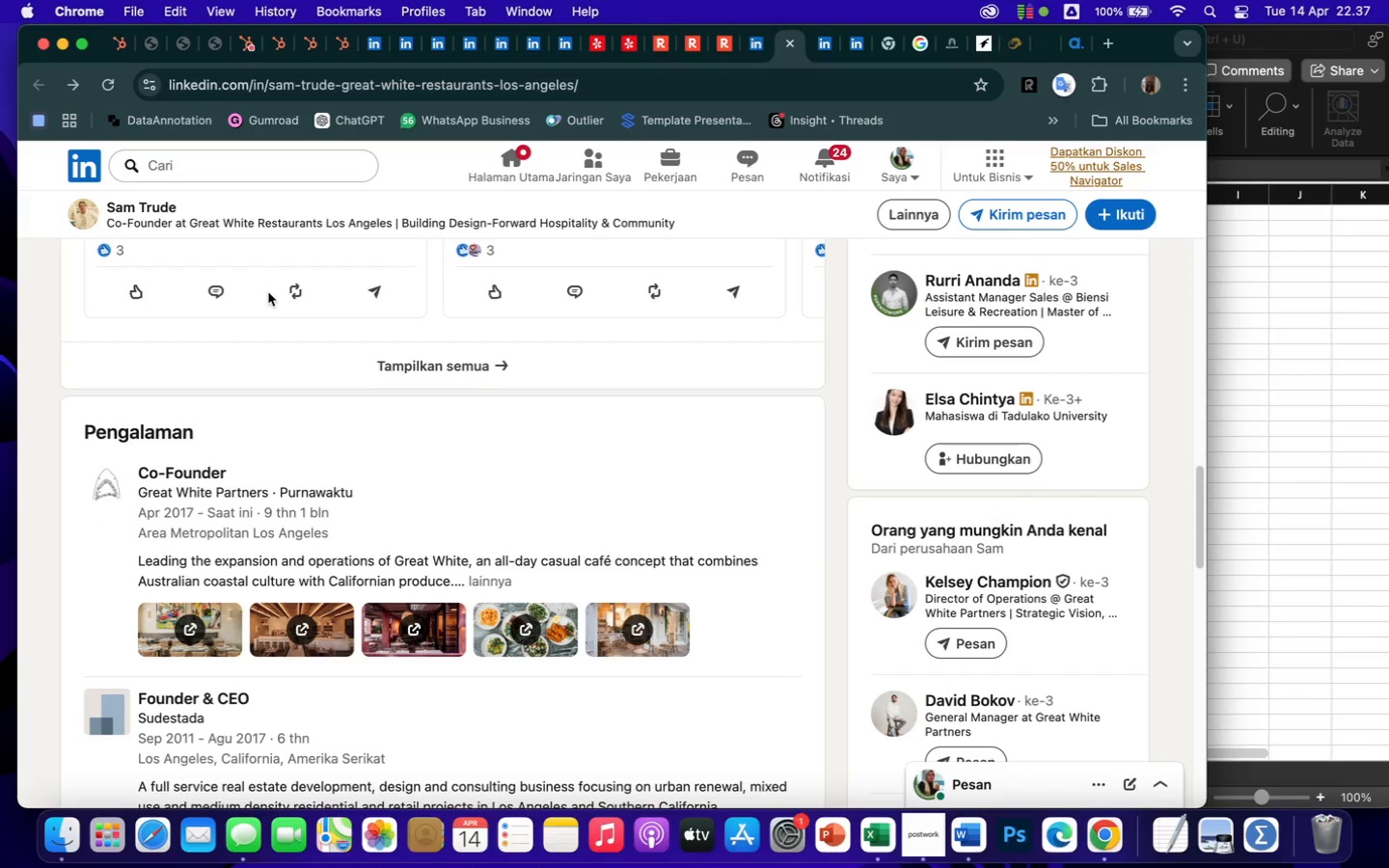 
scroll: coordinate [385, 439], scroll_direction: up, amount: 86.0
 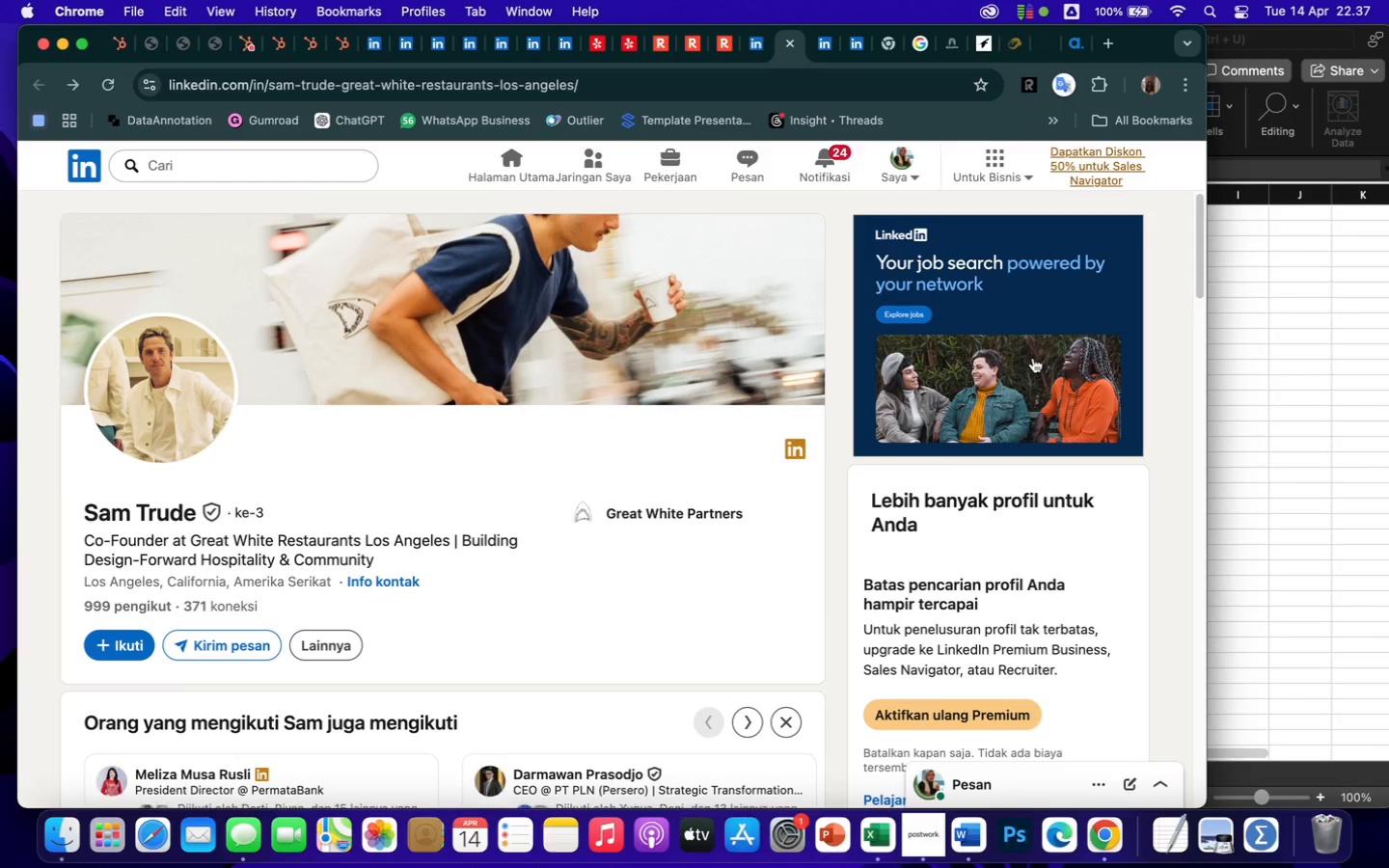 
left_click([1269, 385])
 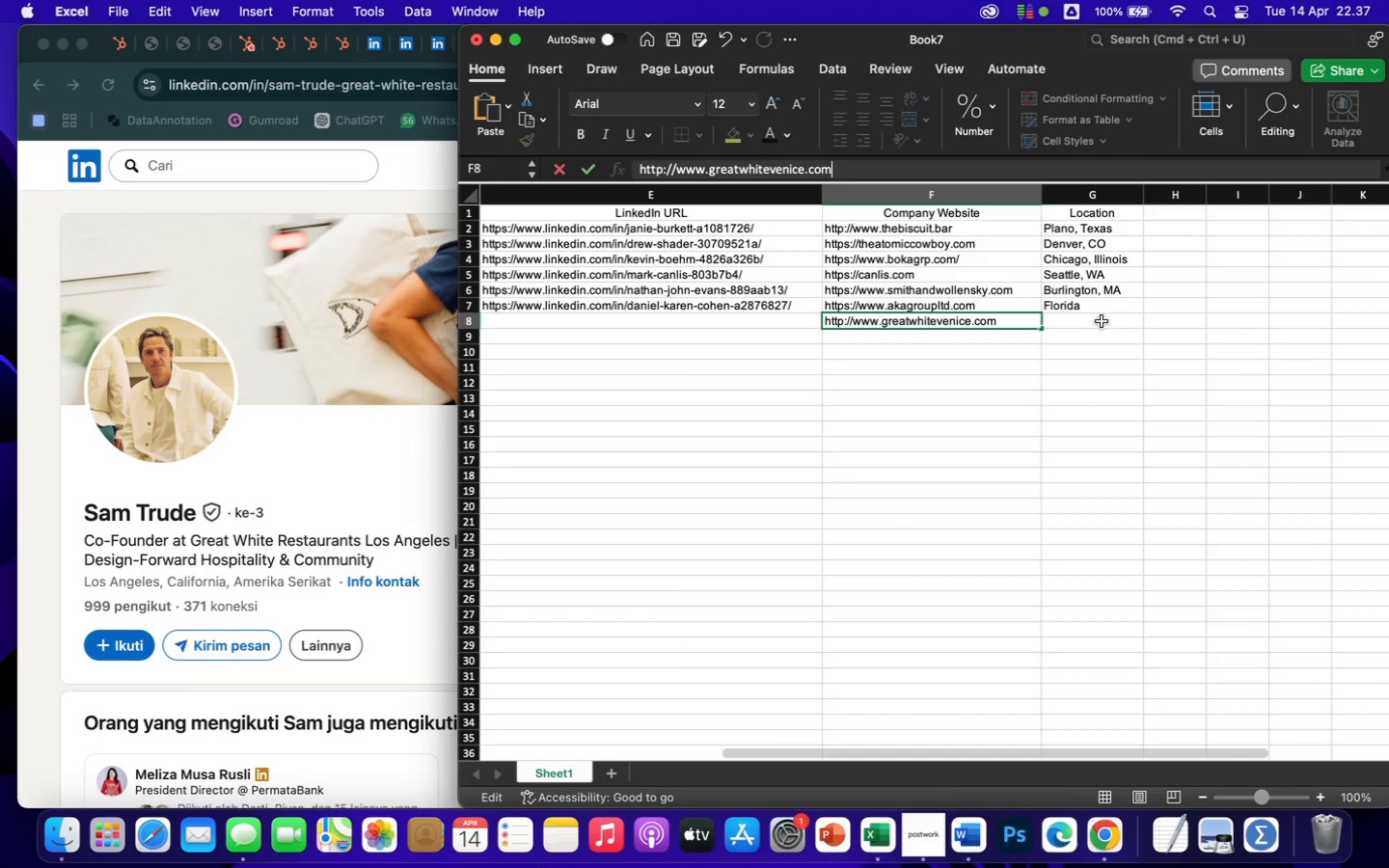 
left_click([1097, 322])
 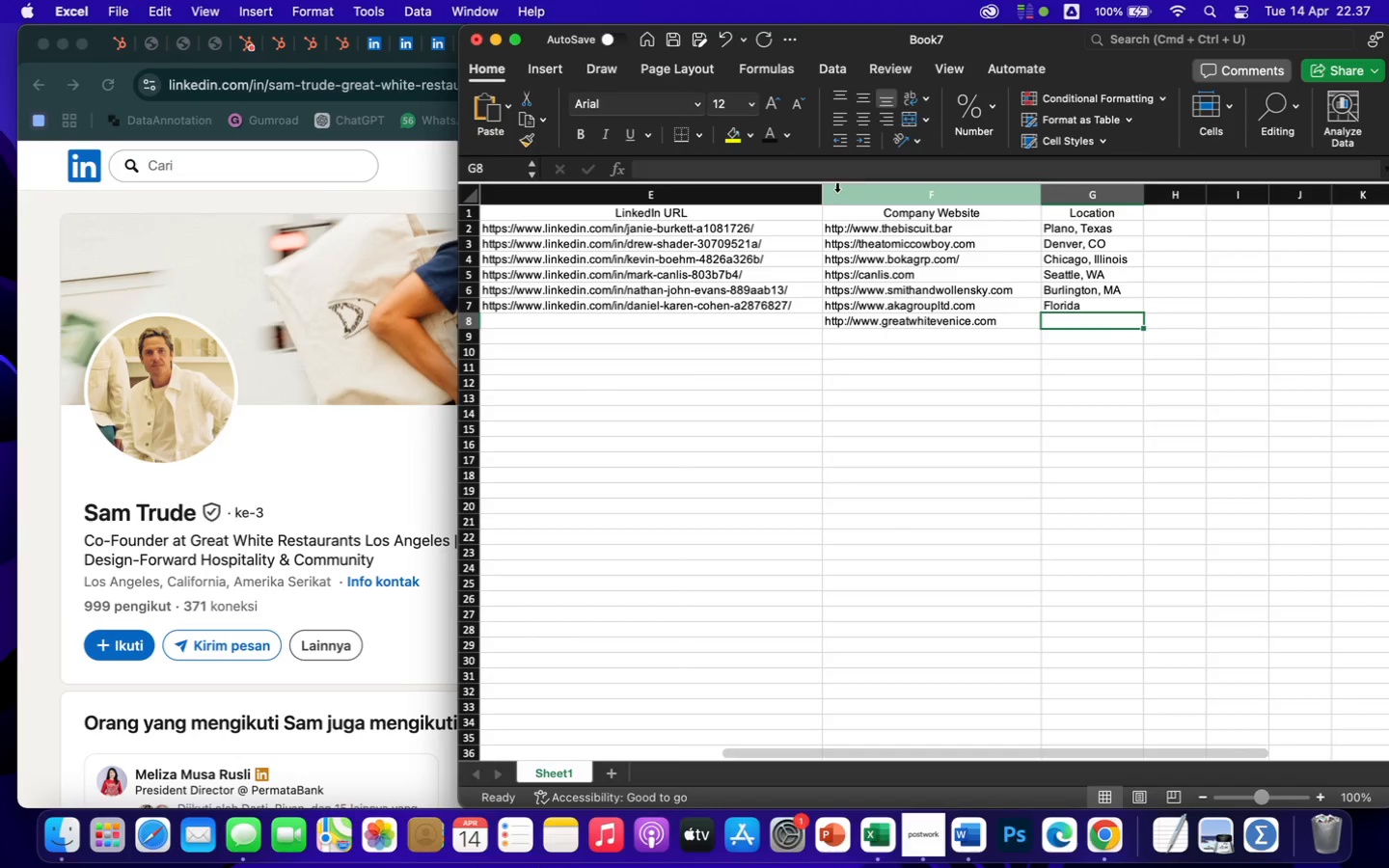 
left_click([832, 174])
 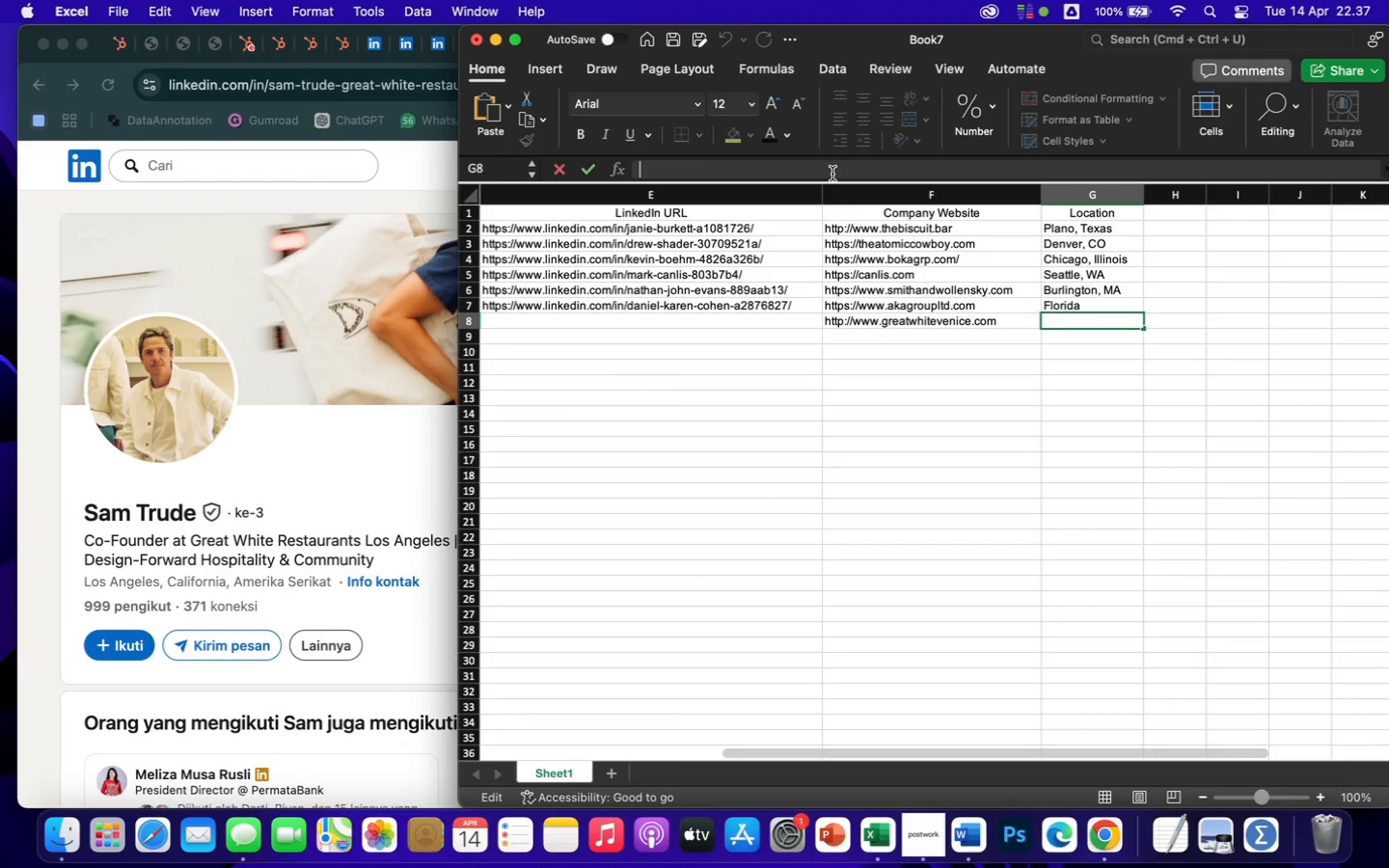 
key(Meta+CommandLeft)
 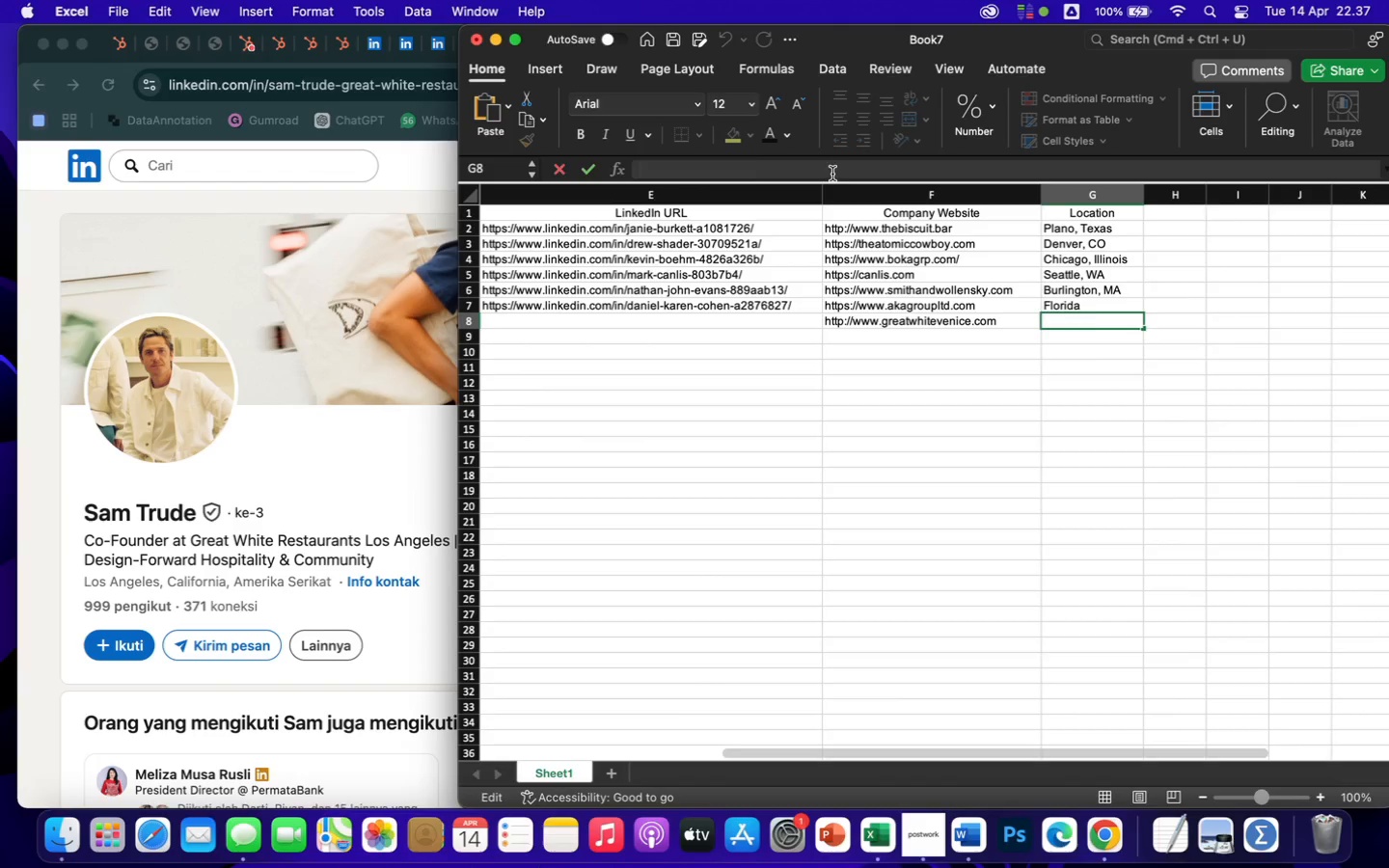 
key(Meta+V)
 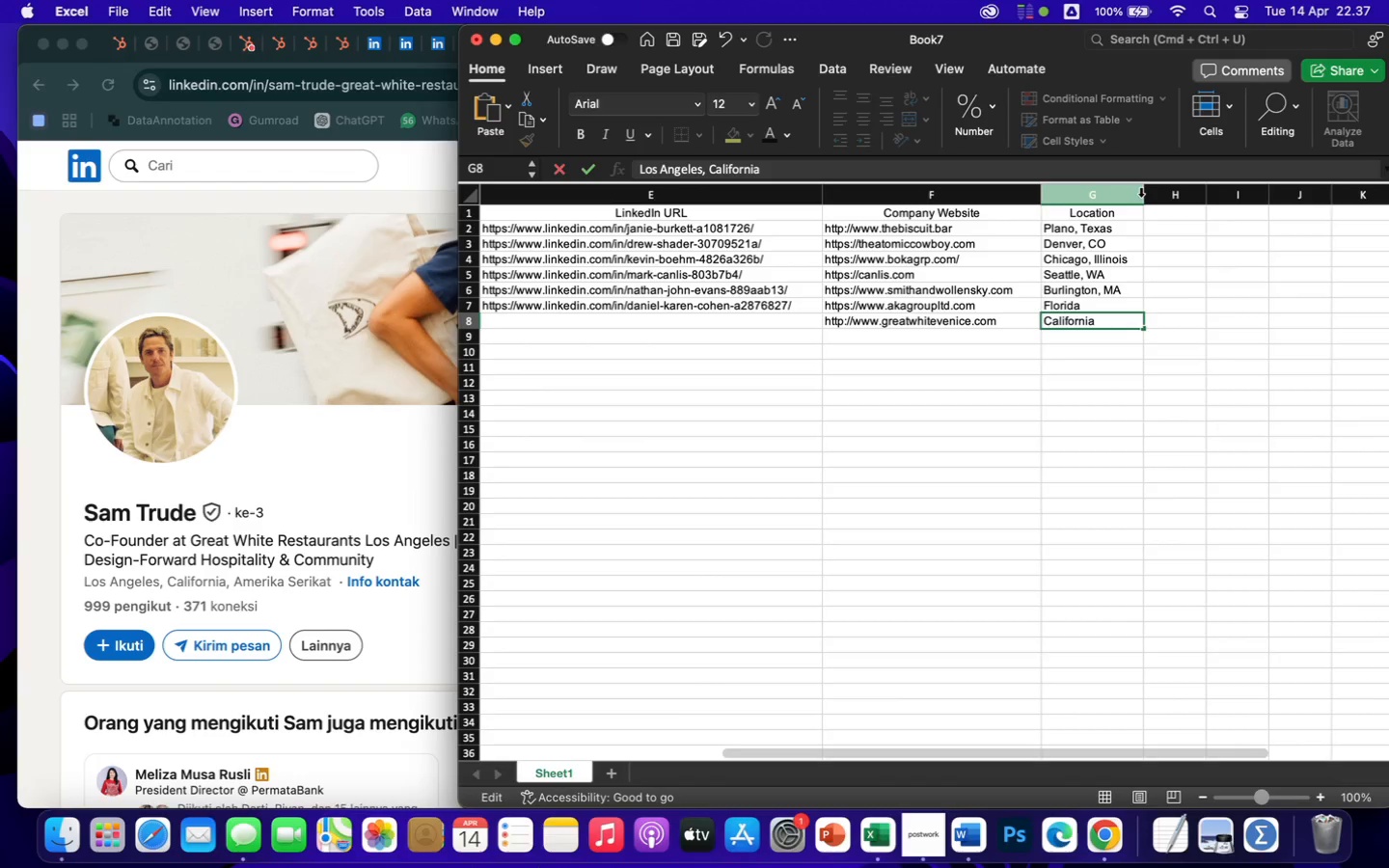 
left_click([1185, 272])
 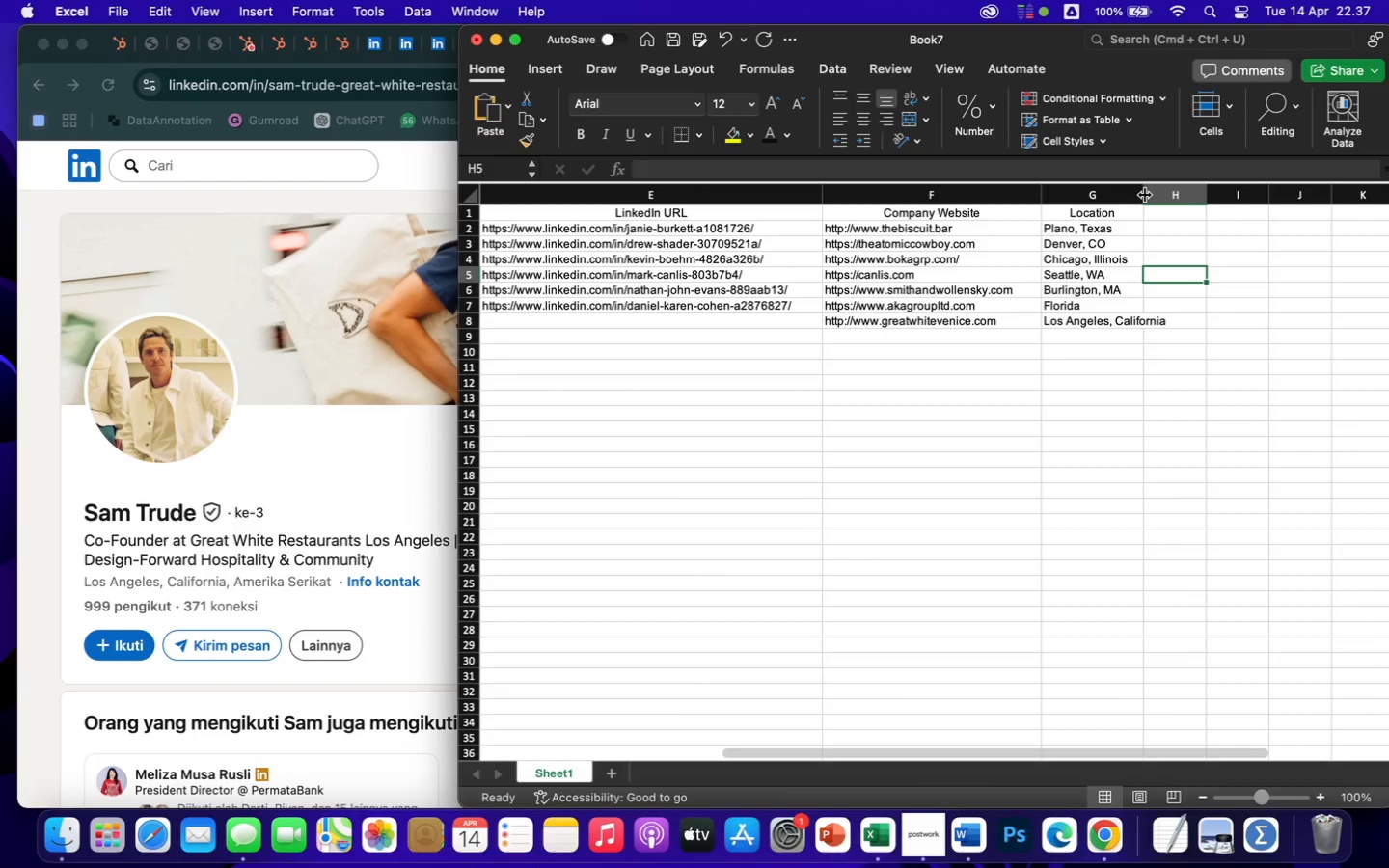 
left_click_drag(start_coordinate=[1145, 194], to_coordinate=[1212, 203])
 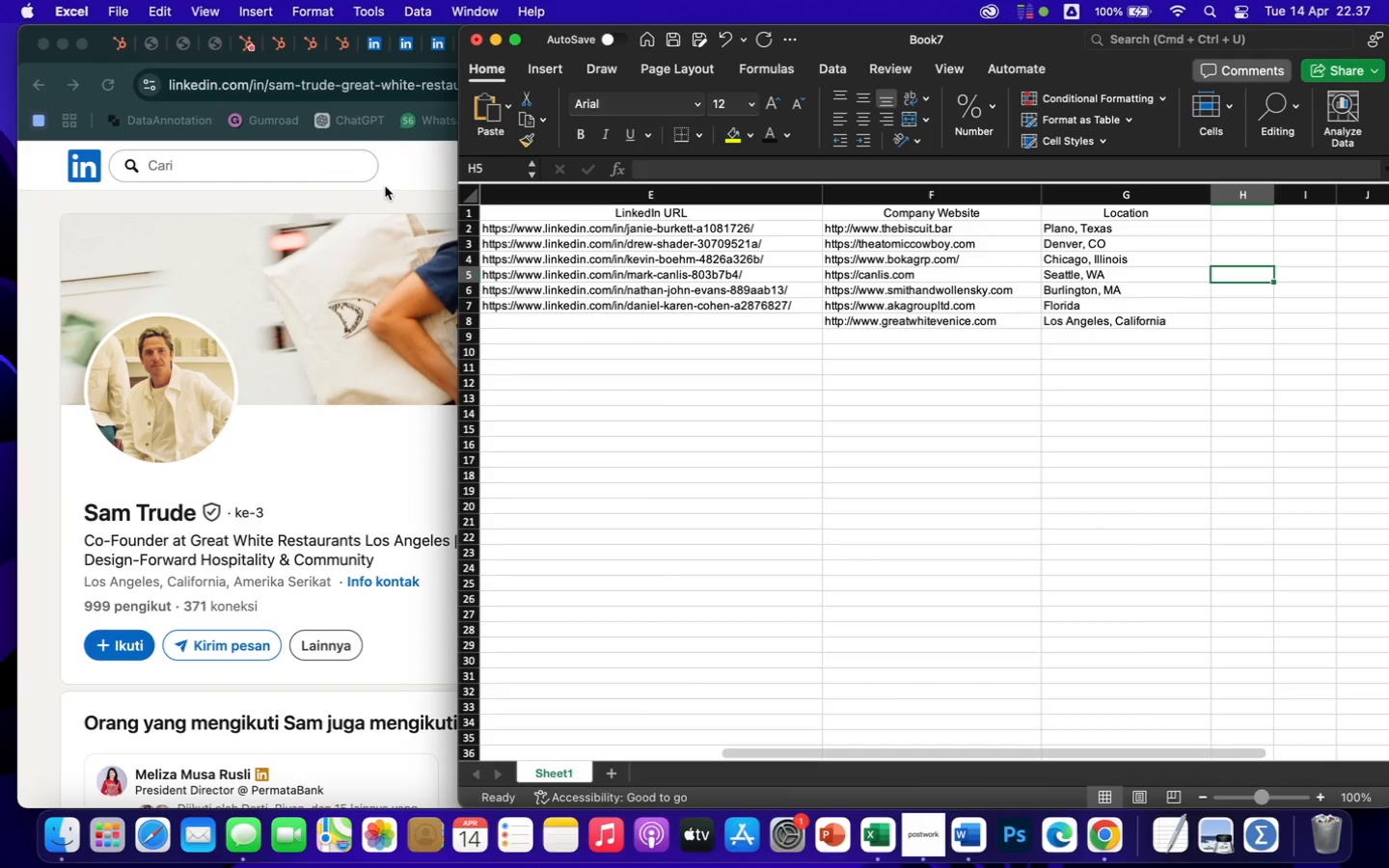 
left_click([392, 87])
 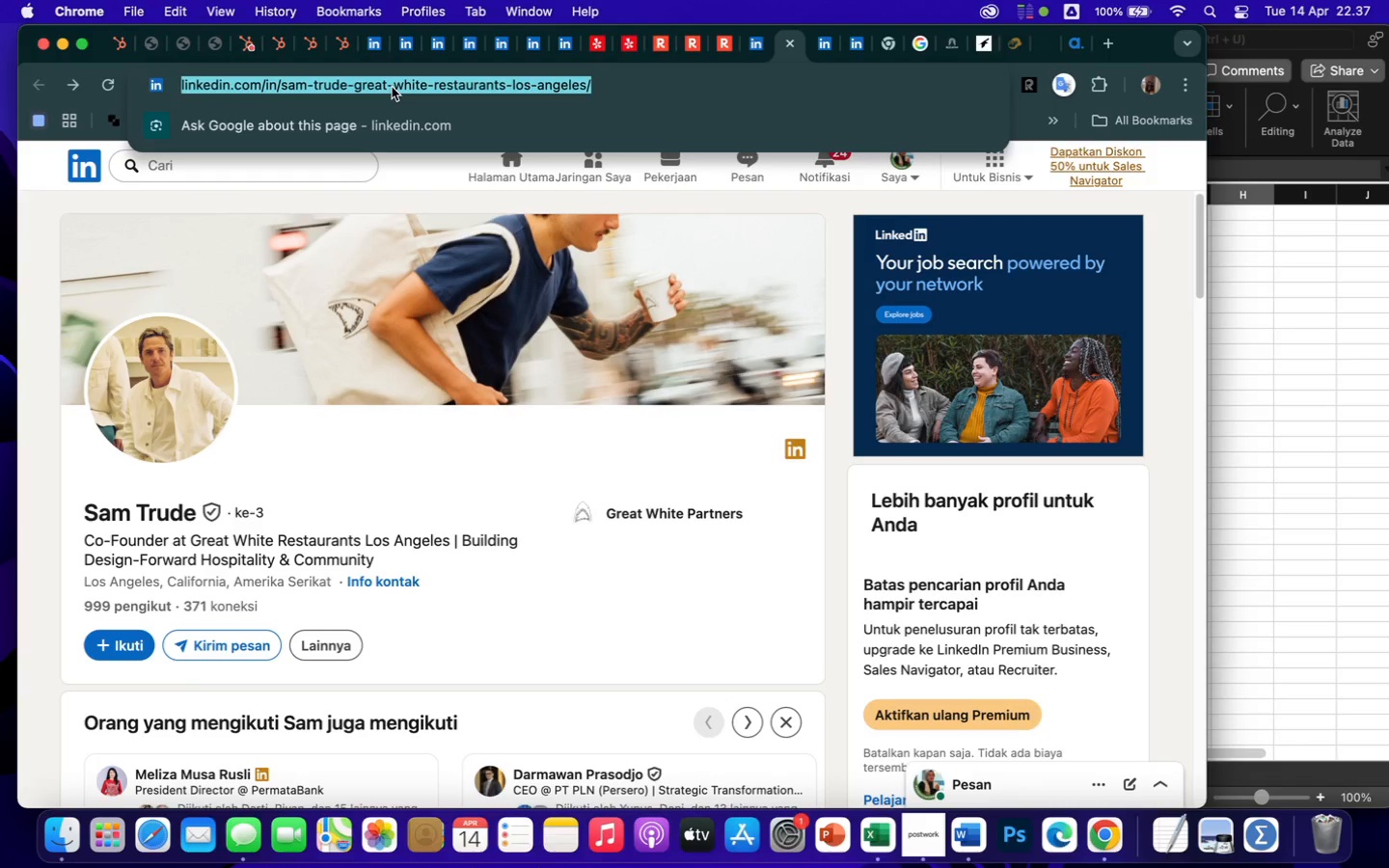 
key(Meta+CommandLeft)
 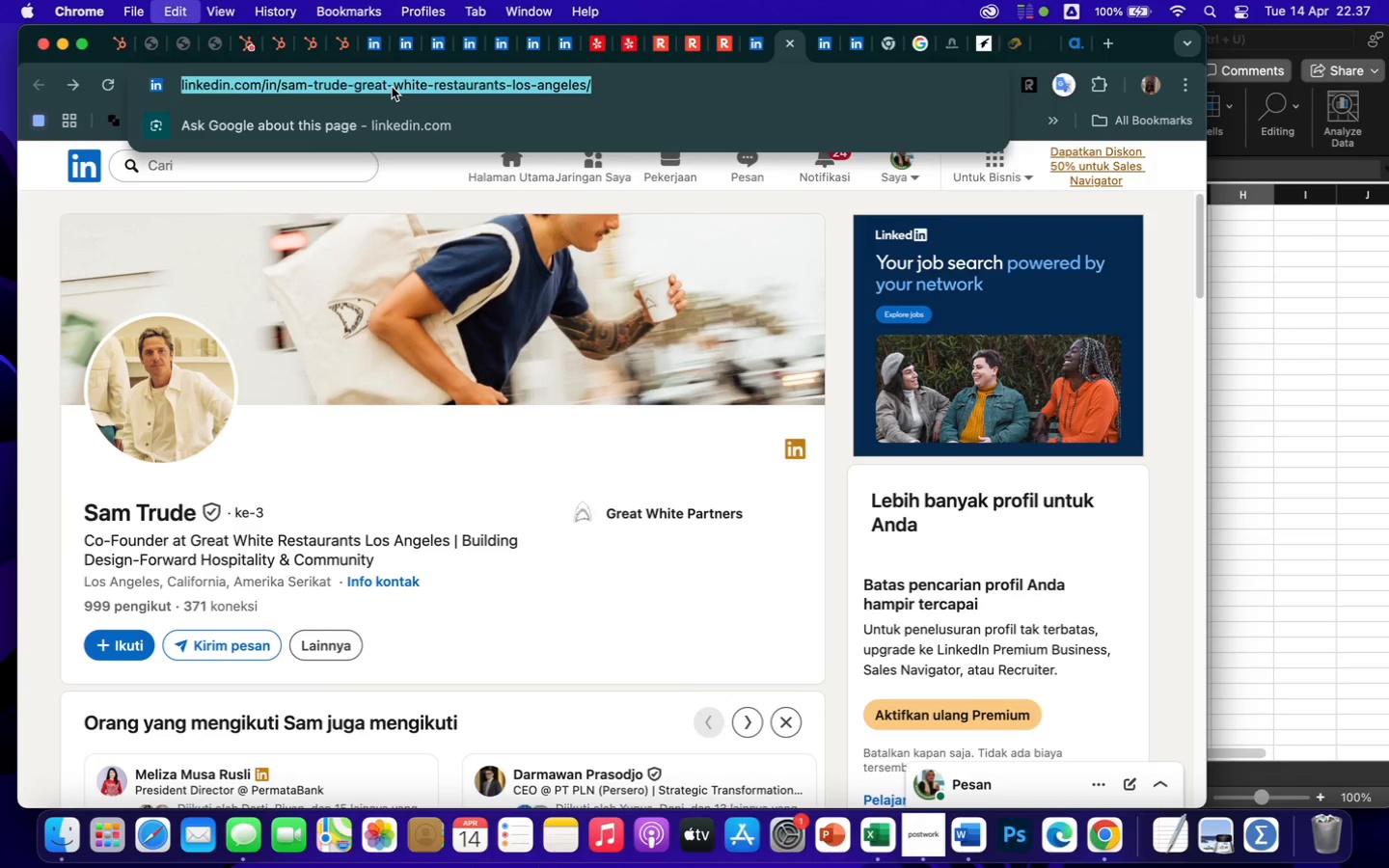 
key(Meta+C)
 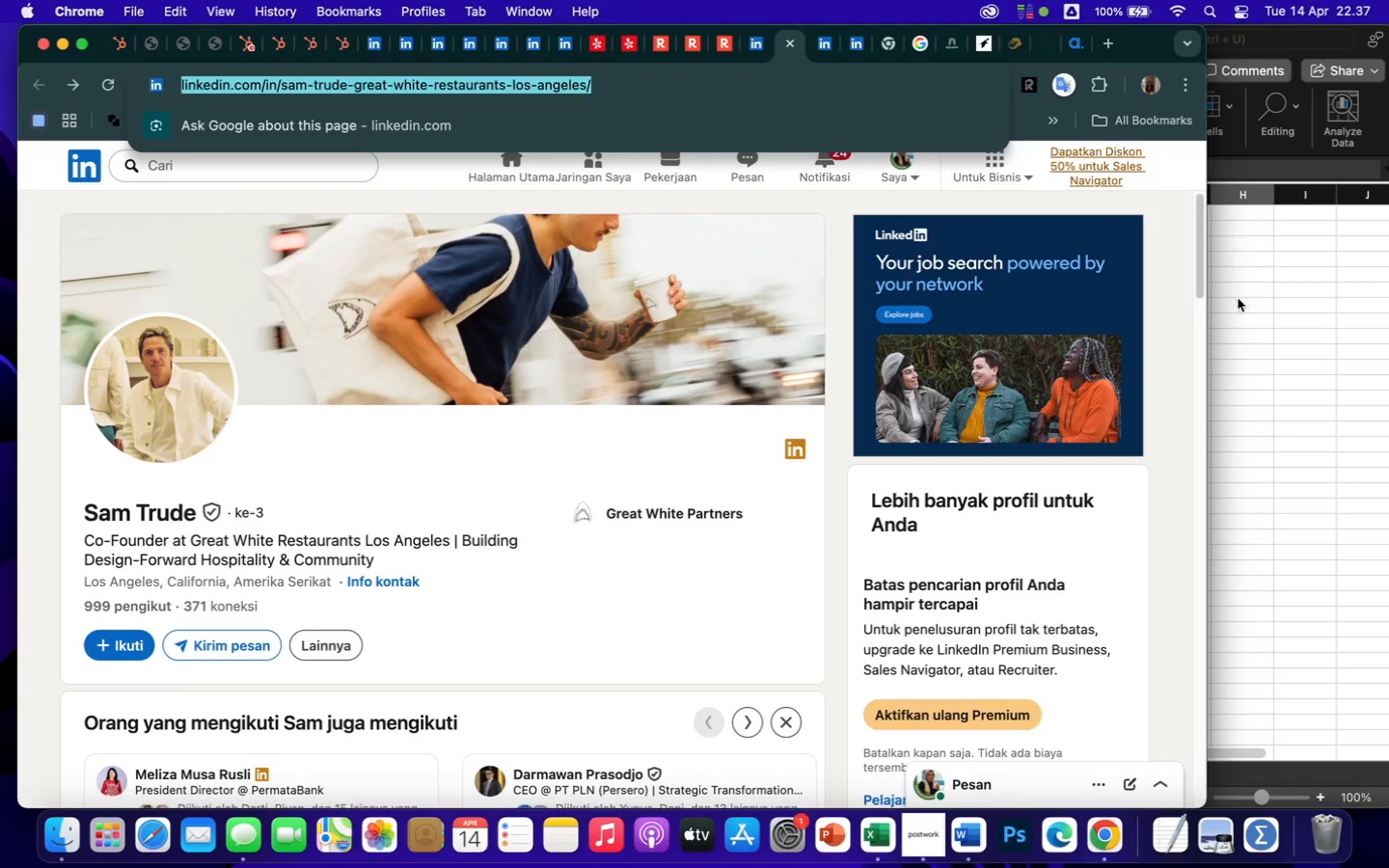 
left_click([1230, 351])
 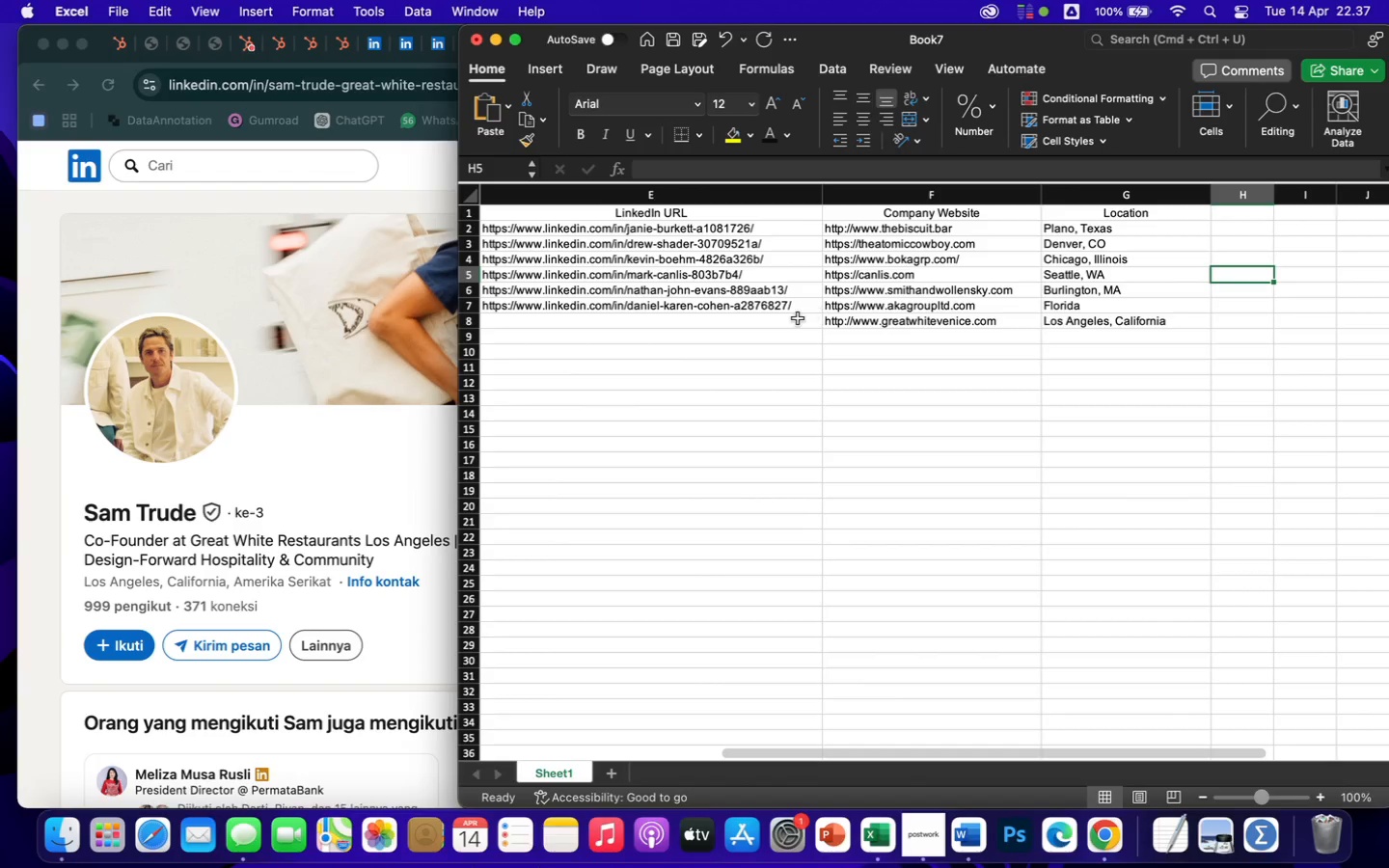 
left_click([795, 319])
 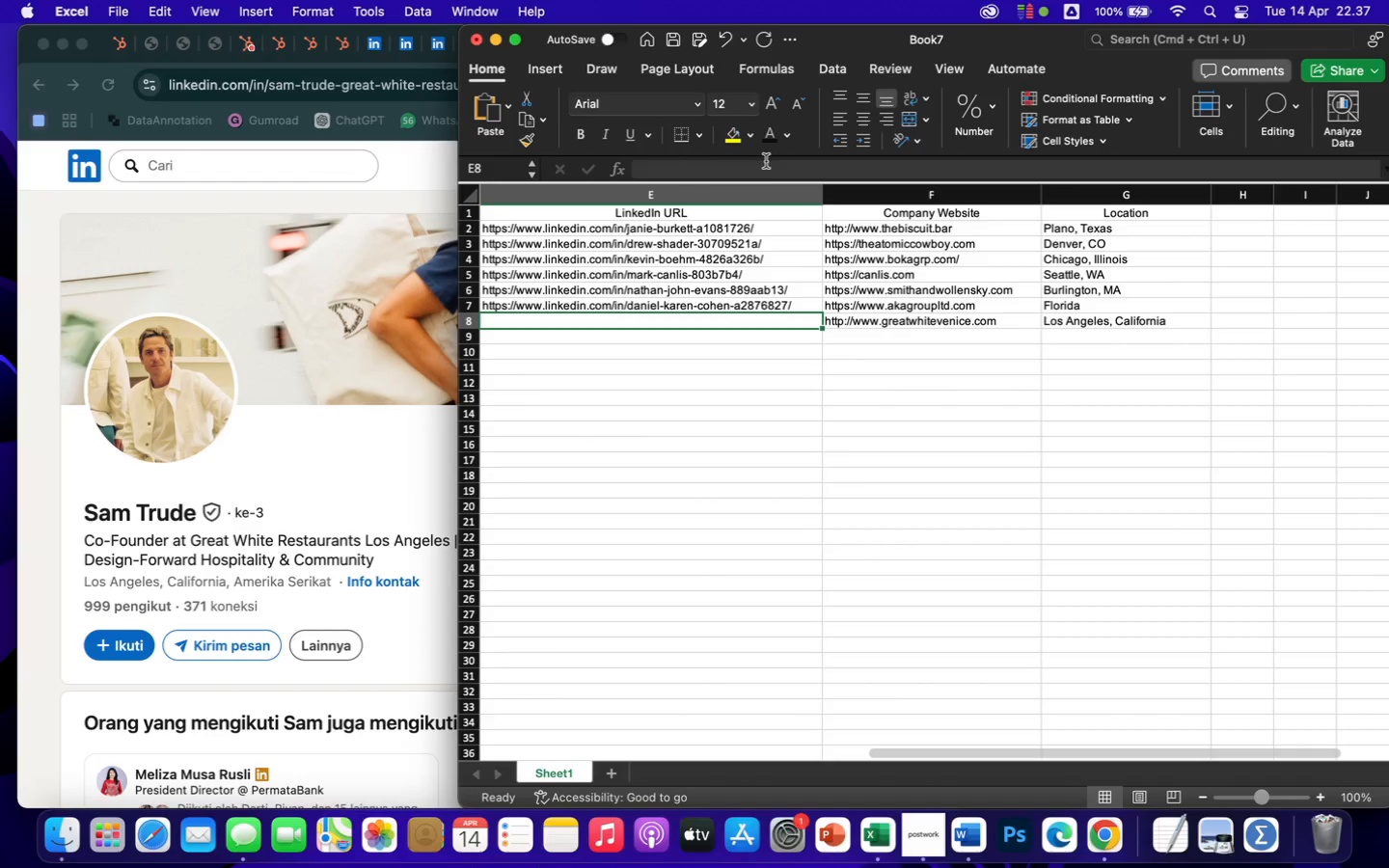 
left_click([766, 162])
 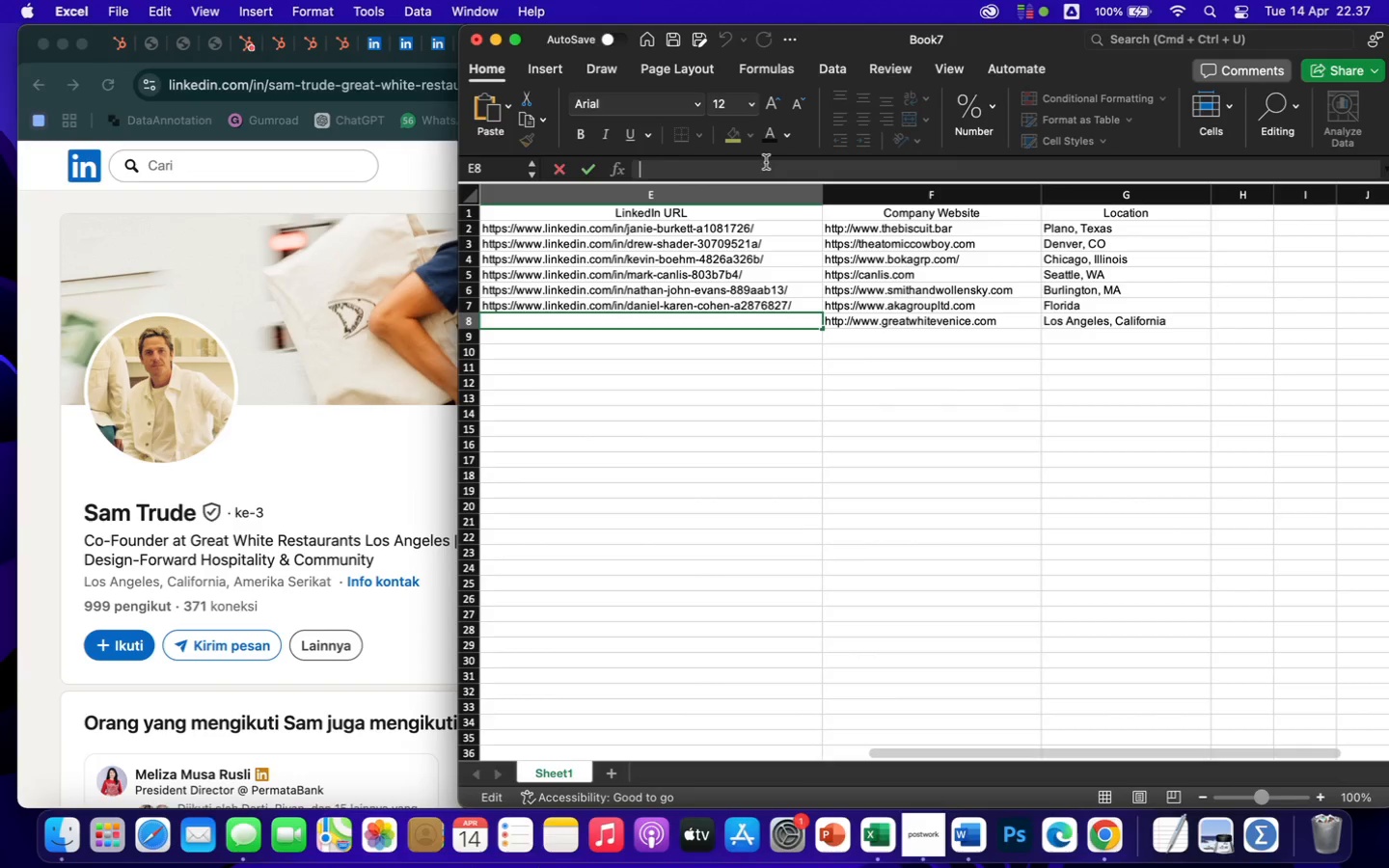 
key(Meta+V)
 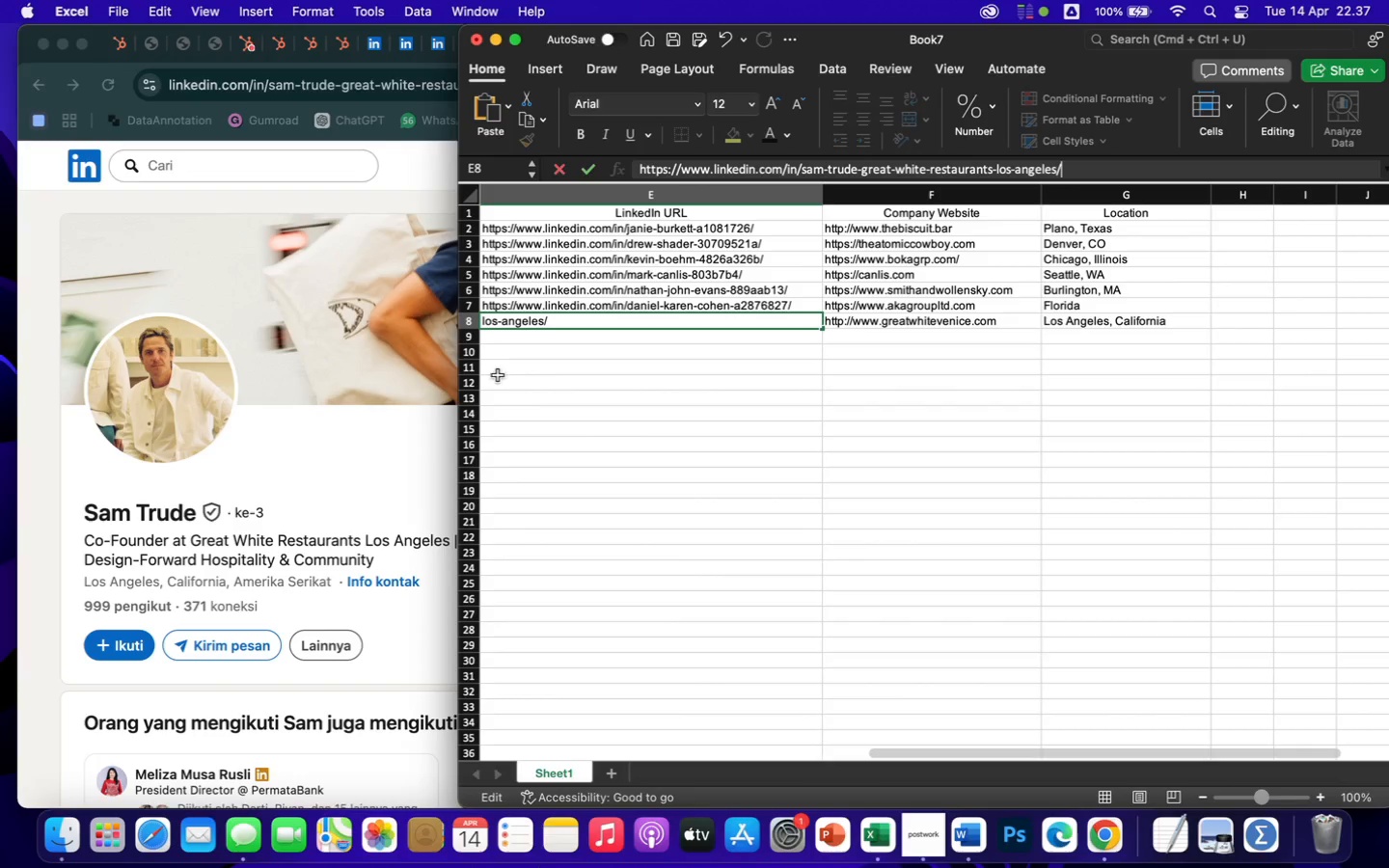 
left_click([322, 463])
 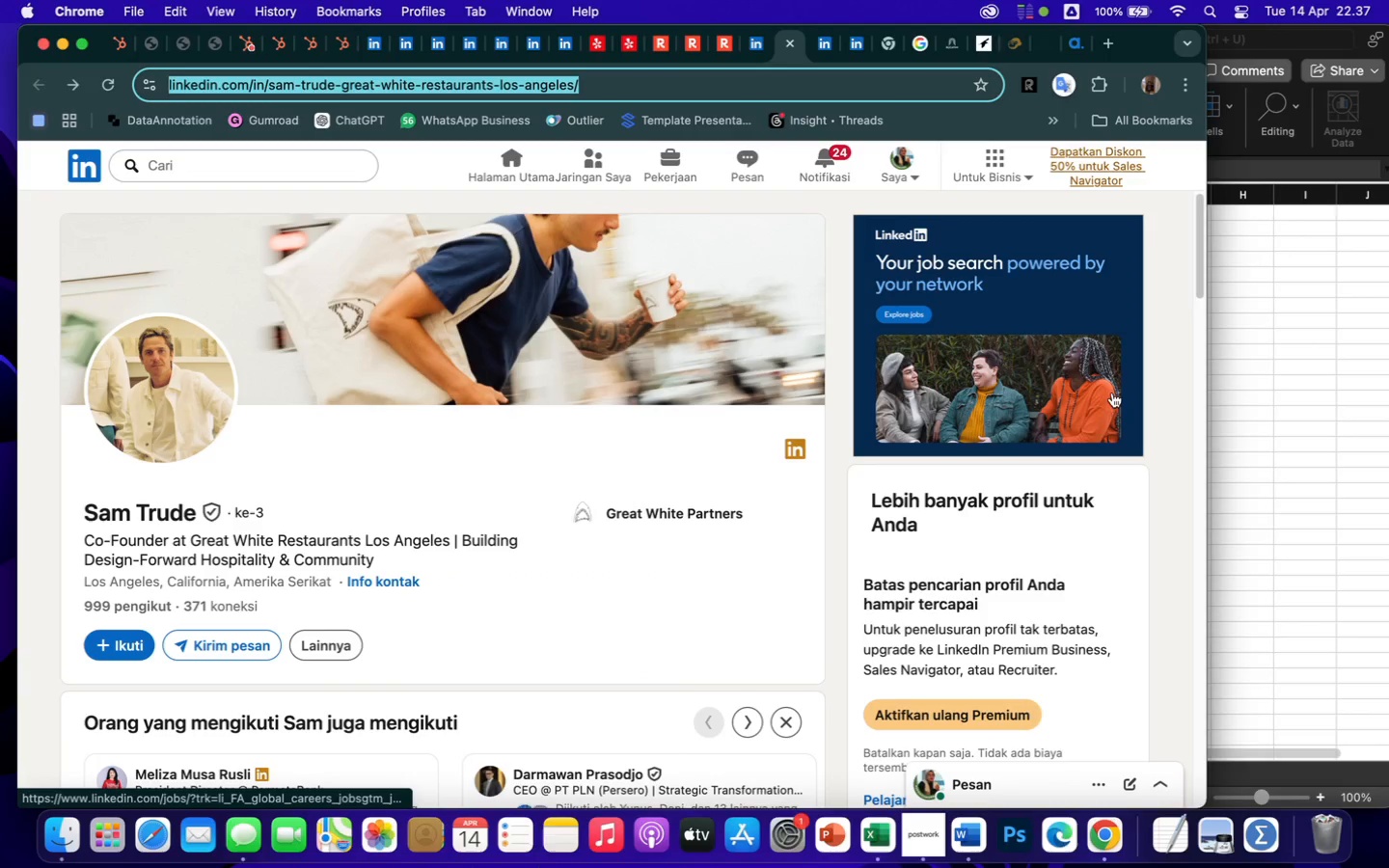 
left_click([1272, 380])
 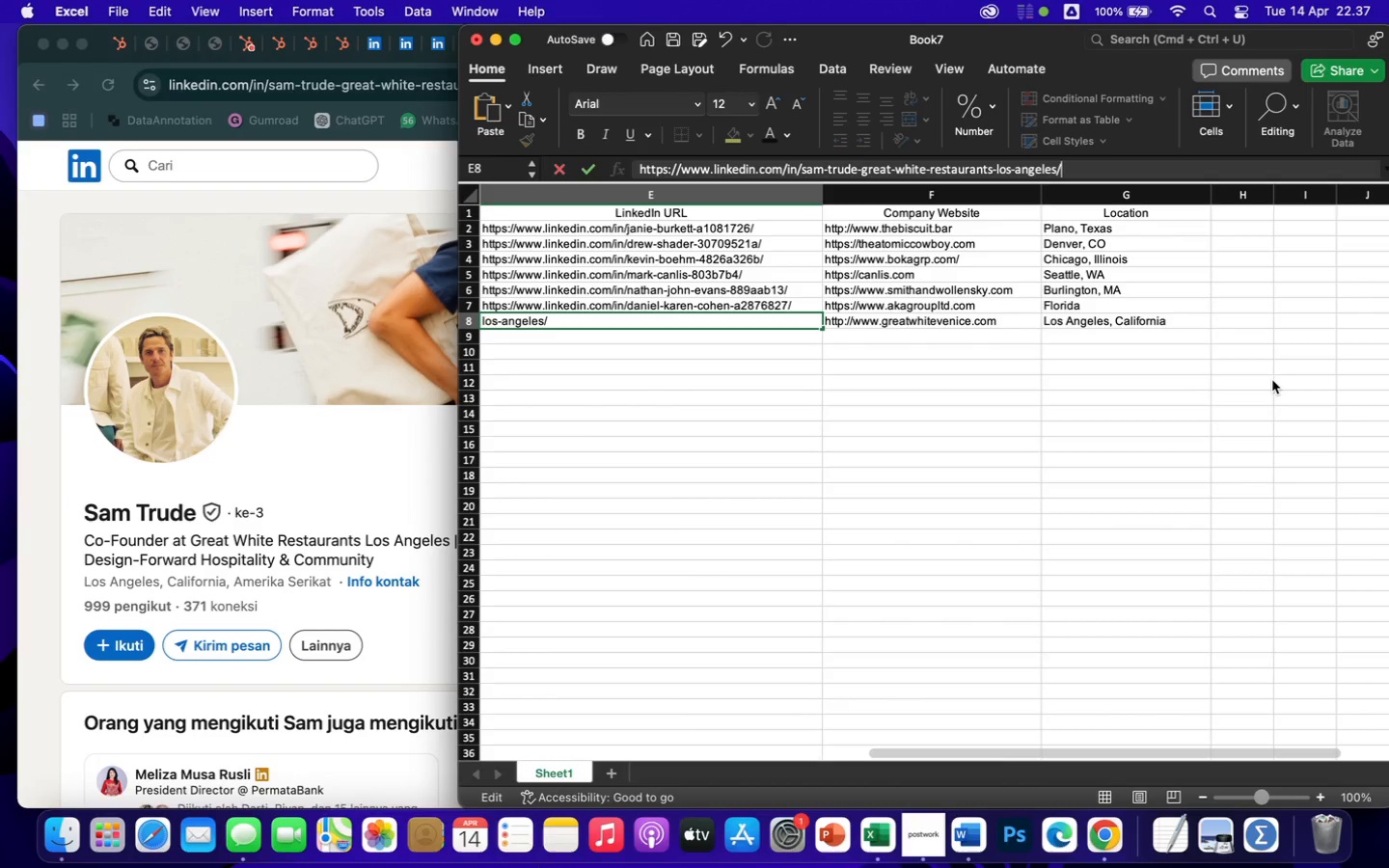 
left_click([1272, 380])
 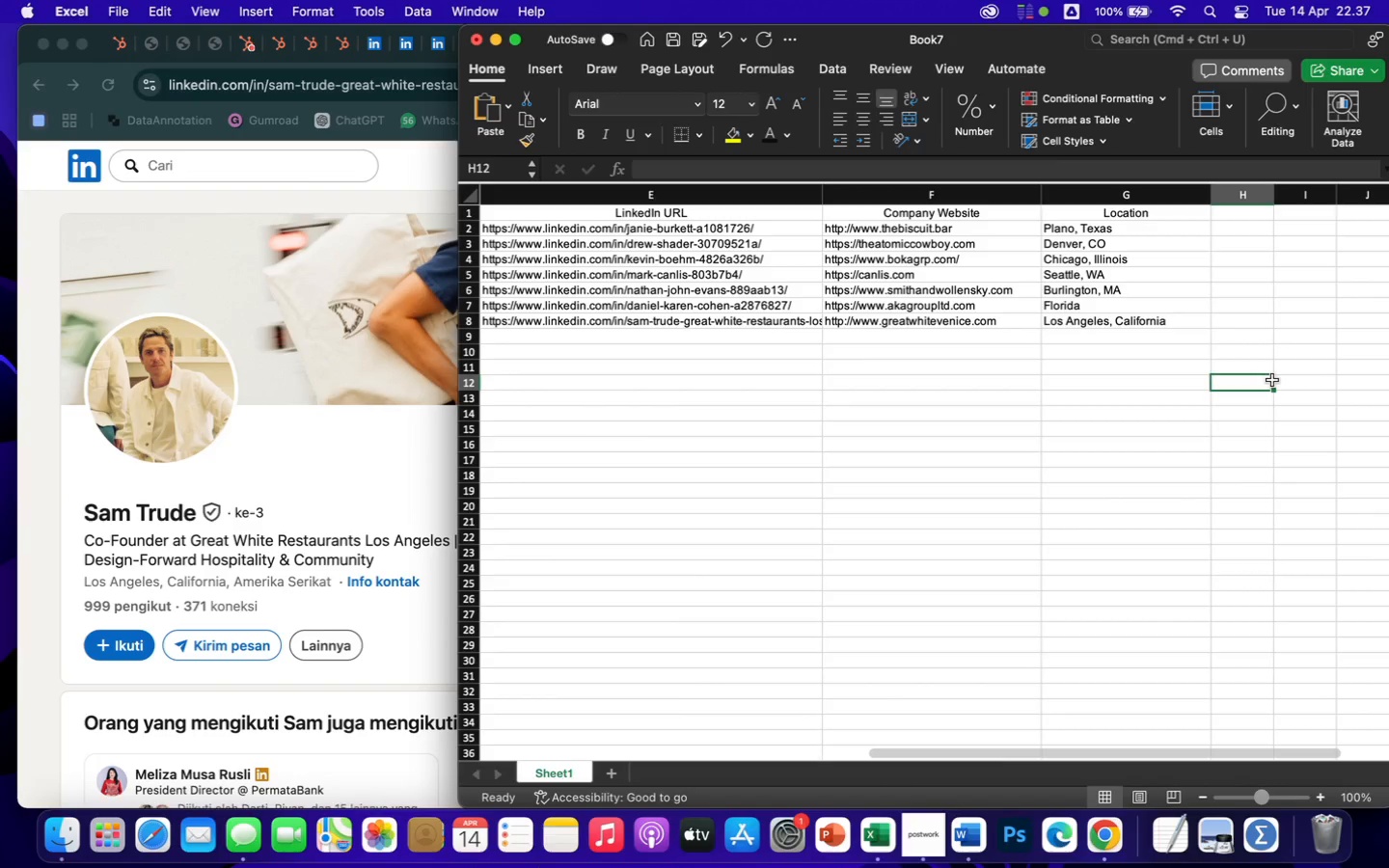 
hold_key(key=ArrowLeft, duration=1.44)
 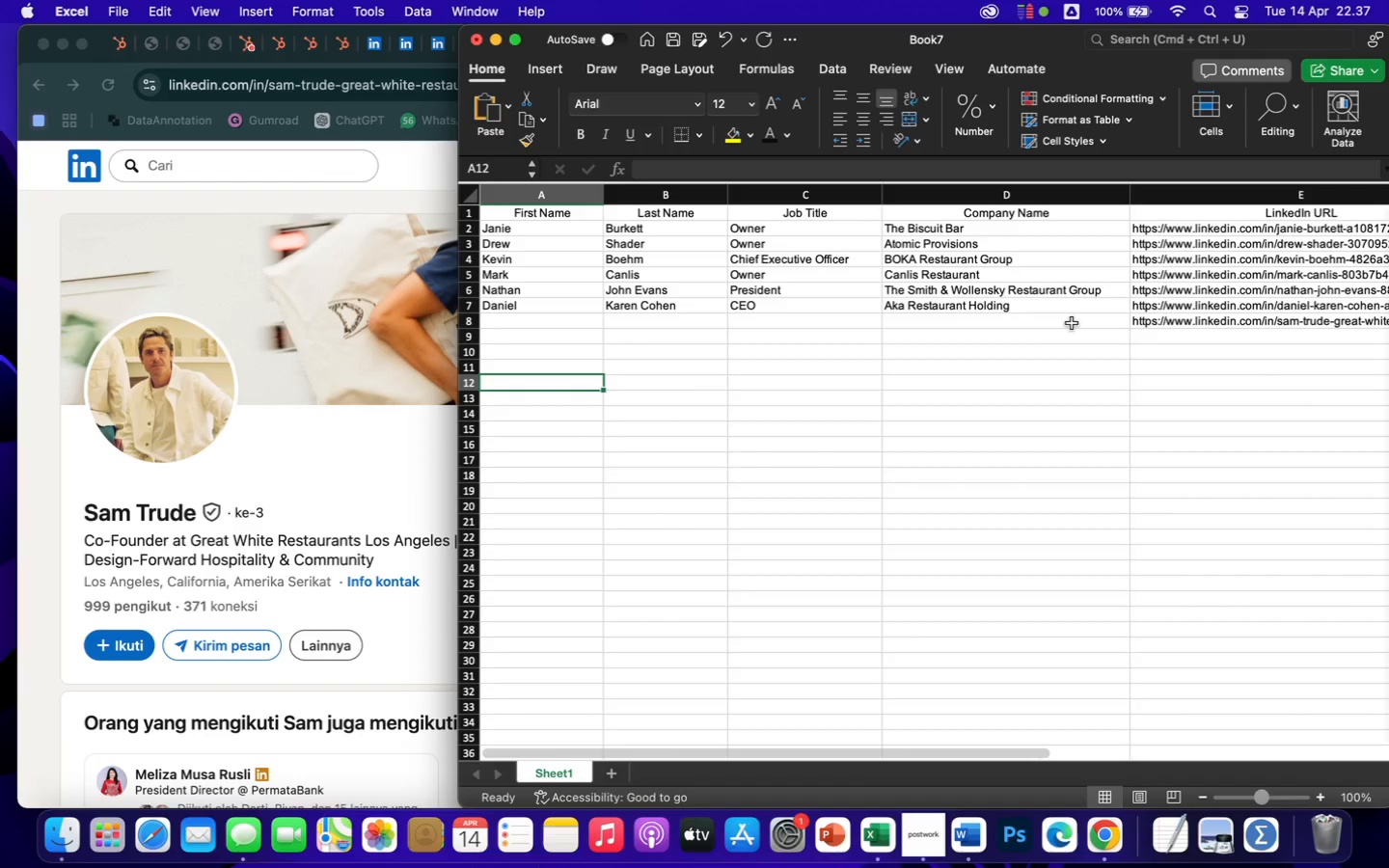 
key(ArrowUp)
 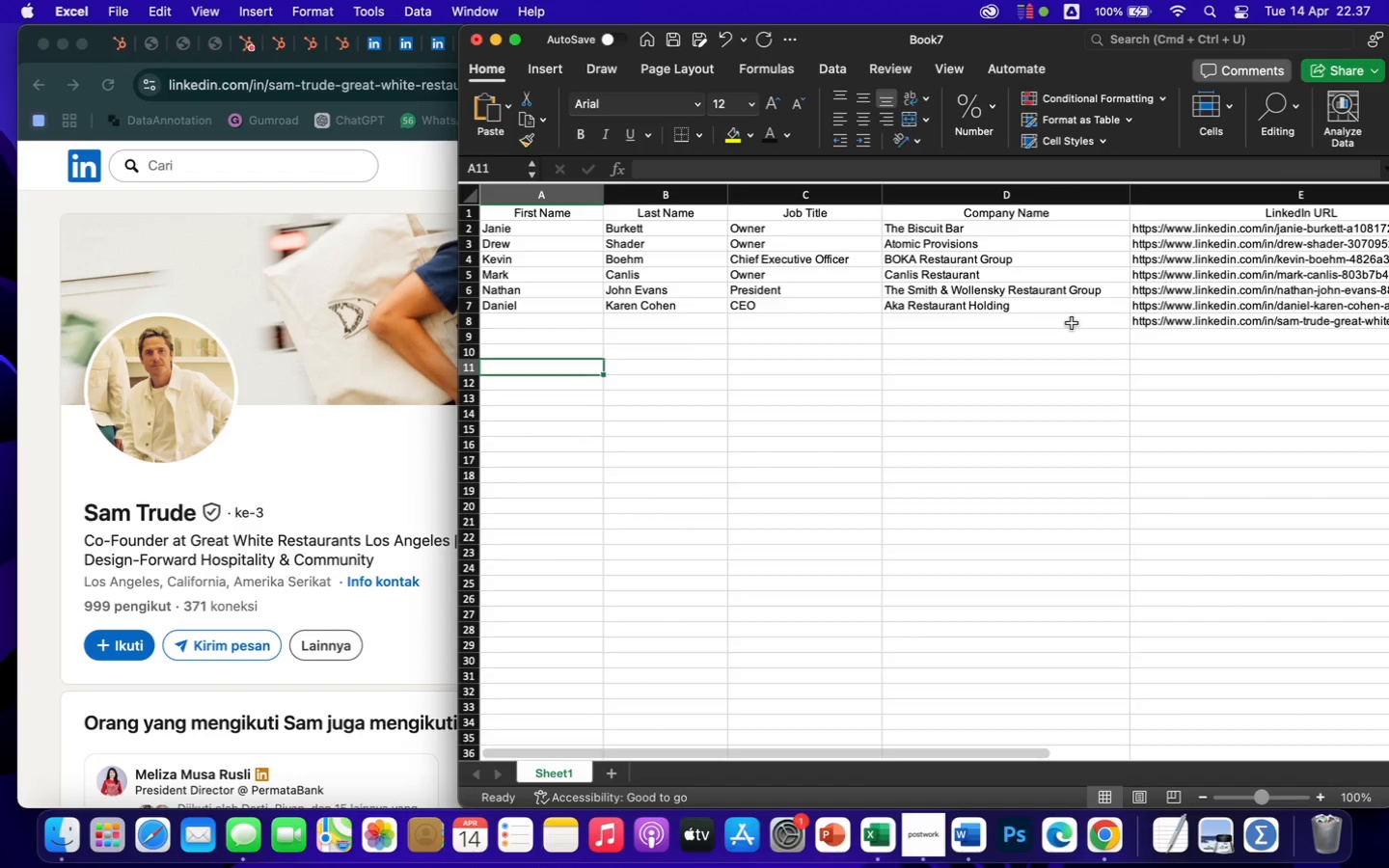 
key(ArrowUp)
 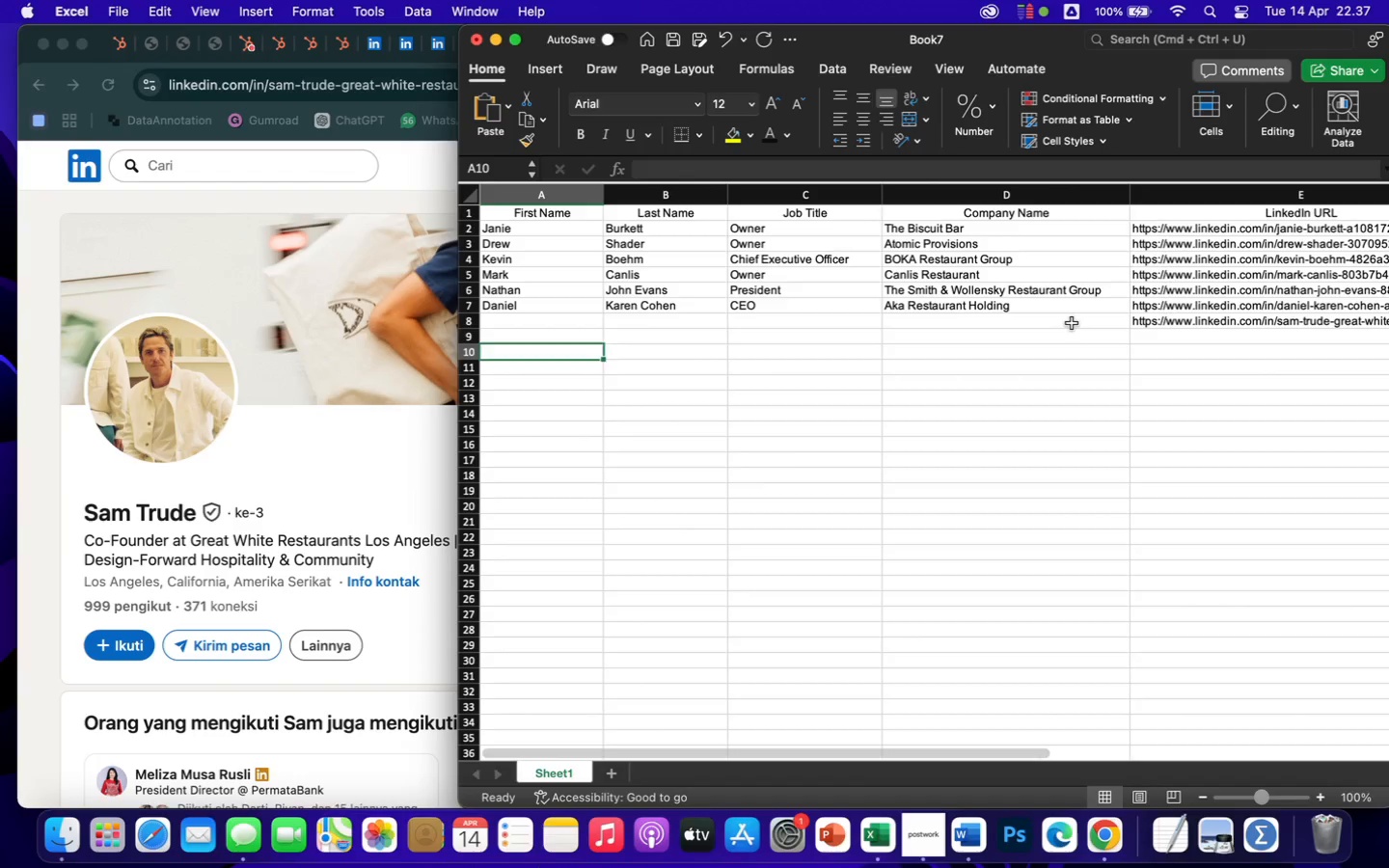 
key(ArrowUp)
 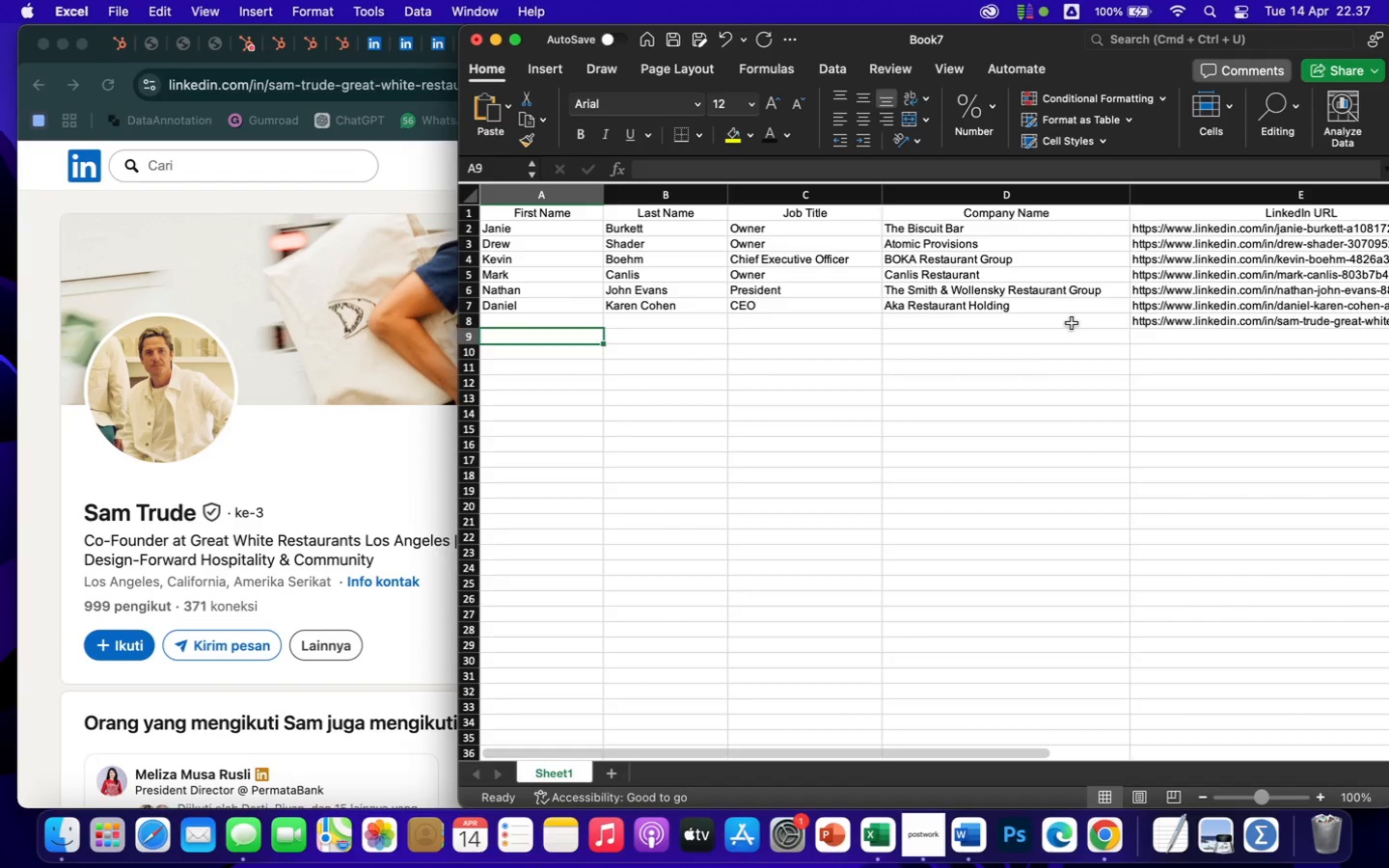 
key(ArrowUp)
 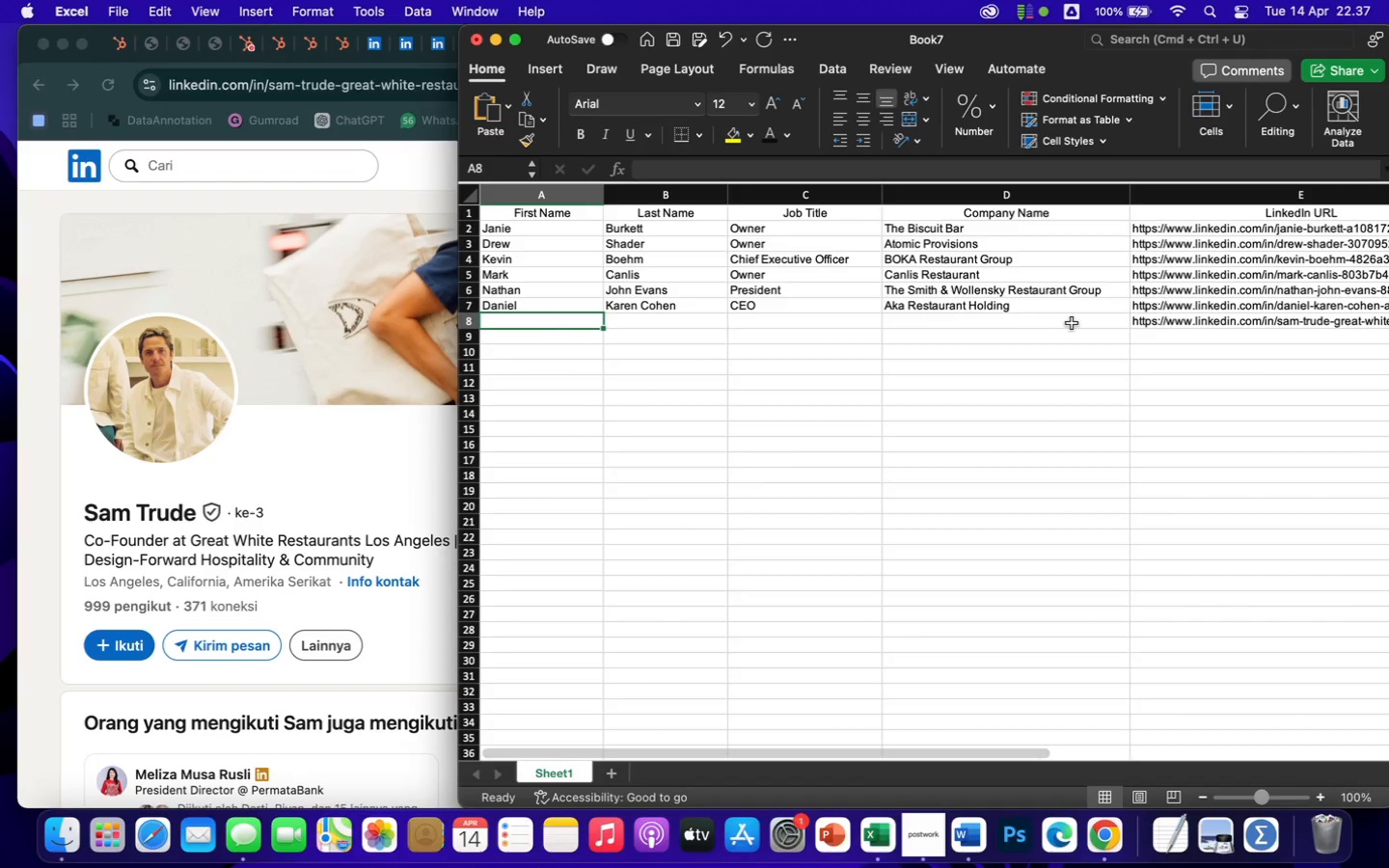 
type(Sam)
 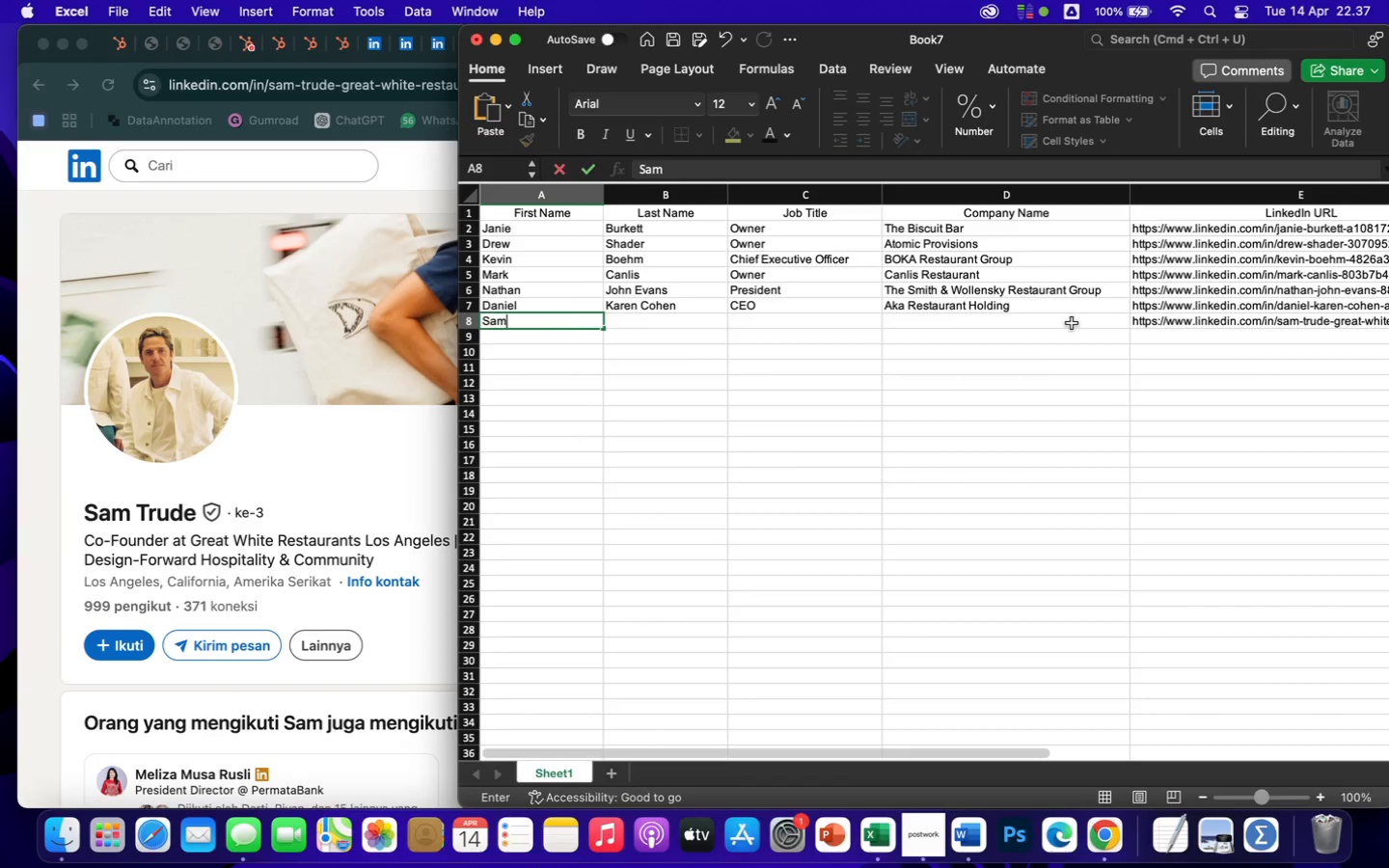 
key(ArrowRight)
 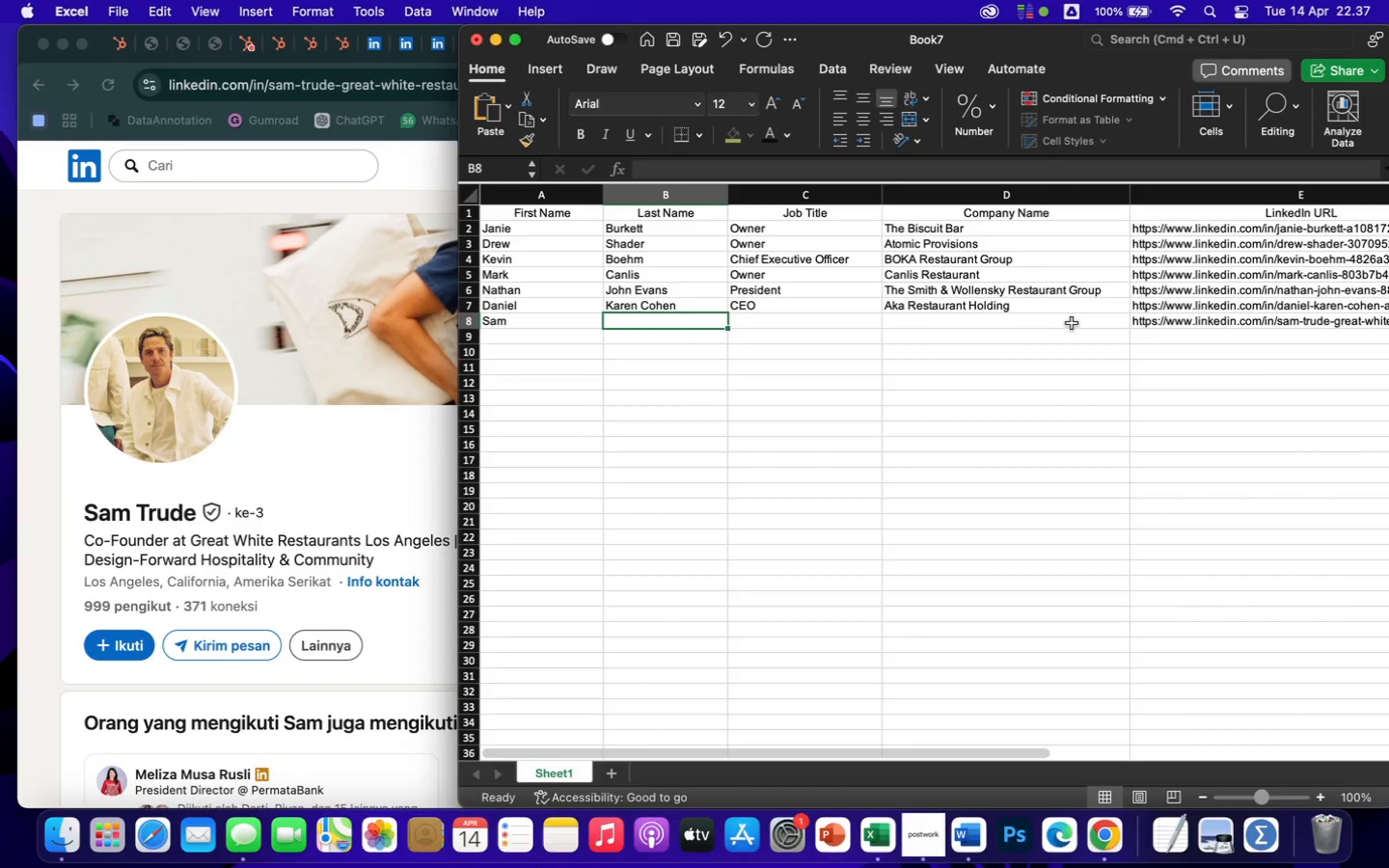 
type(Trude)
 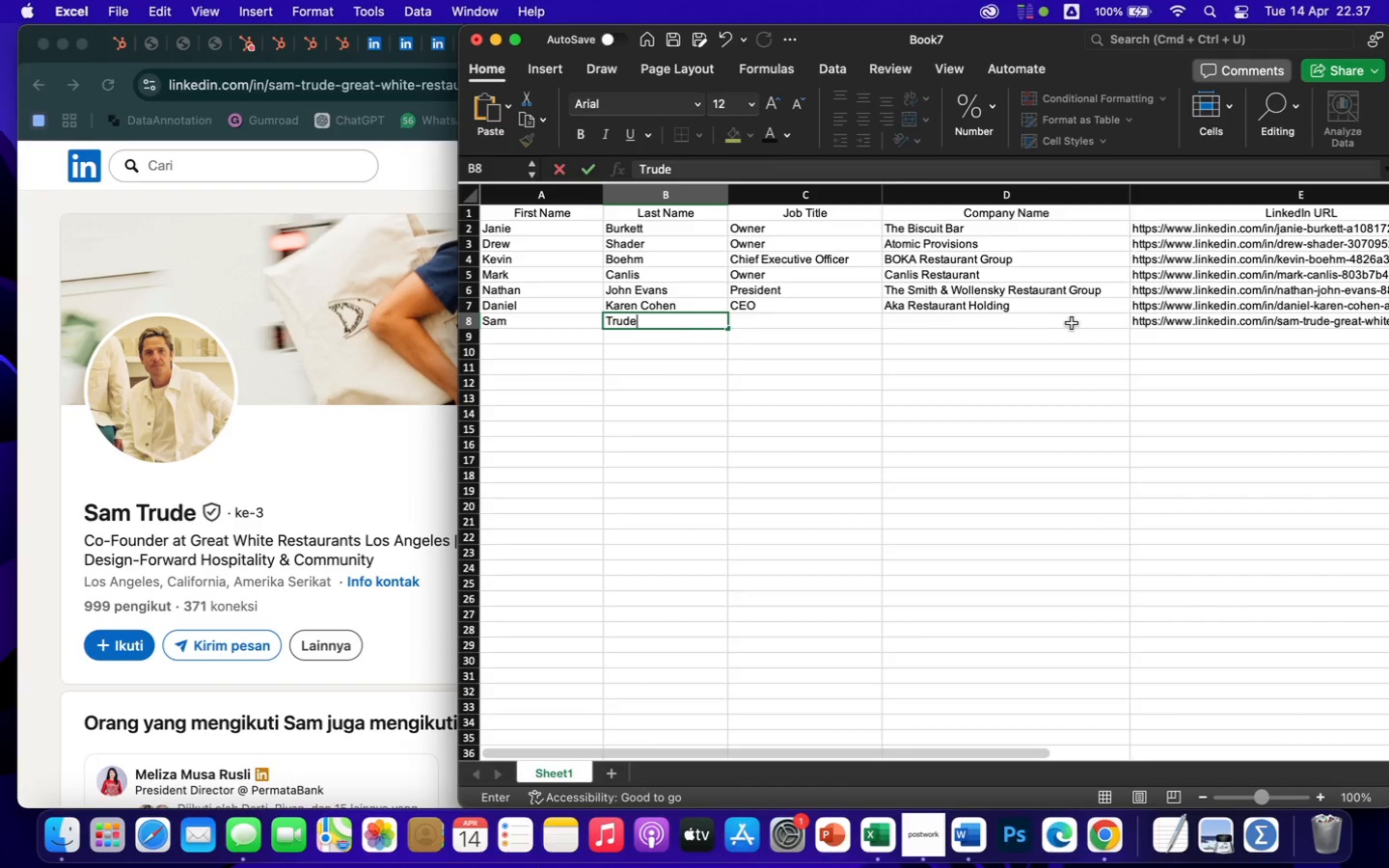 
key(ArrowRight)
 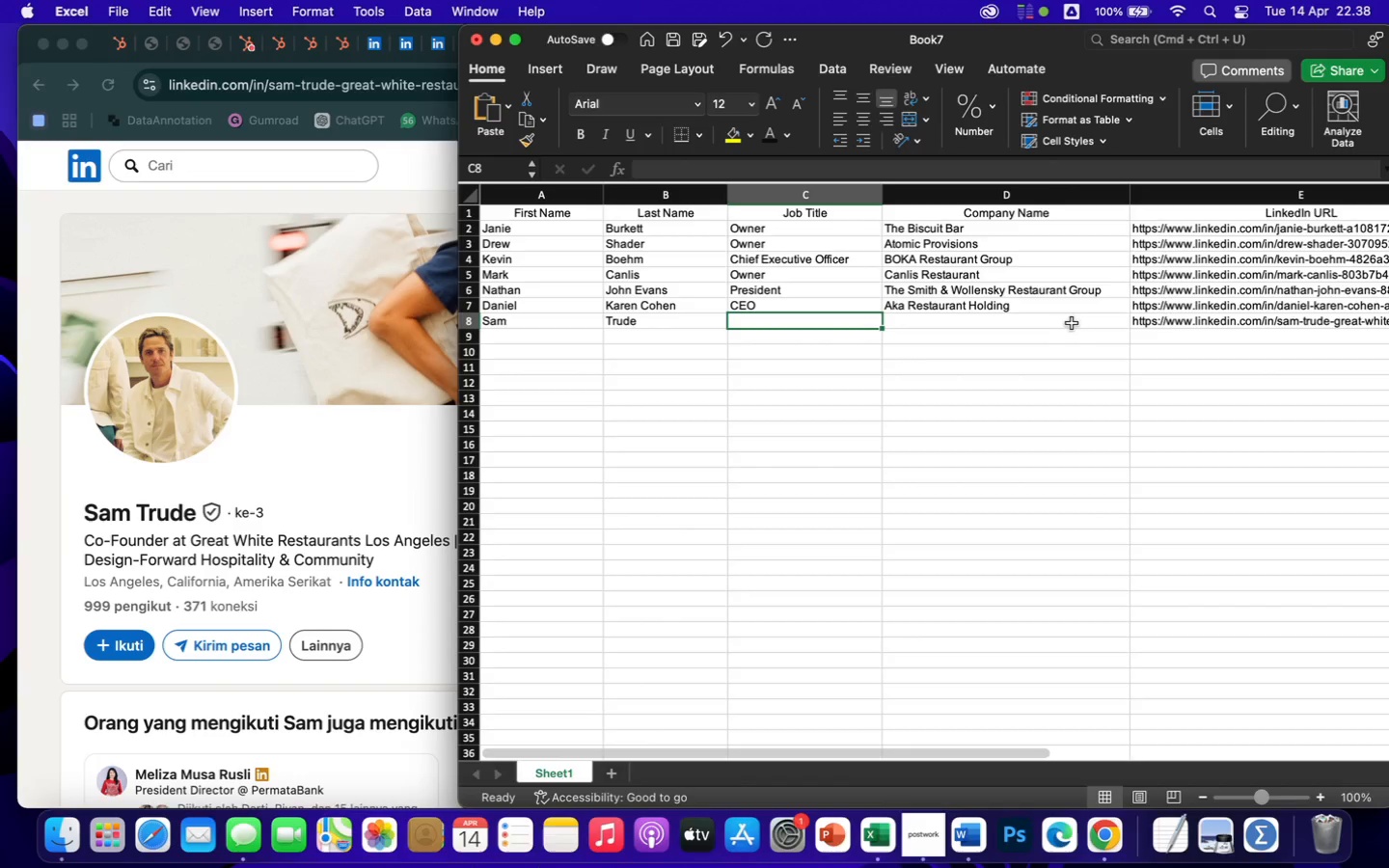 
type(Co-Founder)
 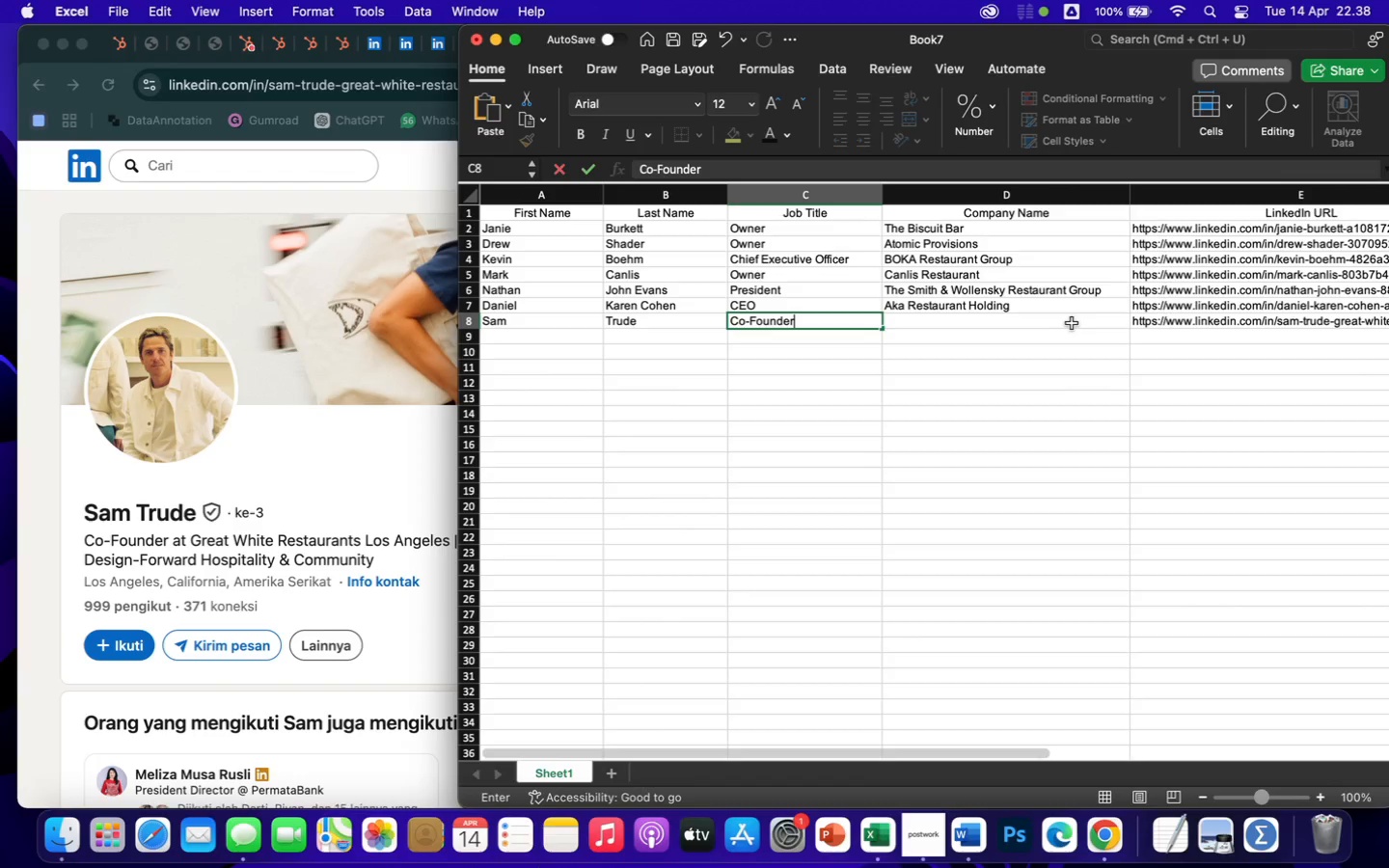 
left_click([181, 542])
 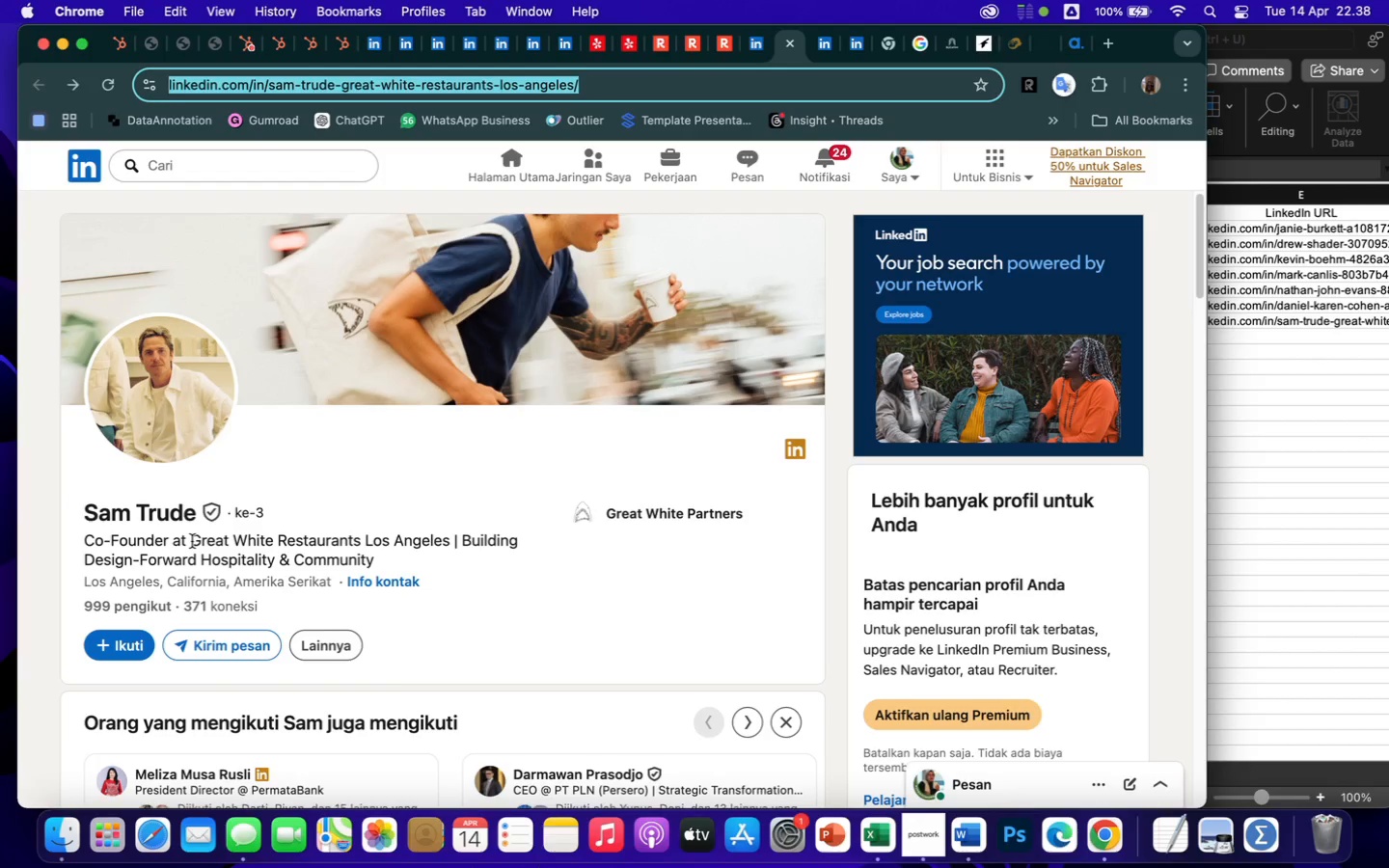 
left_click_drag(start_coordinate=[194, 540], to_coordinate=[366, 547])
 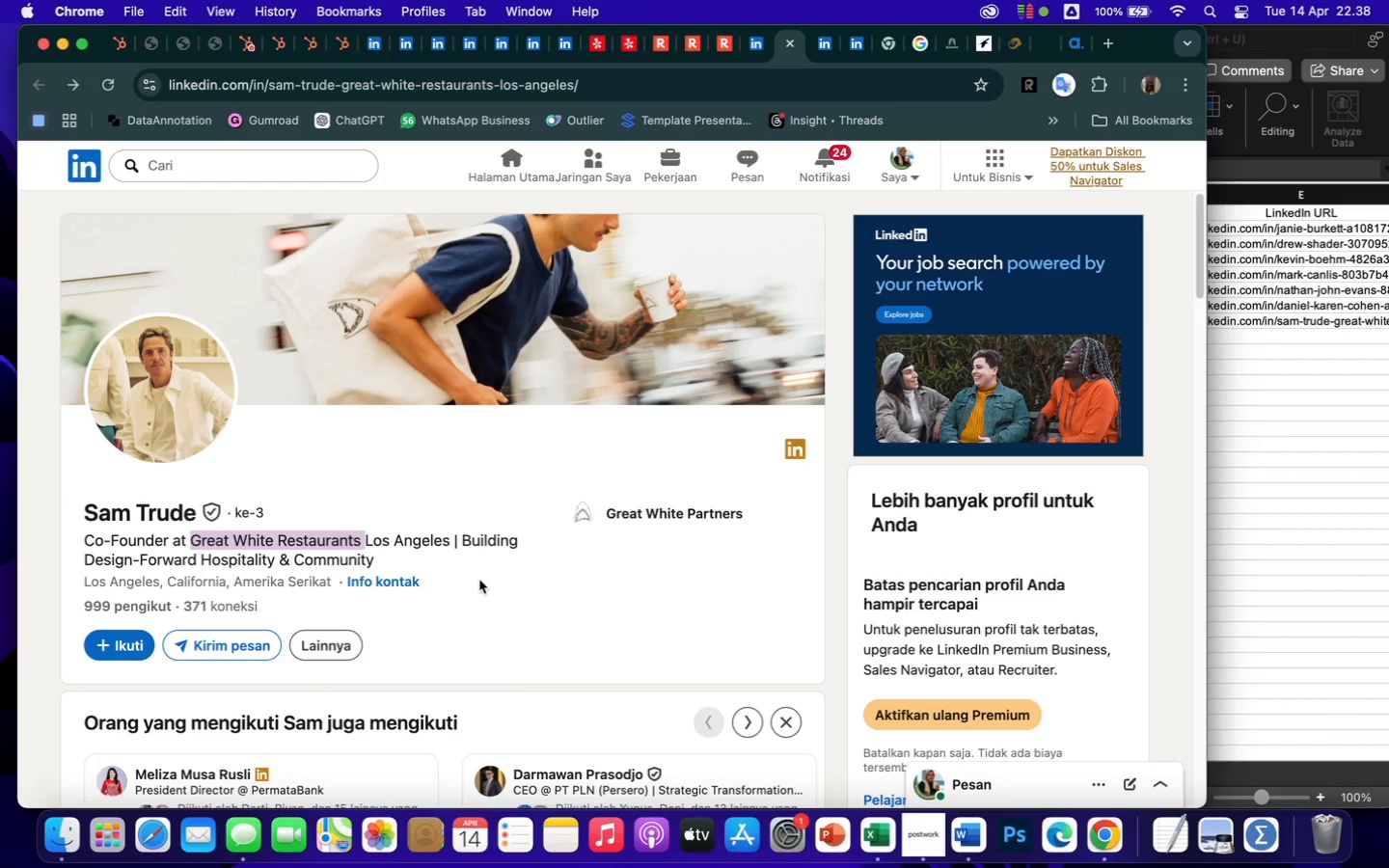 
key(Meta+CommandLeft)
 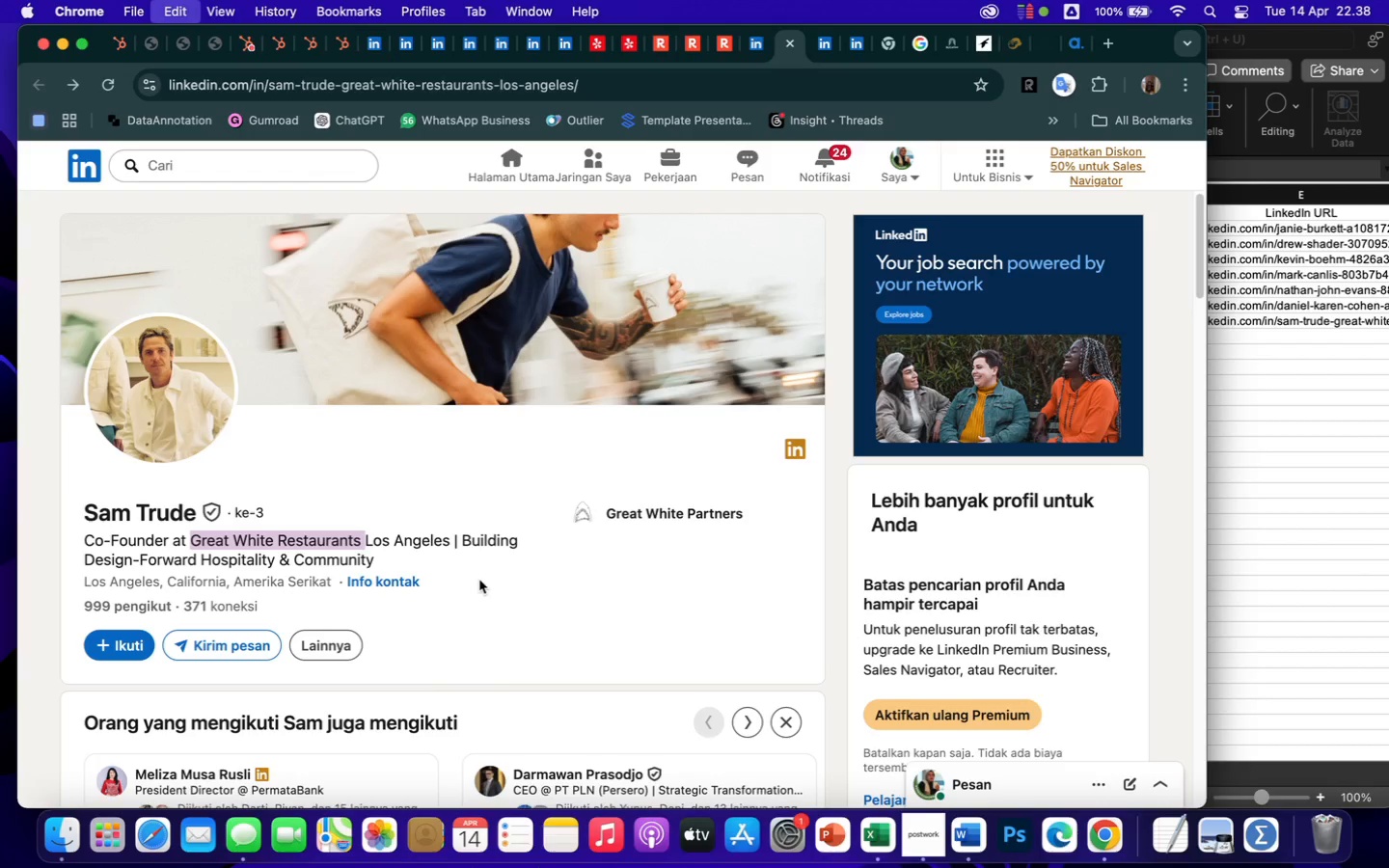 
key(Meta+C)
 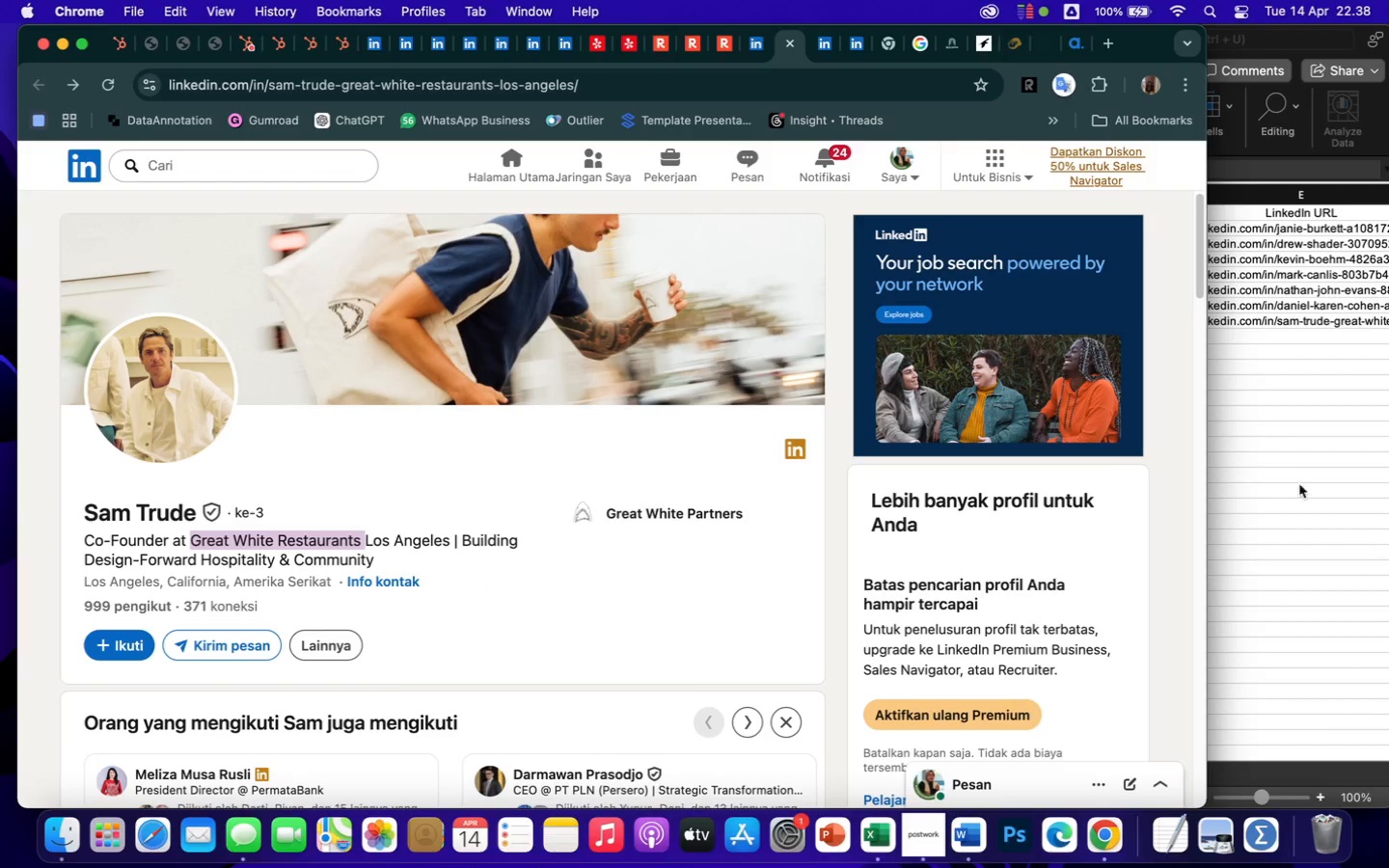 
left_click([1285, 480])
 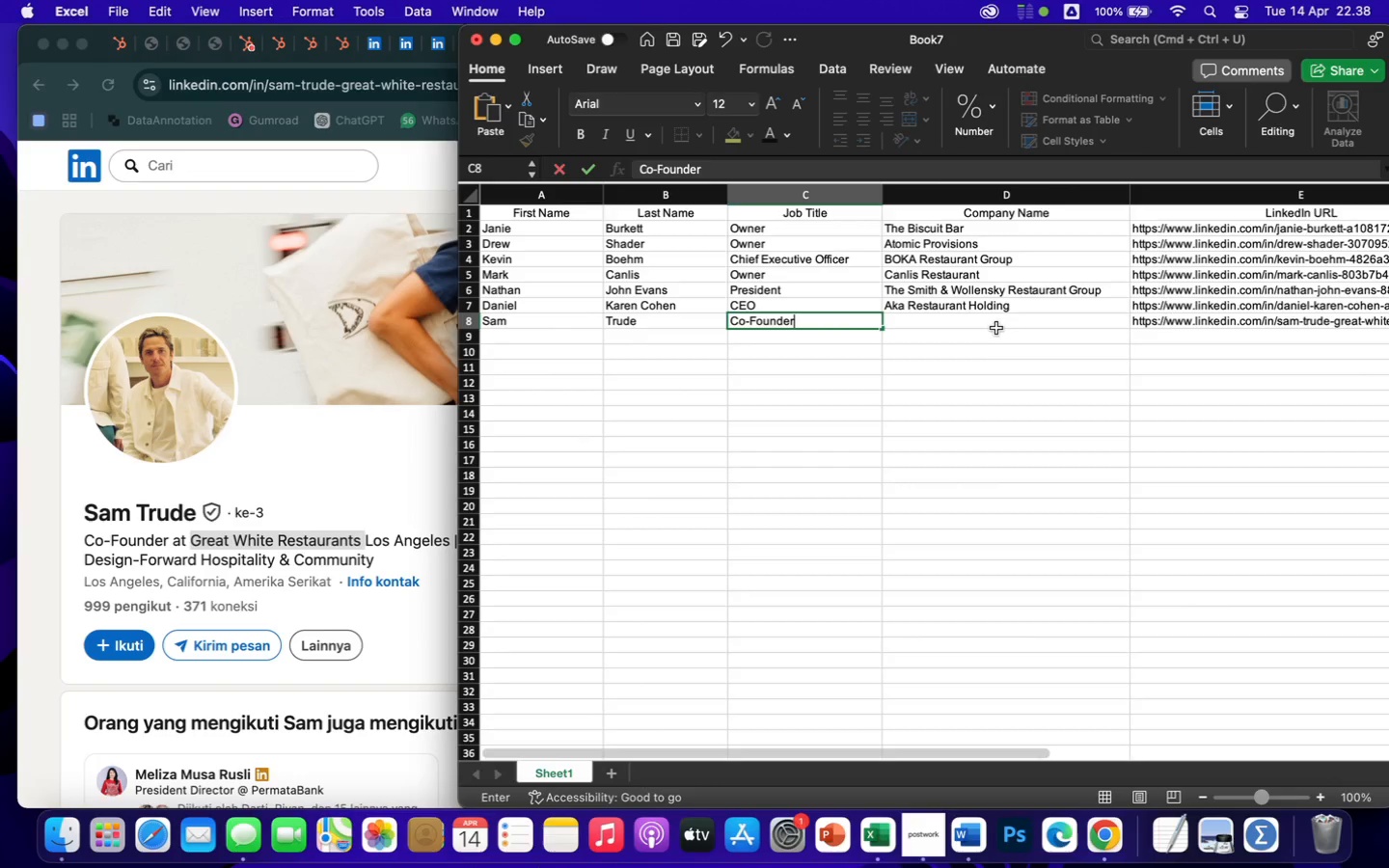 
left_click([995, 323])
 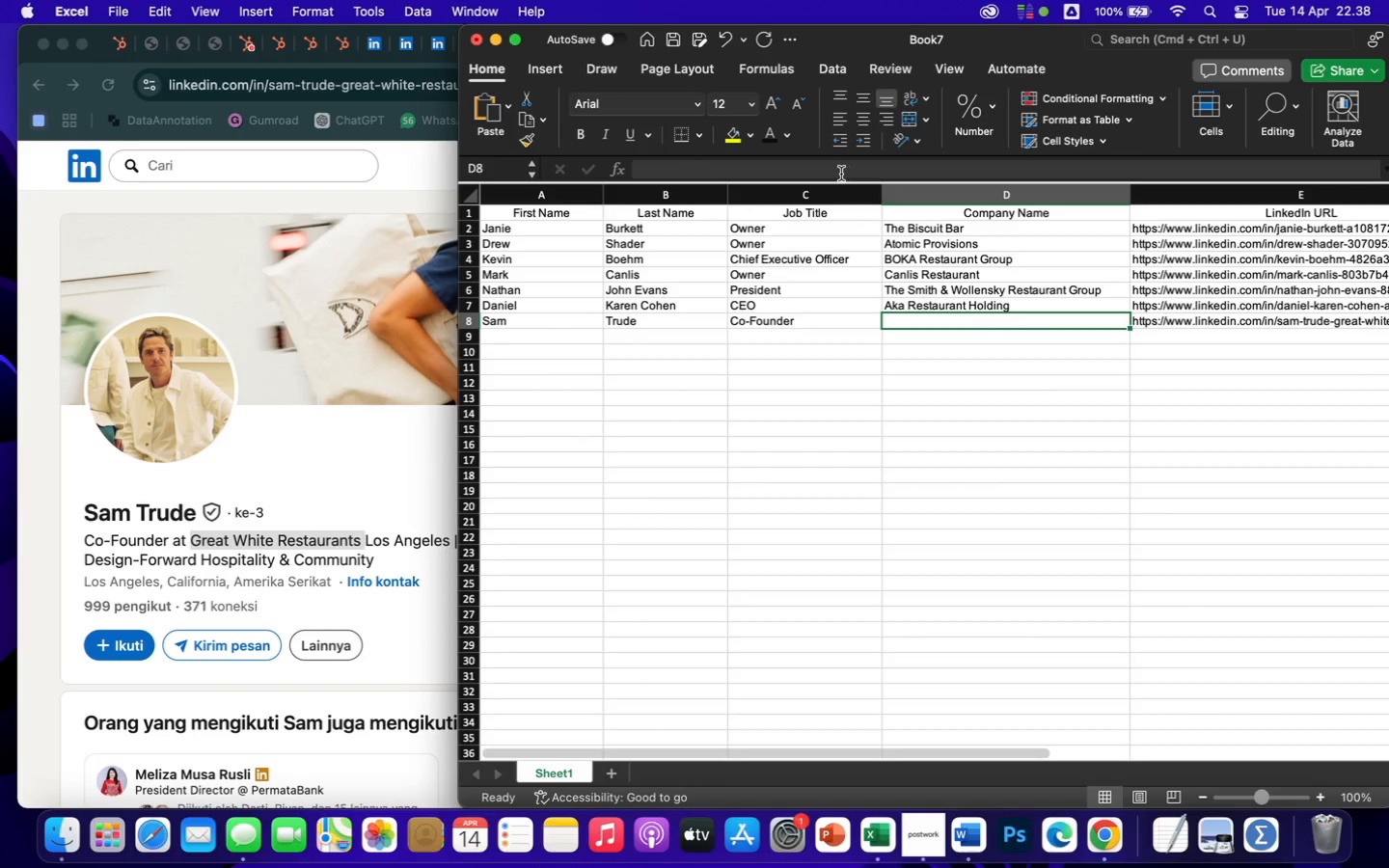 
left_click([841, 174])
 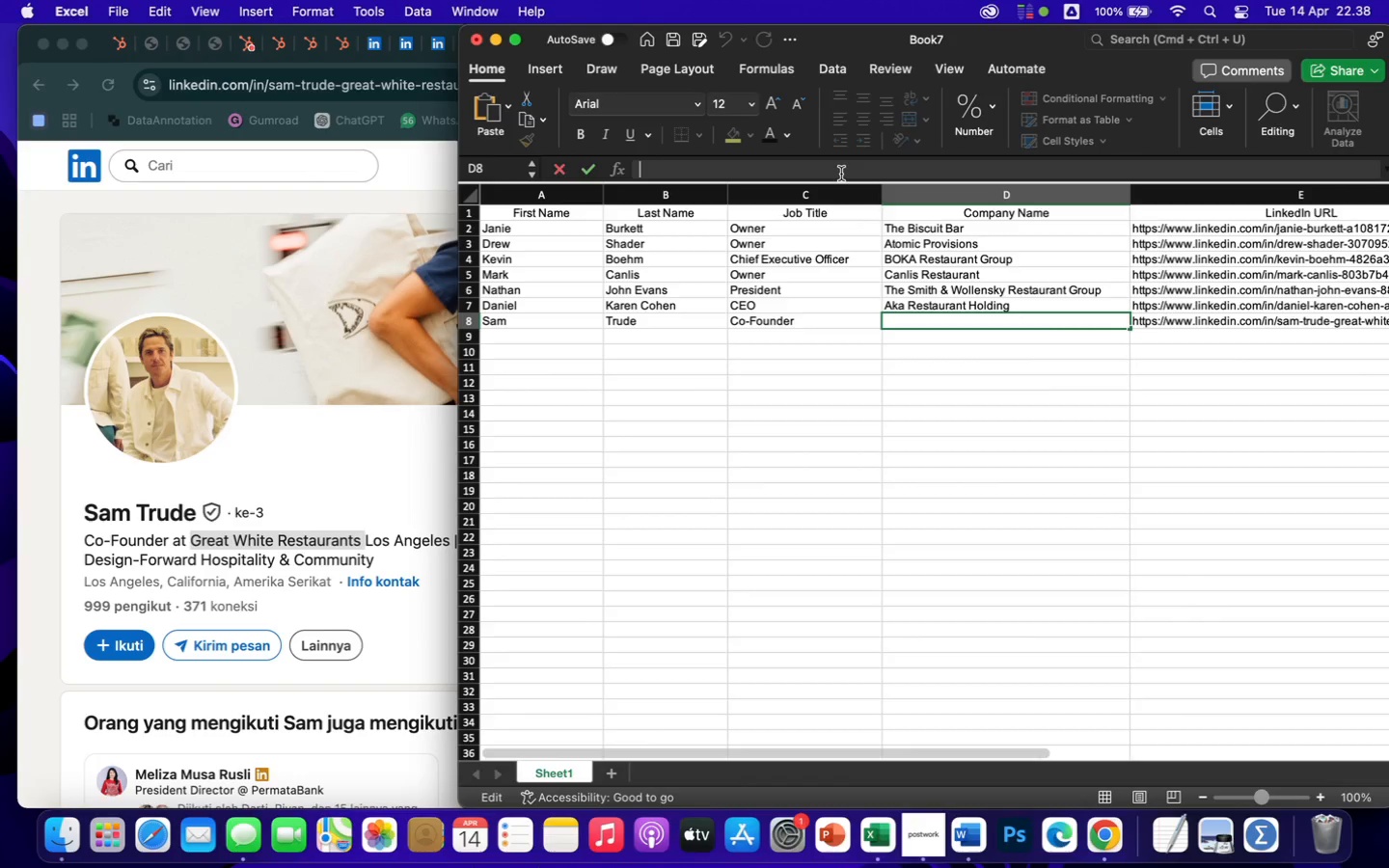 
key(Meta+V)
 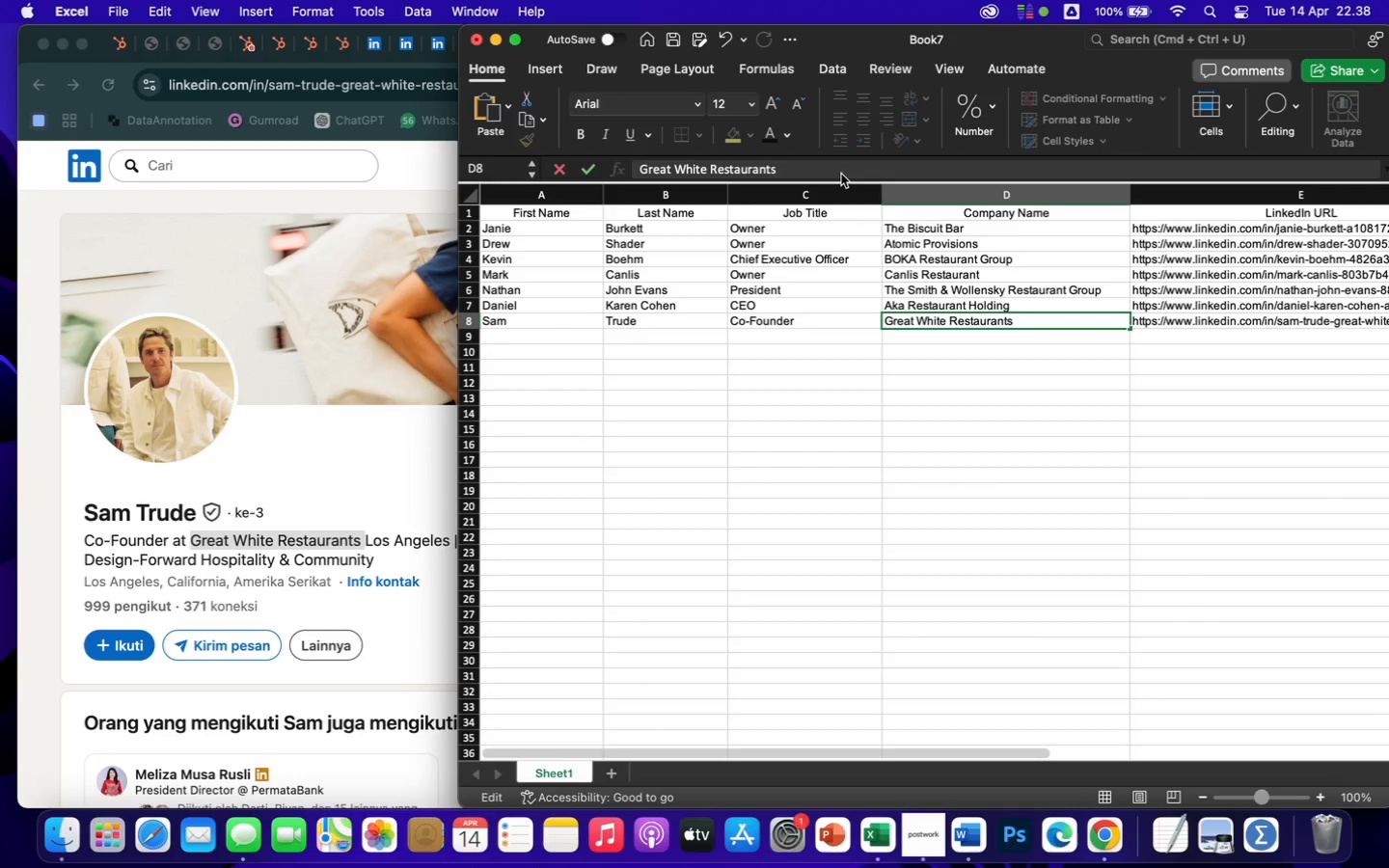 
key(Backspace)
 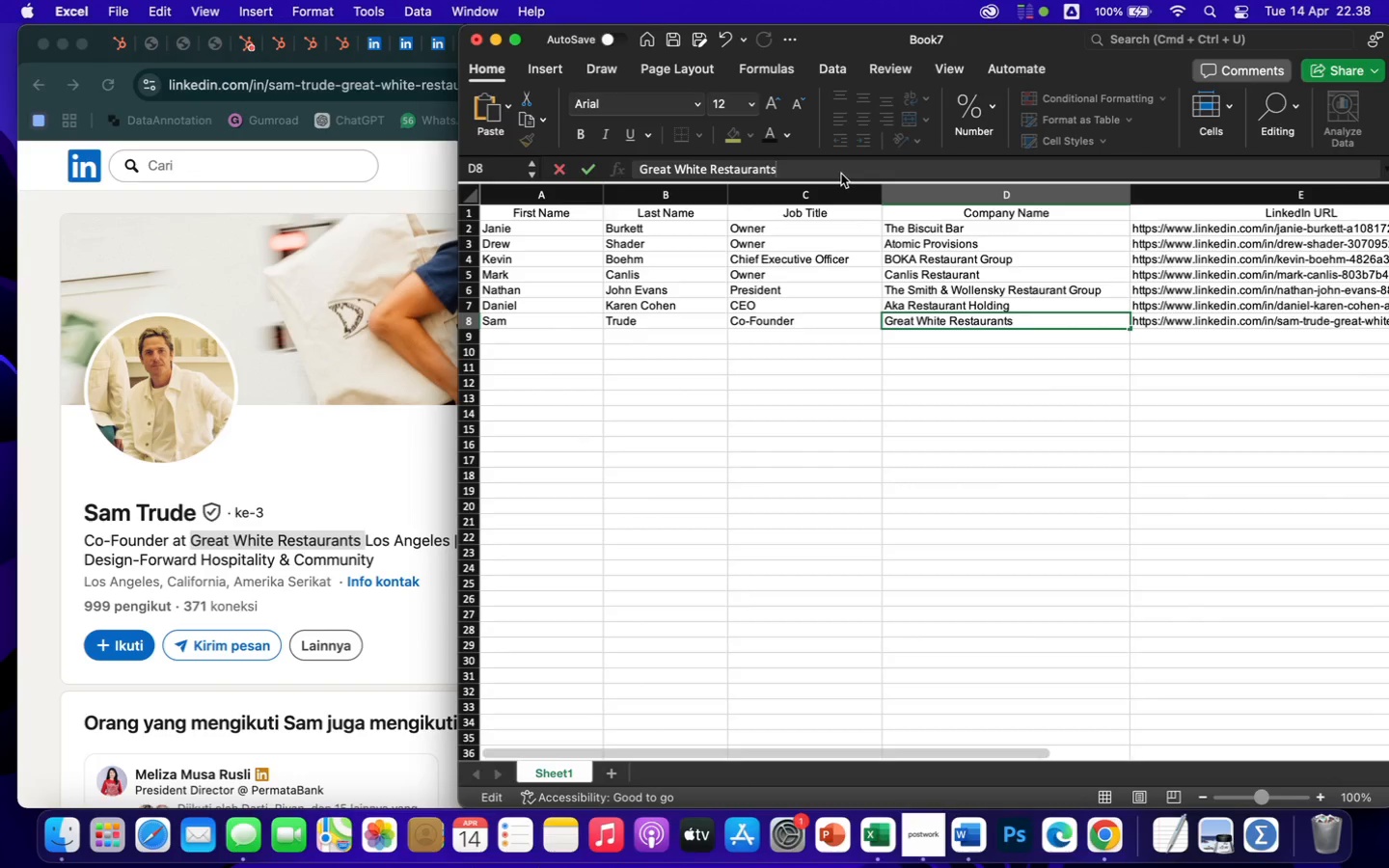 
key(Enter)
 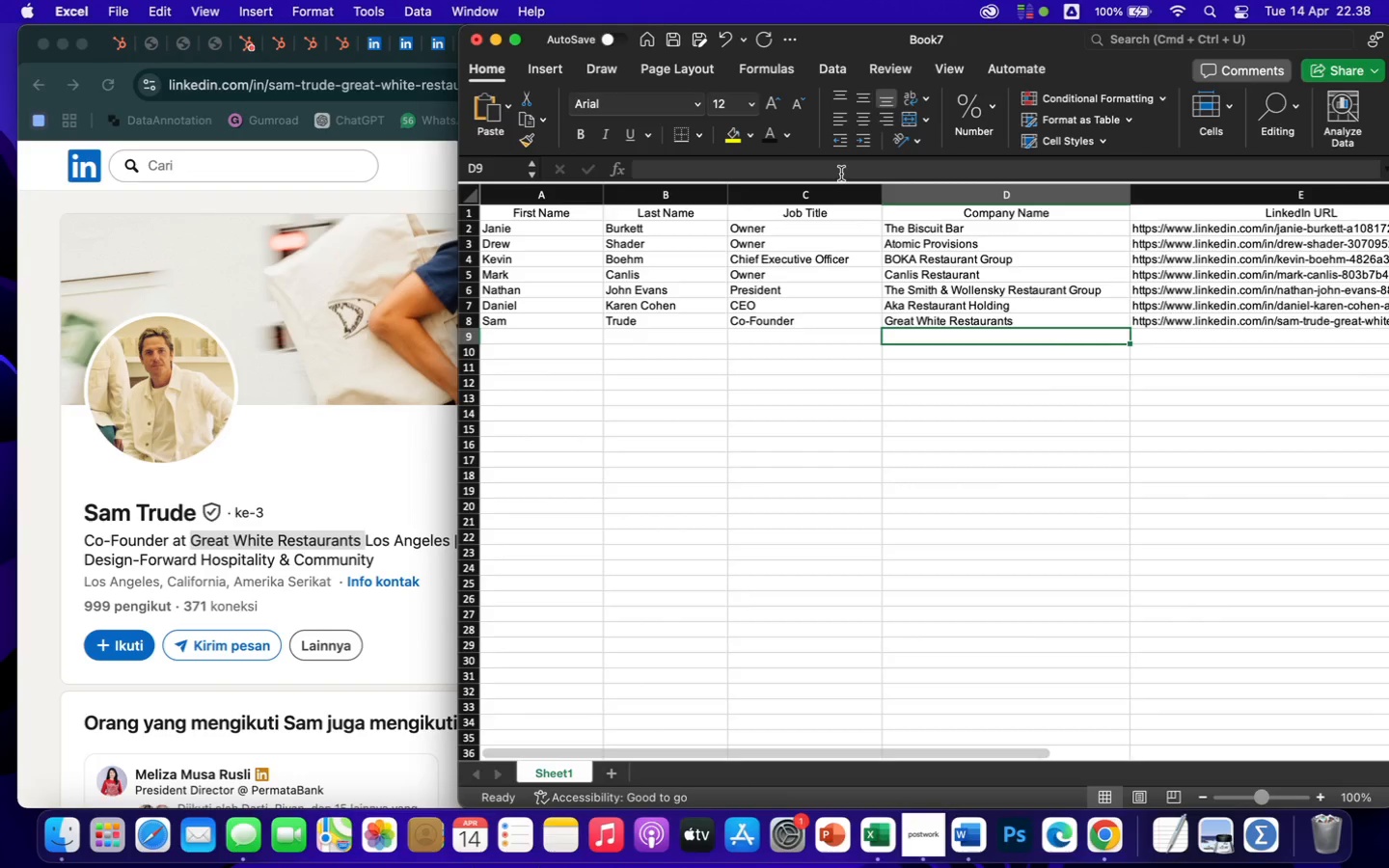 
key(ArrowLeft)
 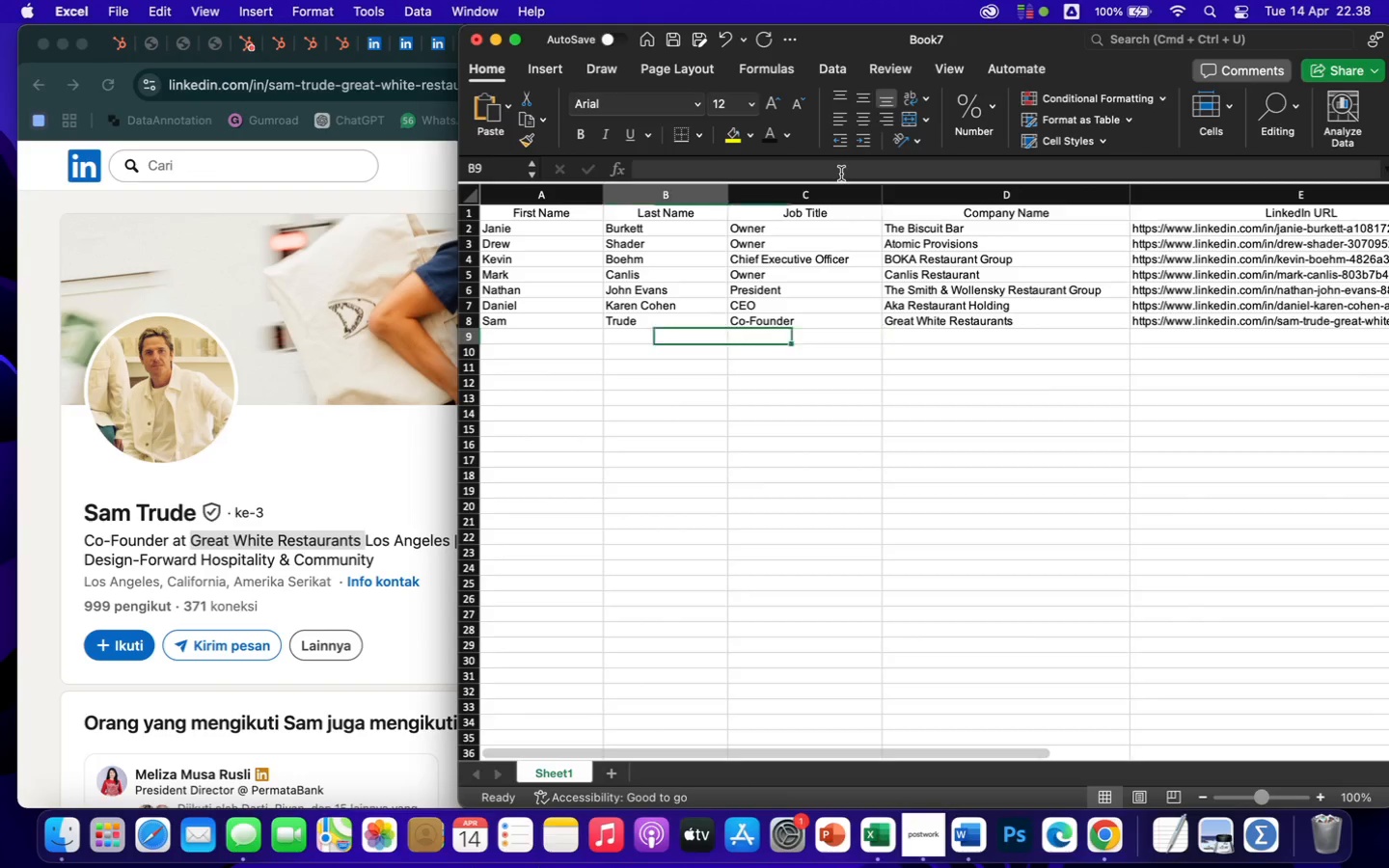 
key(ArrowLeft)
 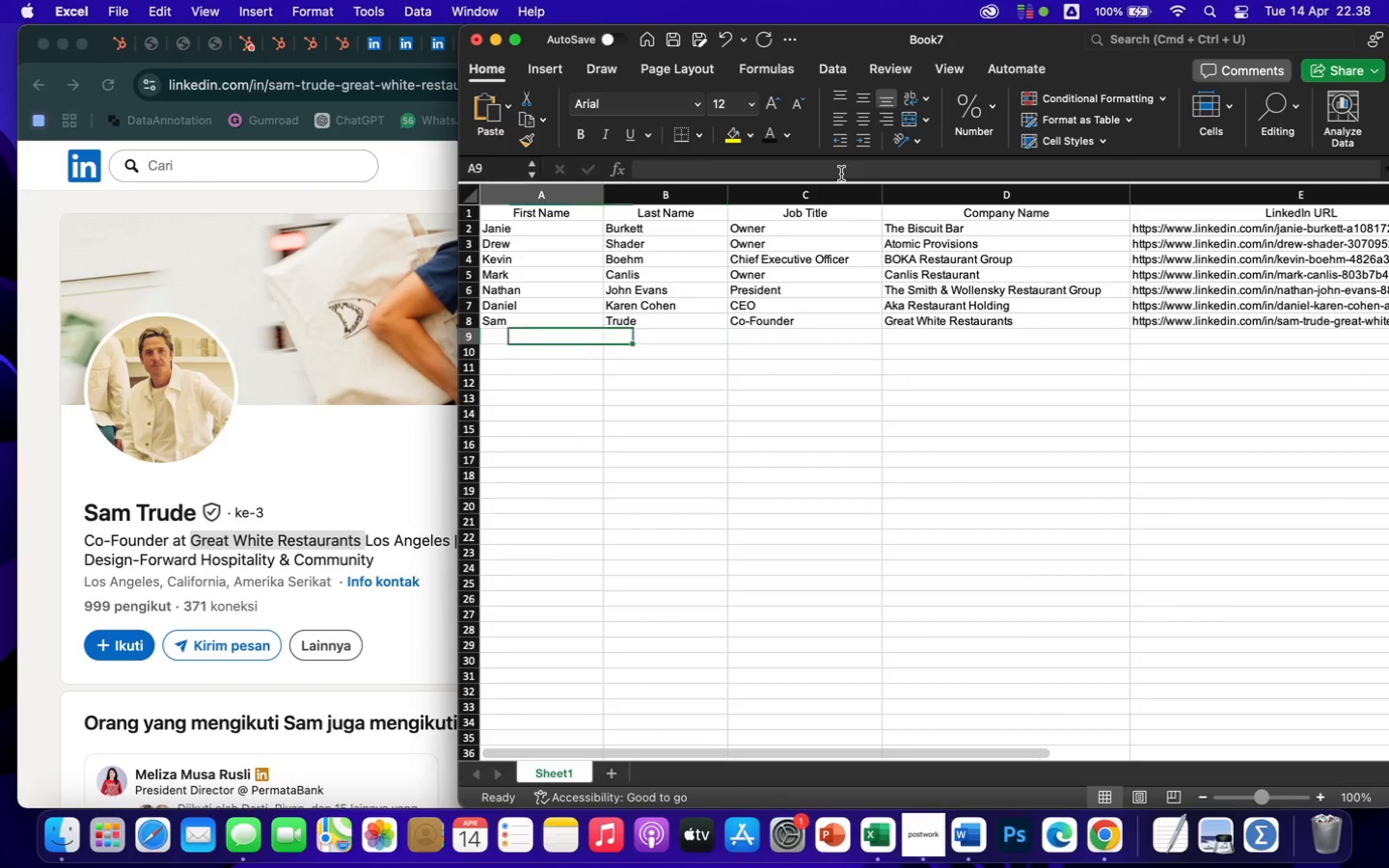 
key(ArrowLeft)
 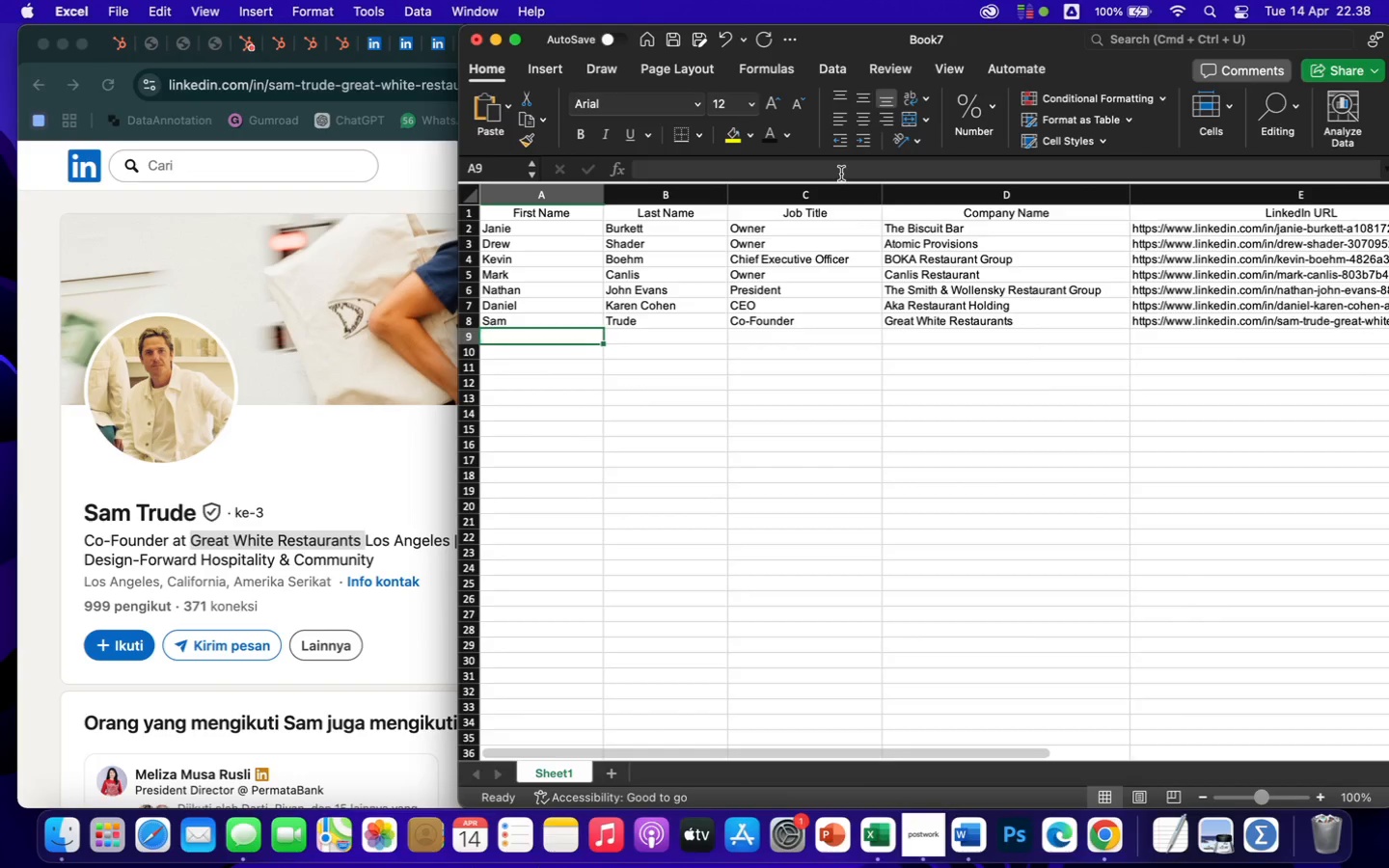 
key(ArrowLeft)
 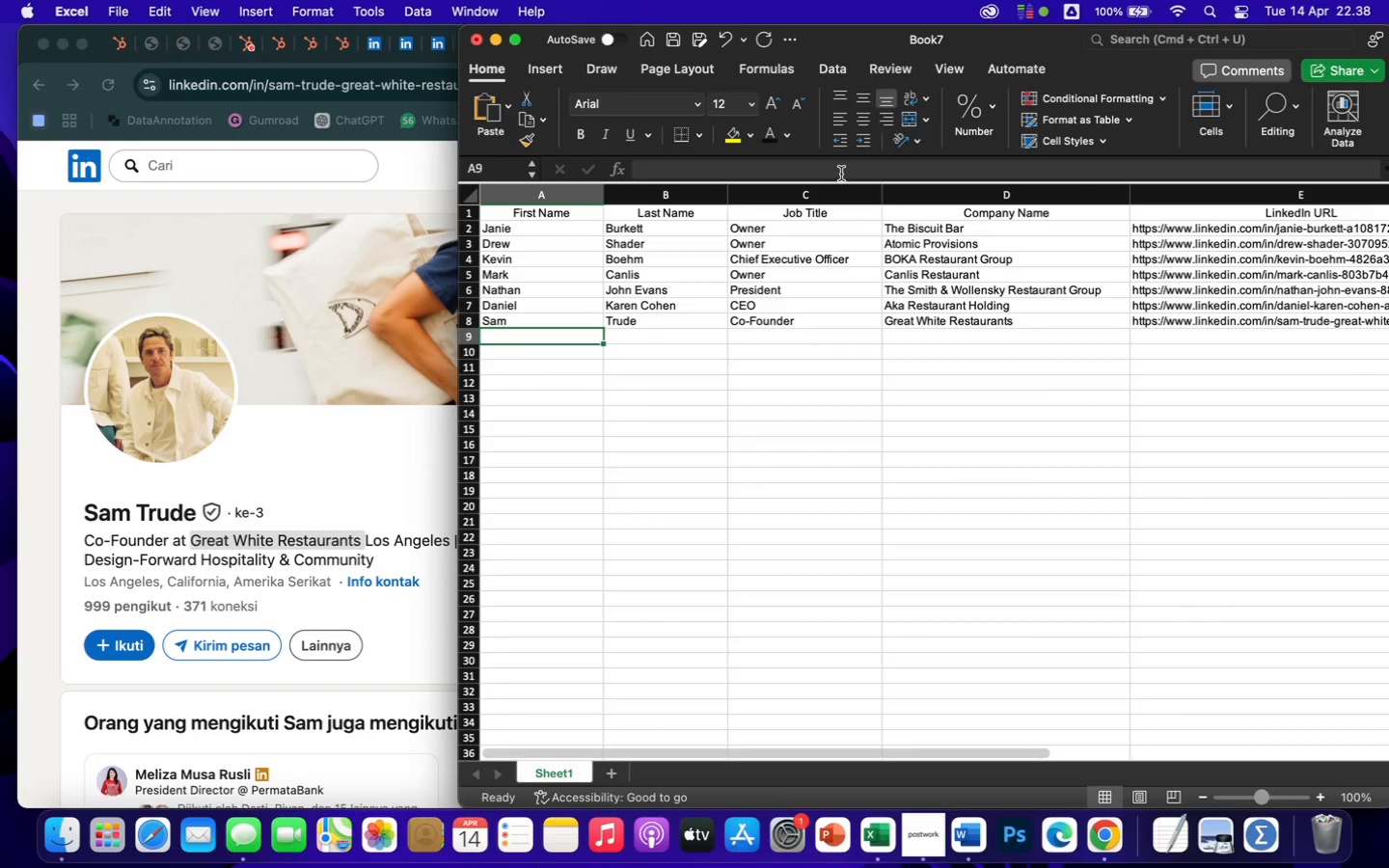 
key(ArrowLeft)
 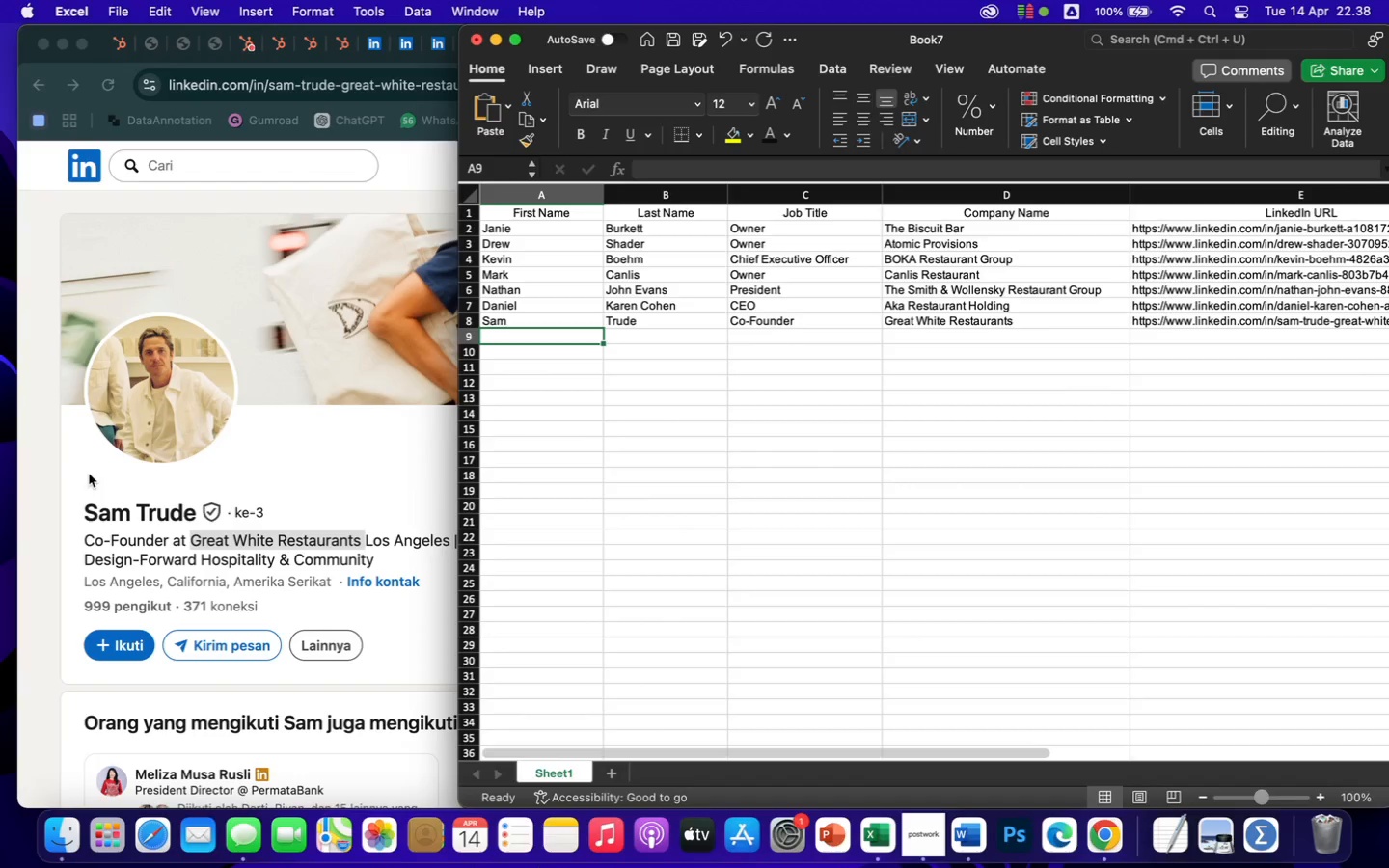 
left_click([86, 471])
 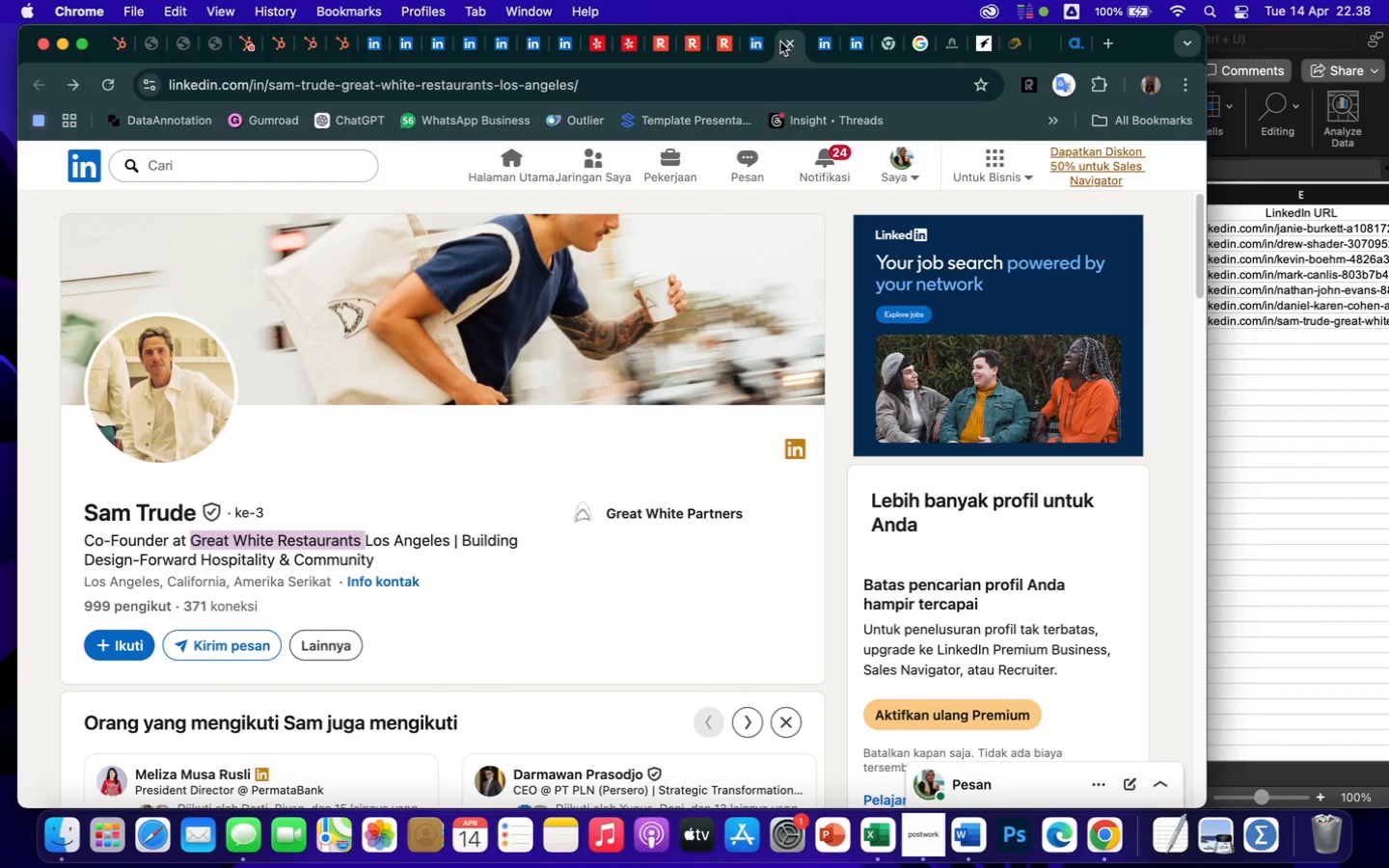 
left_click([791, 44])
 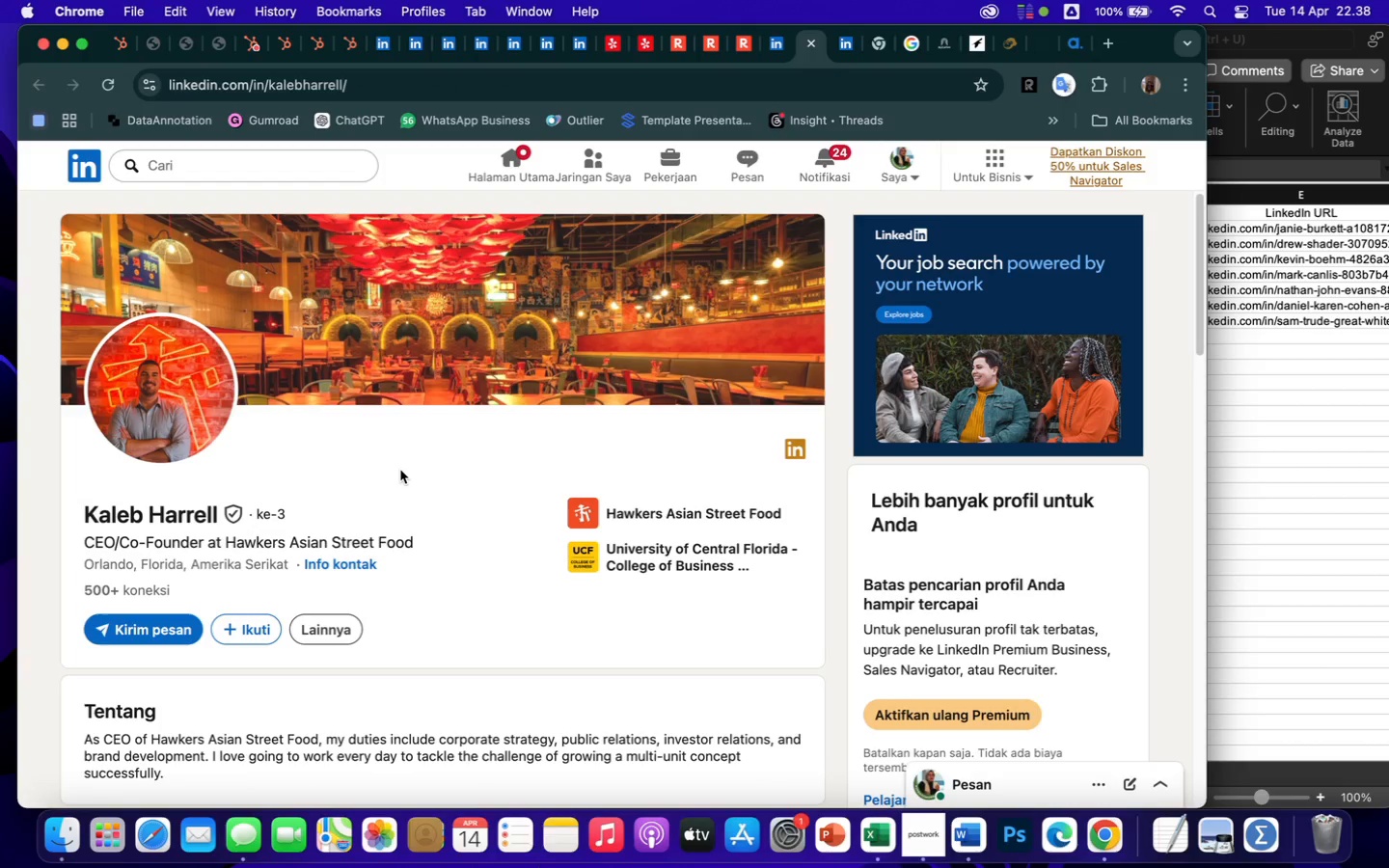 
wait(5.86)
 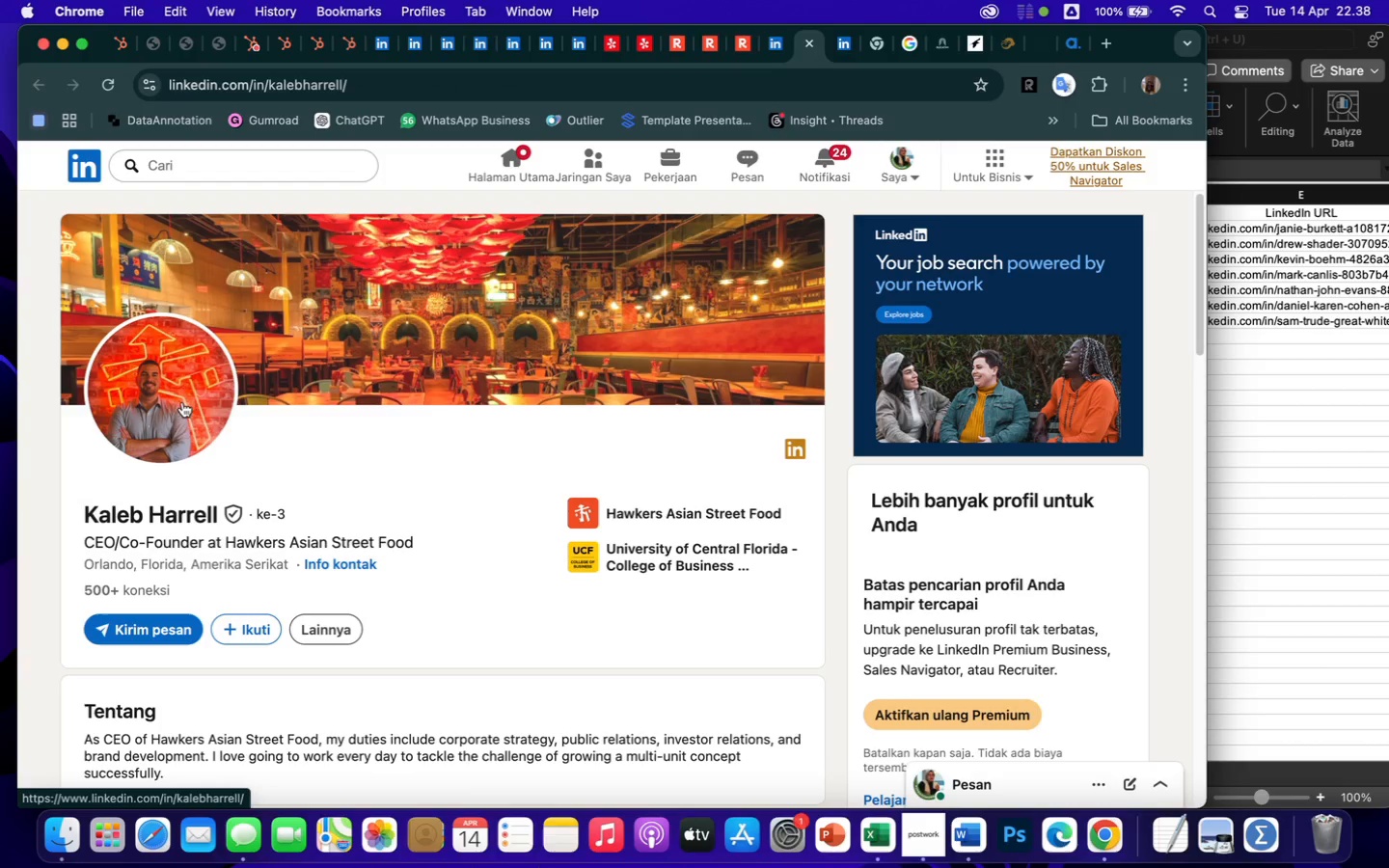 
scroll: coordinate [549, 637], scroll_direction: down, amount: 1.0
 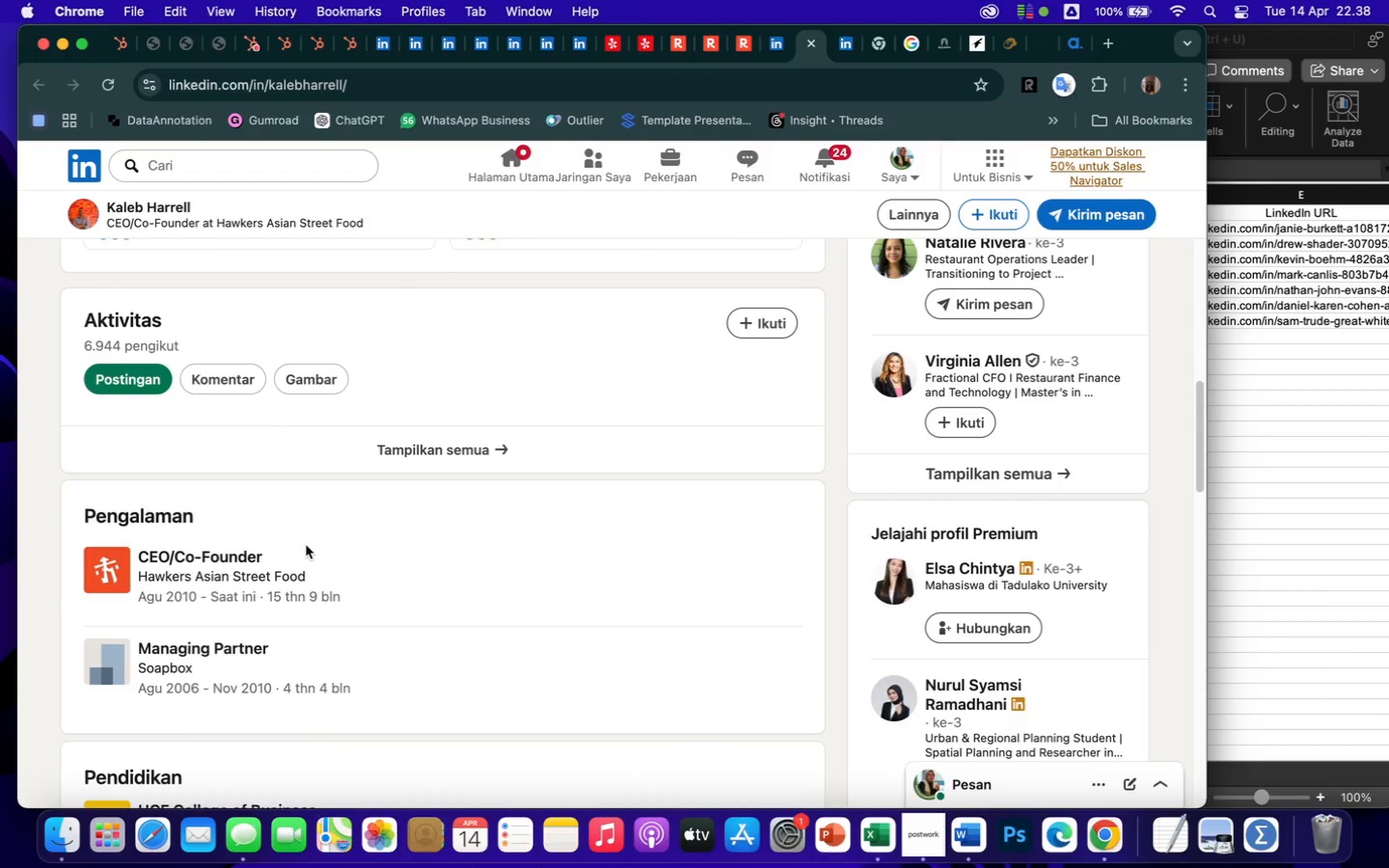 
right_click([233, 556])
 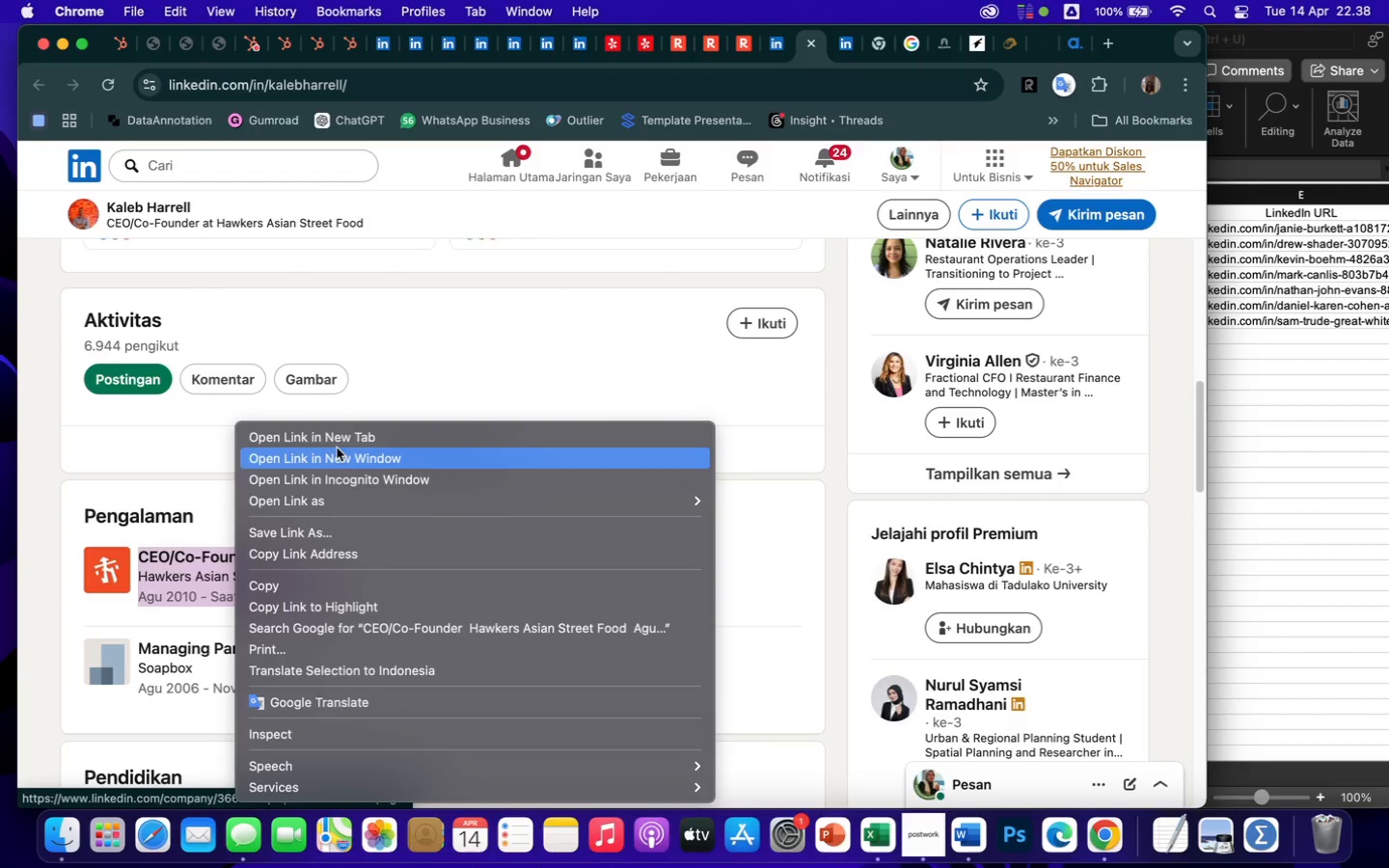 
left_click([338, 443])
 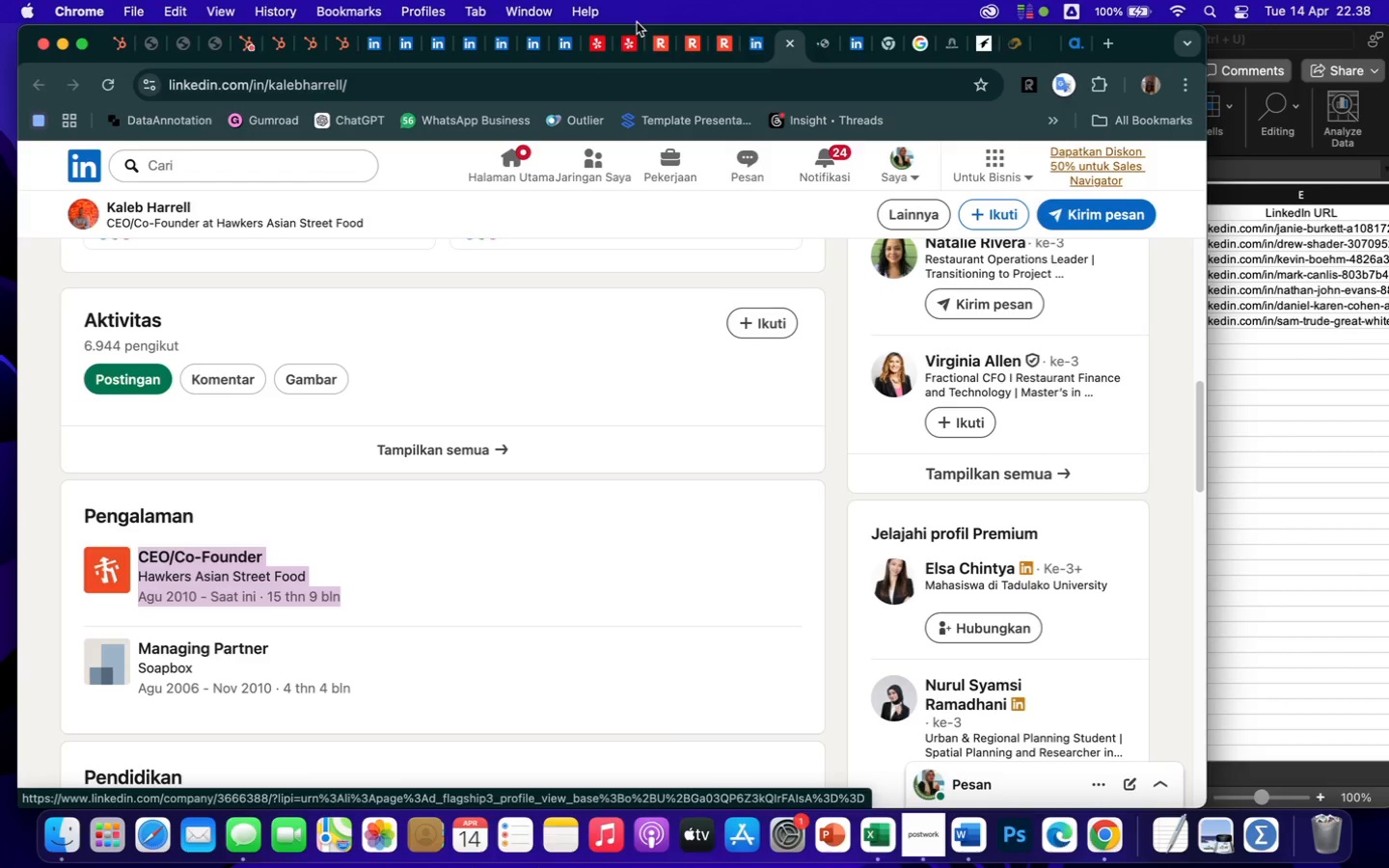 
wait(5.94)
 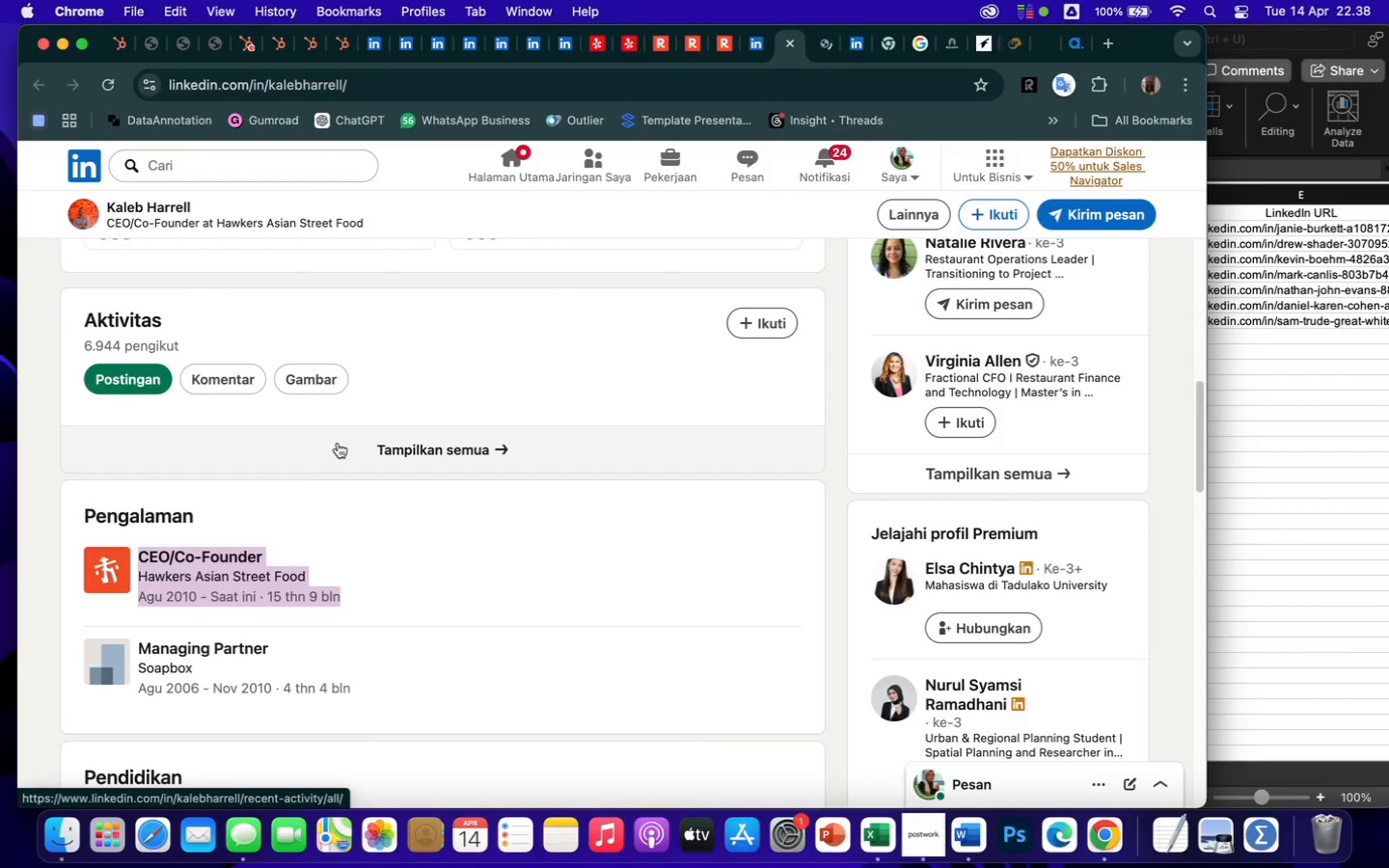 
left_click([820, 49])
 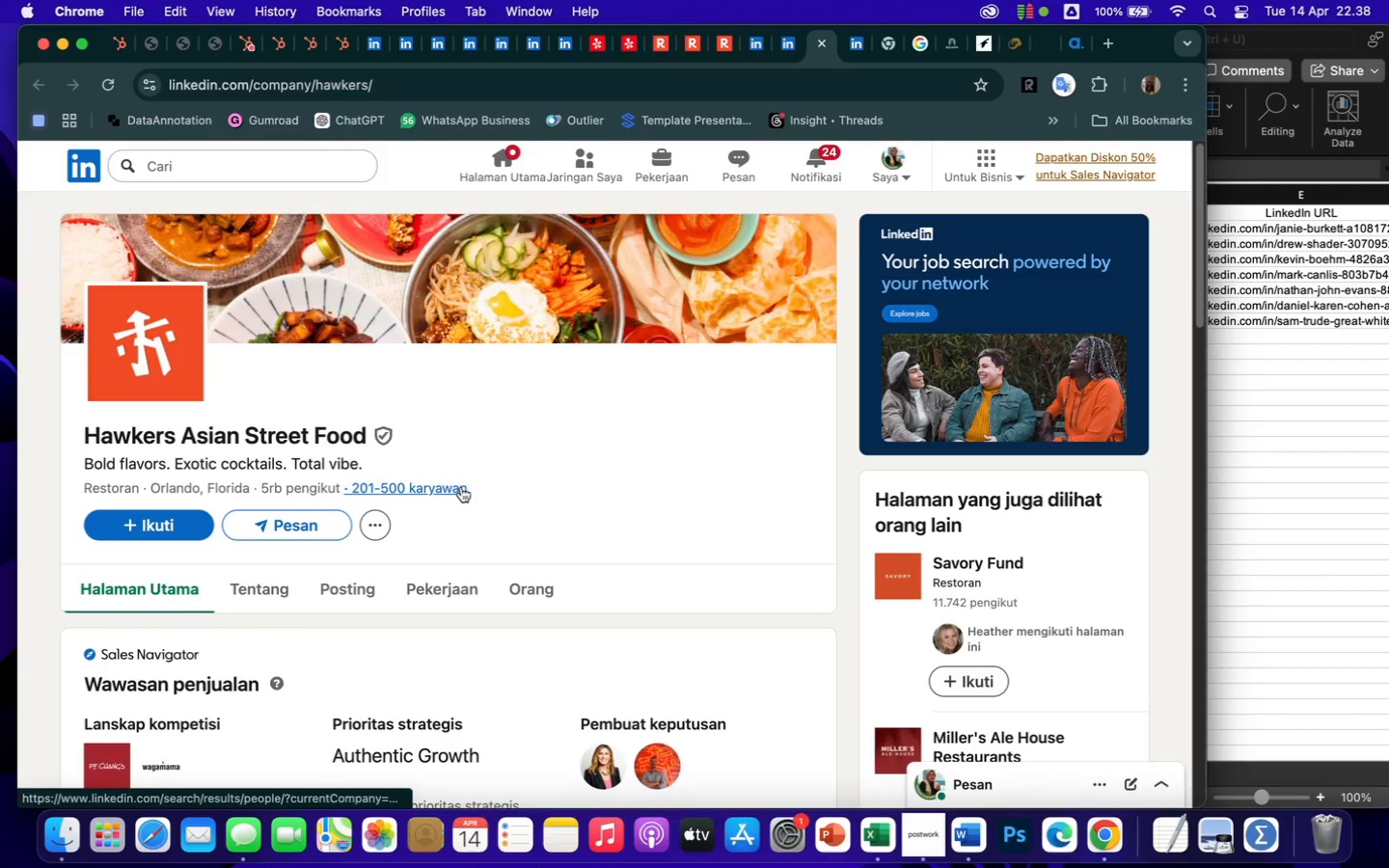 
scroll: coordinate [571, 619], scroll_direction: down, amount: 56.0
 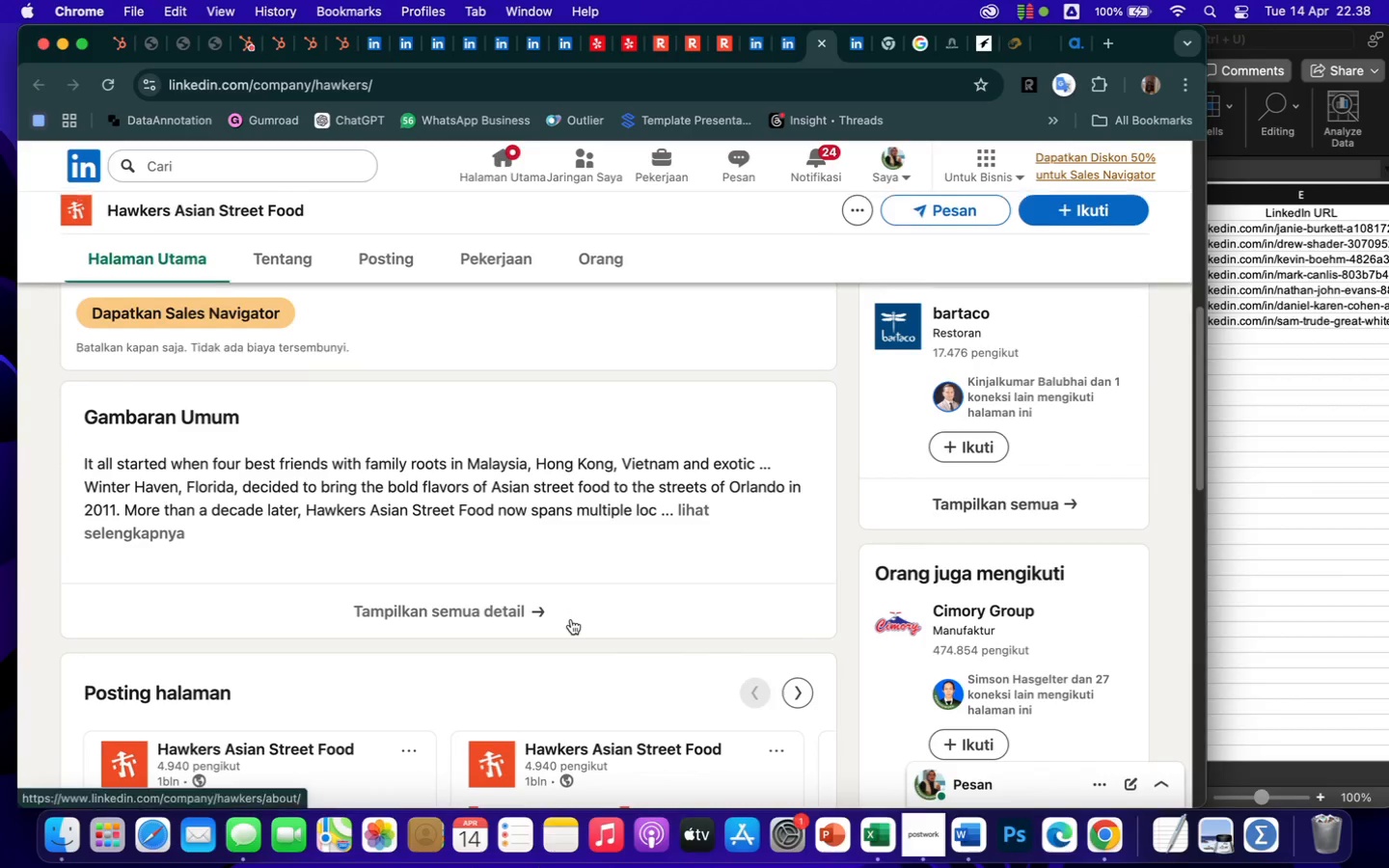 
scroll: coordinate [571, 619], scroll_direction: up, amount: 40.0
 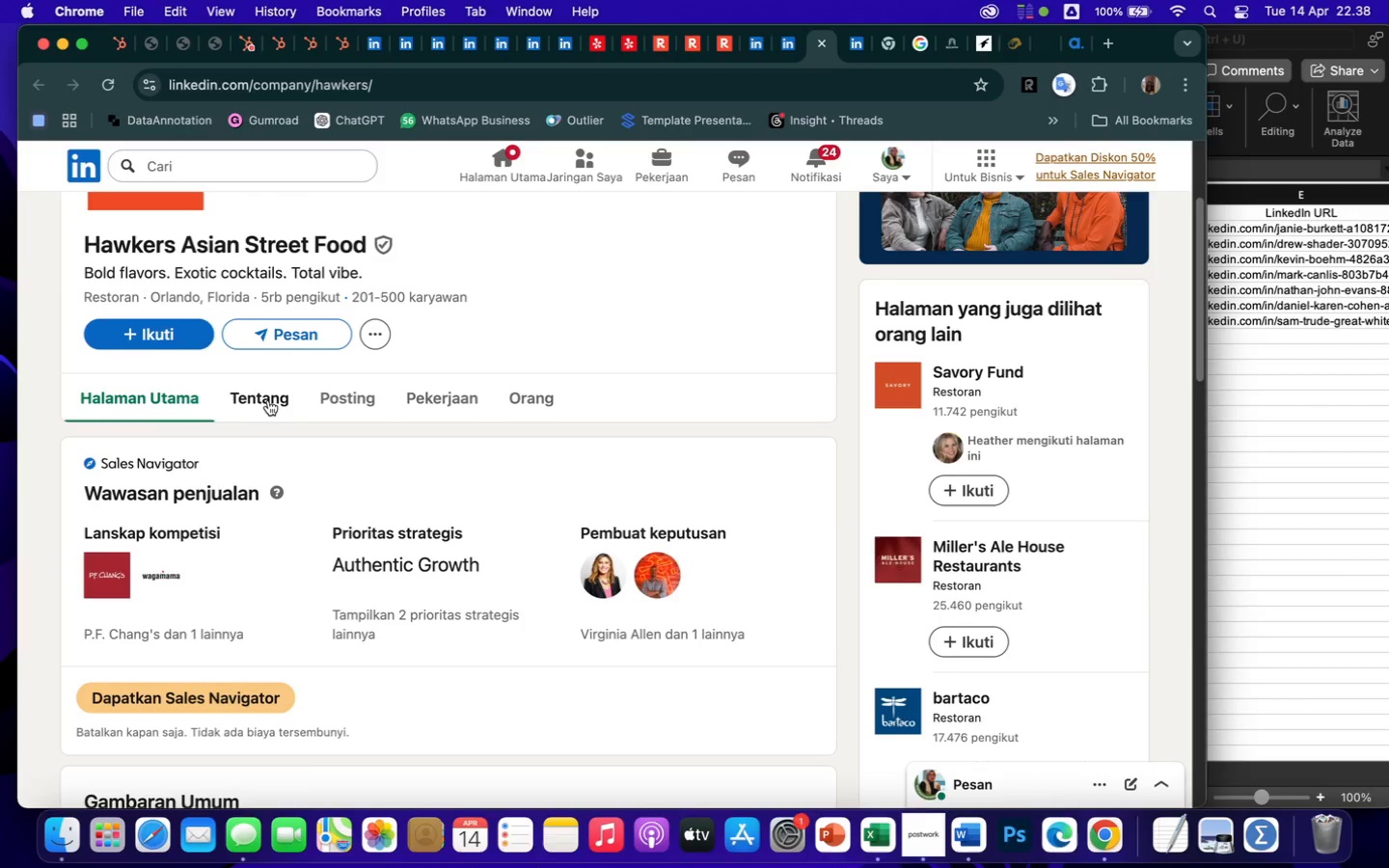 
left_click([268, 397])
 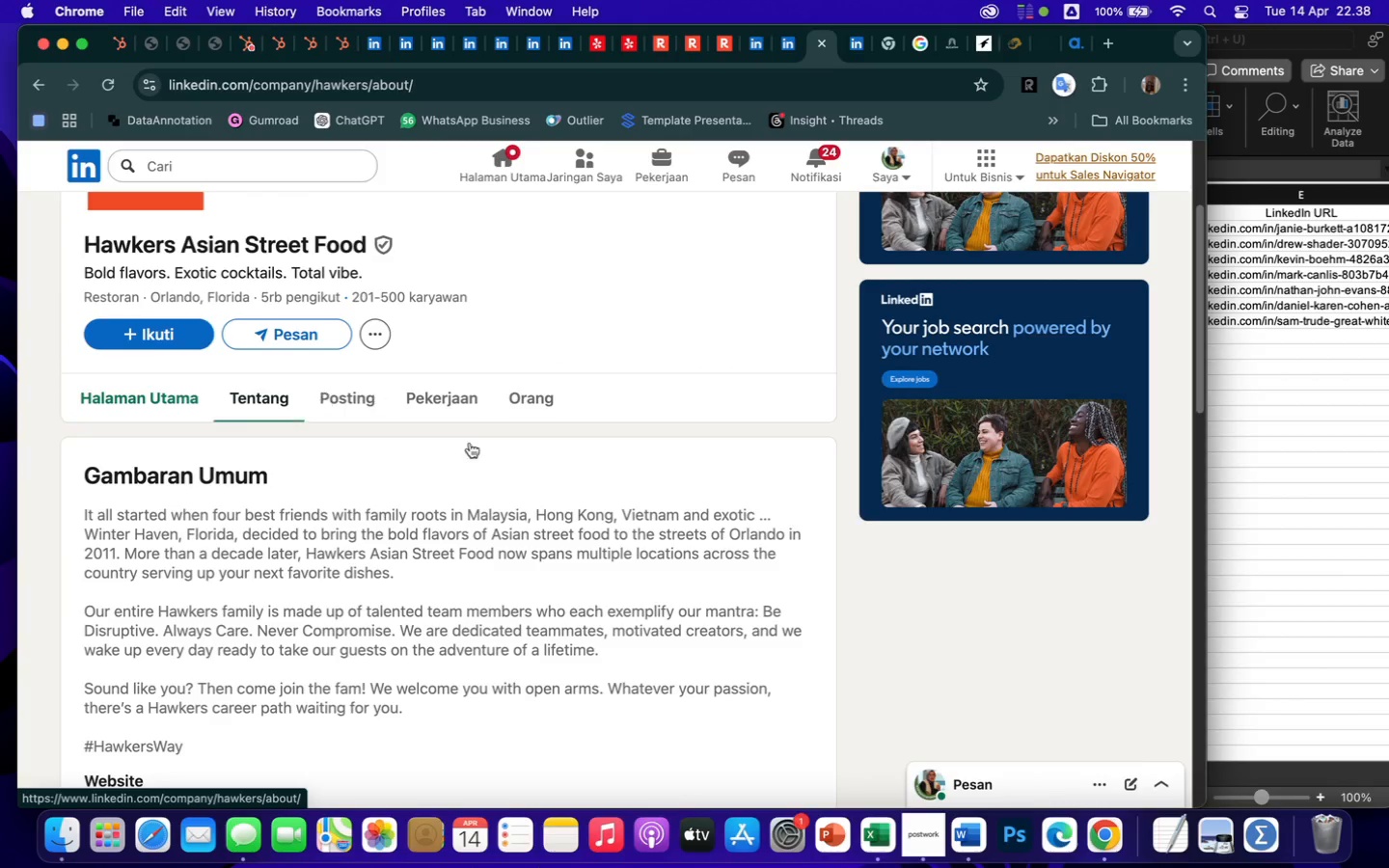 
scroll: coordinate [527, 496], scroll_direction: down, amount: 26.0
 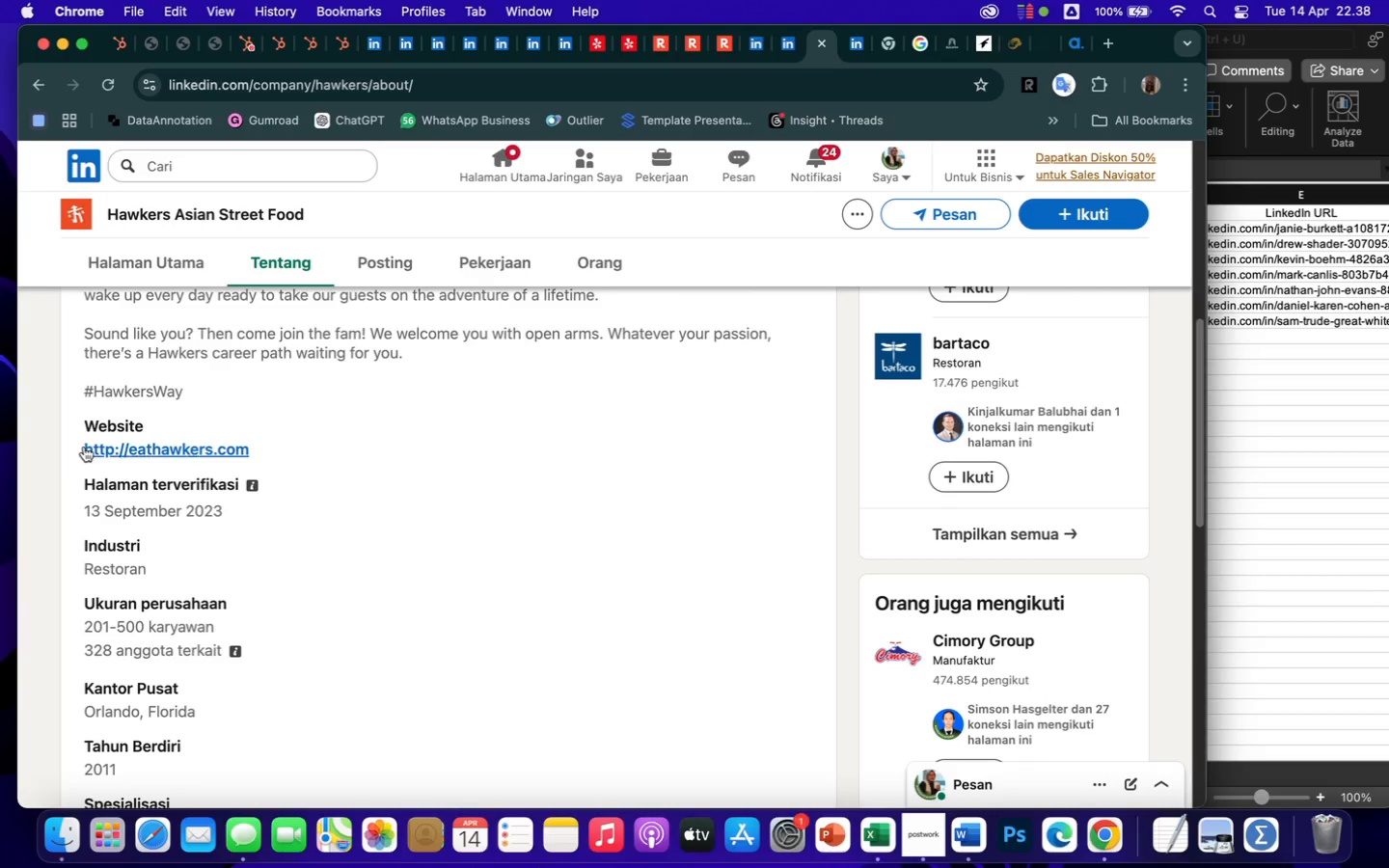 
left_click_drag(start_coordinate=[77, 448], to_coordinate=[265, 445])
 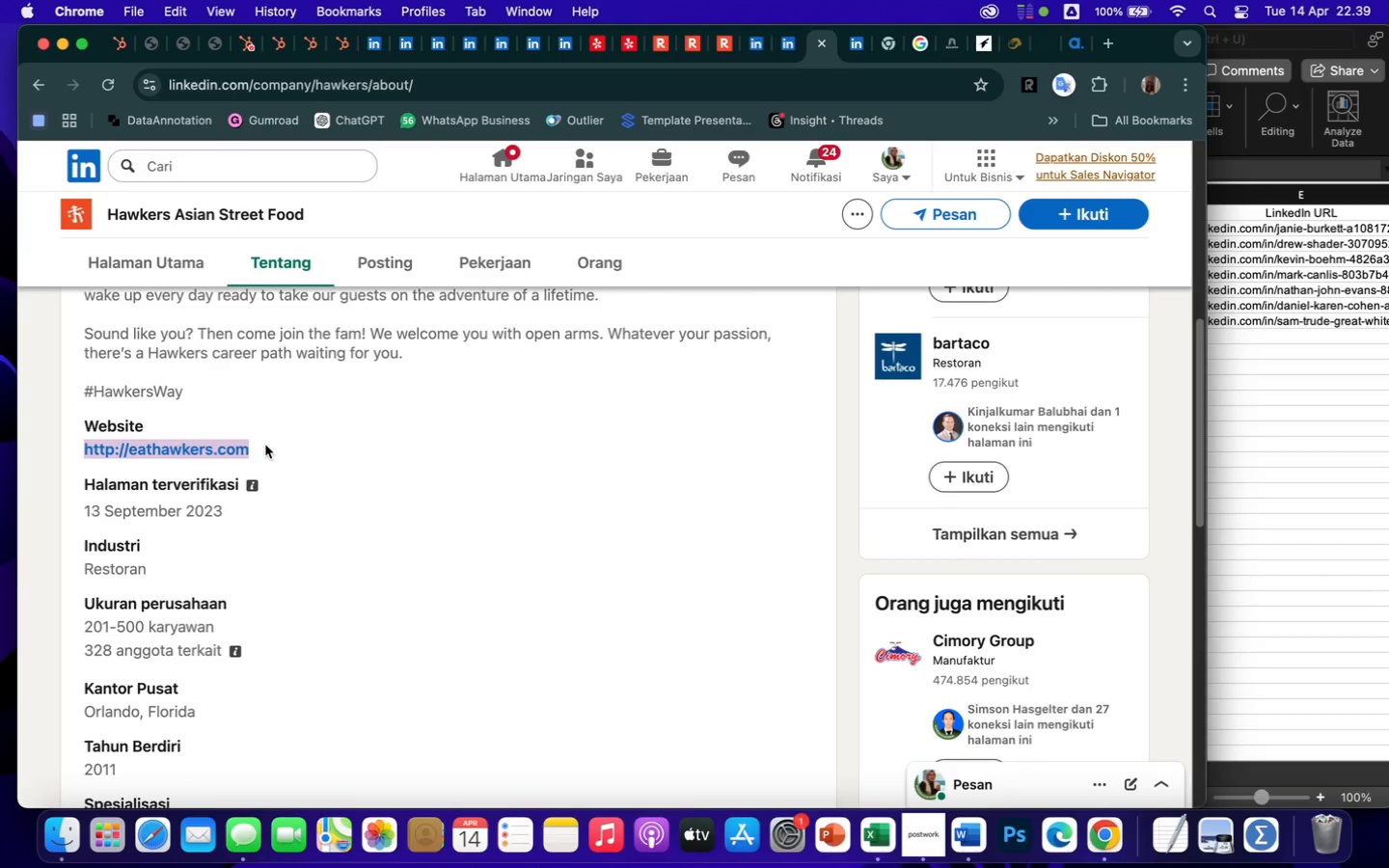 
key(Meta+C)
 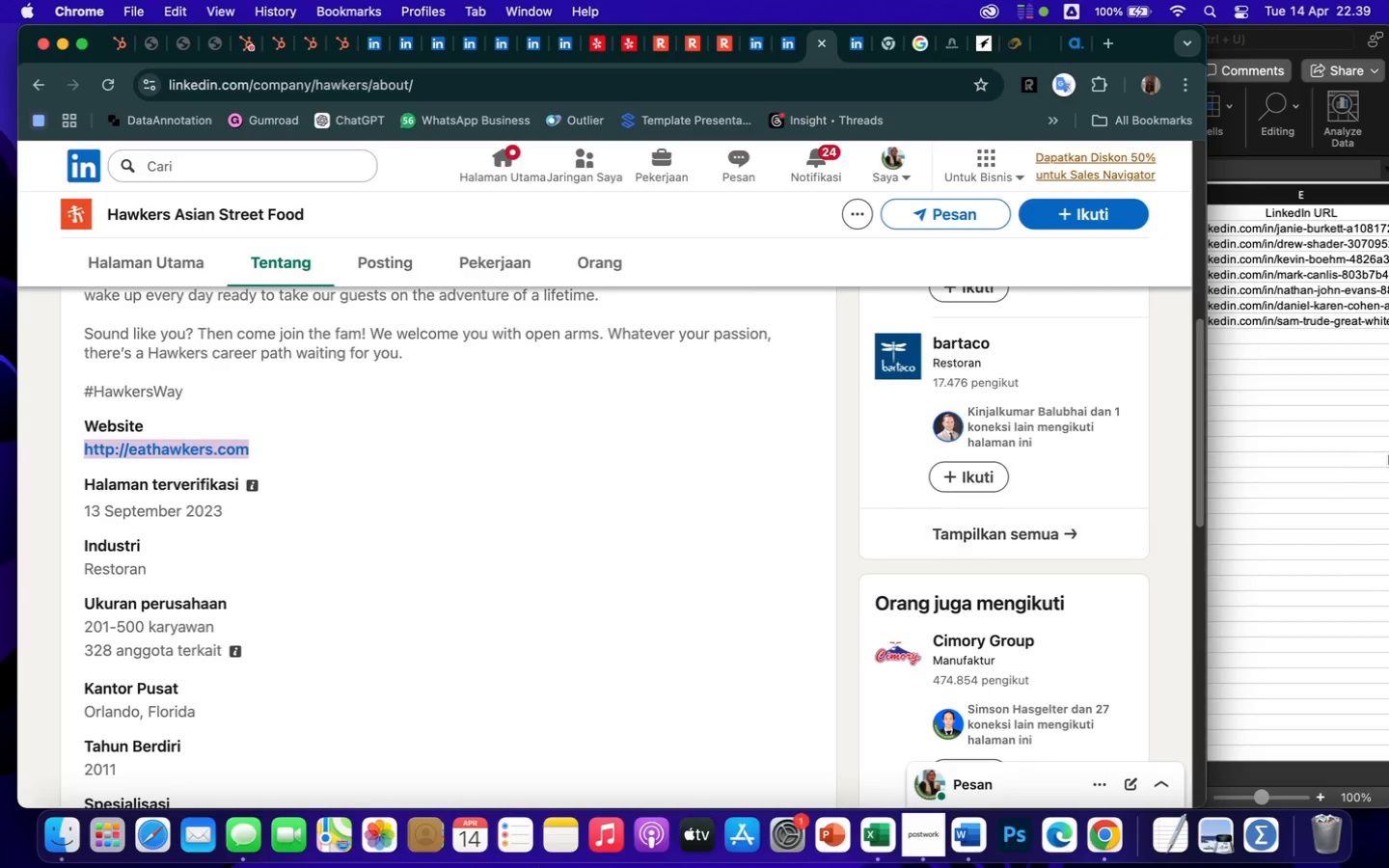 
left_click([1259, 409])
 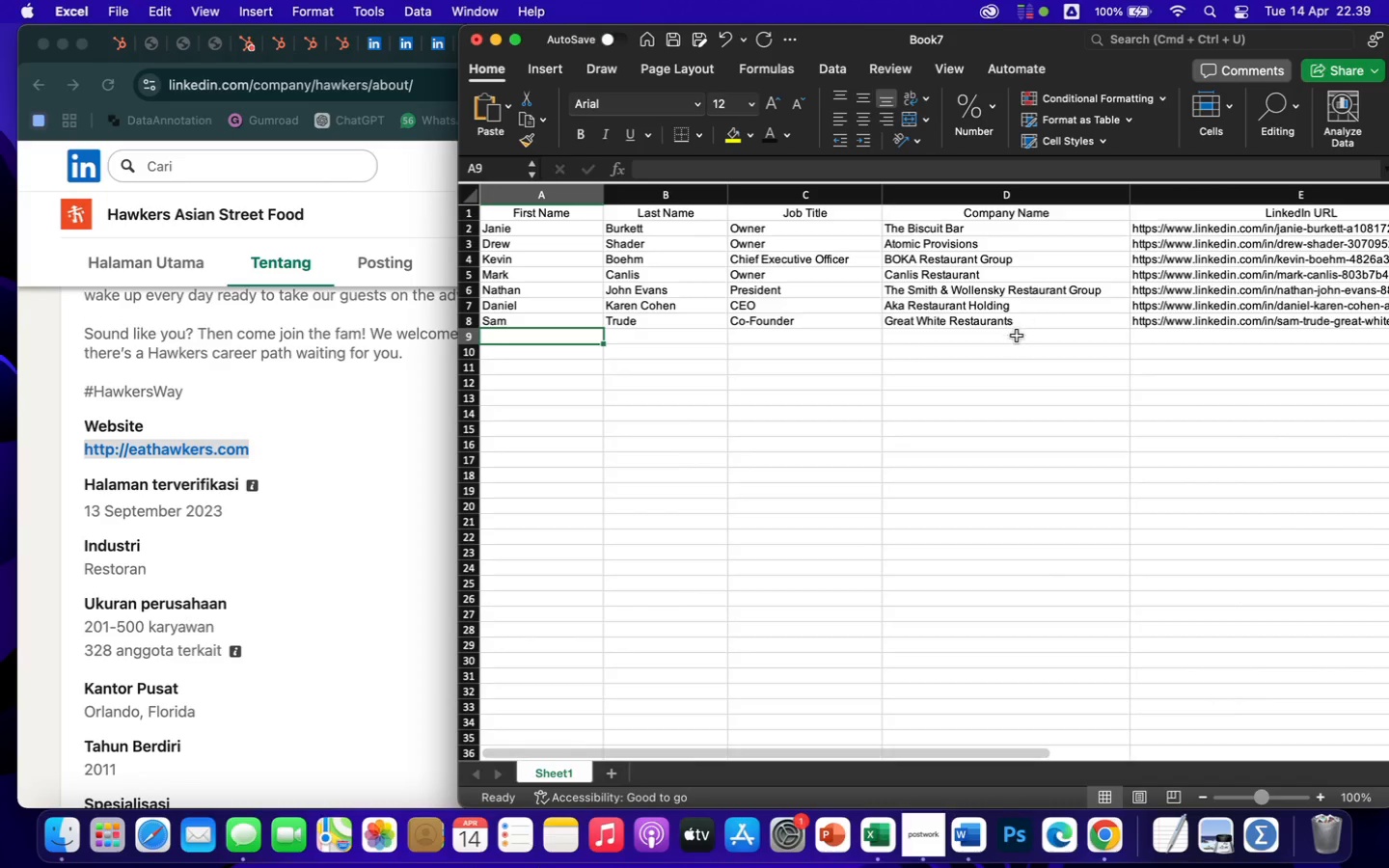 
left_click([1011, 336])
 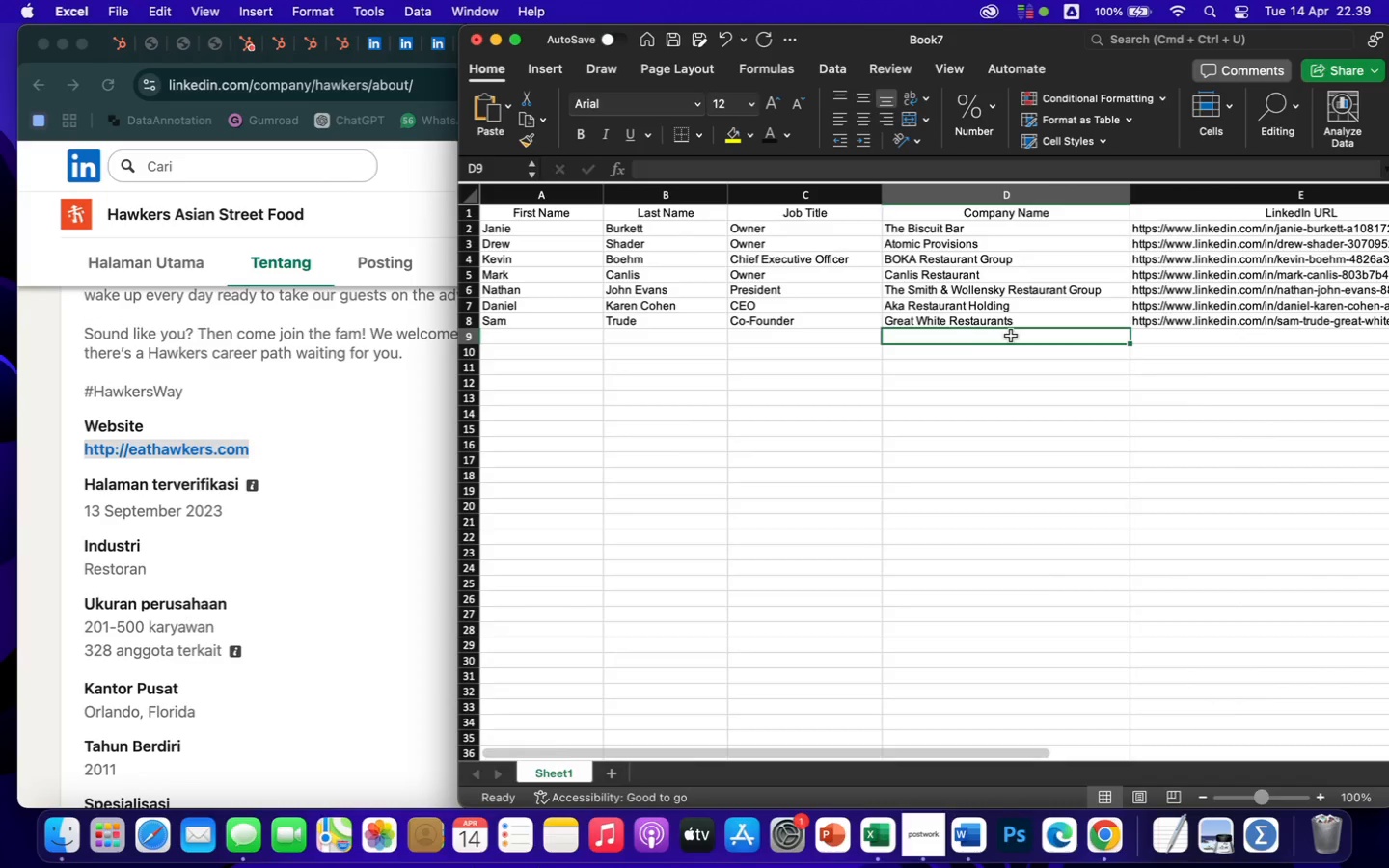 
key(ArrowRight)
 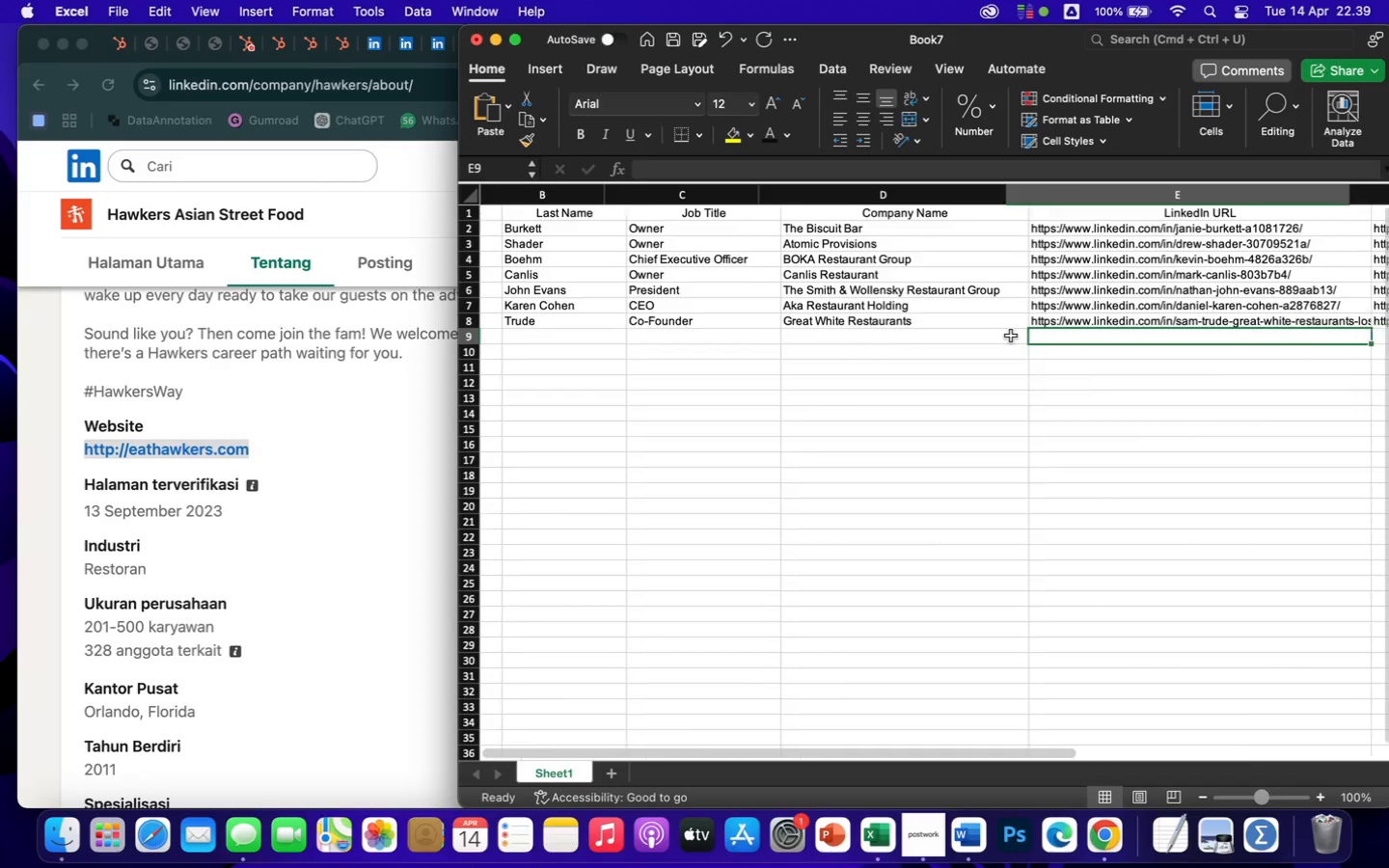 
key(ArrowRight)
 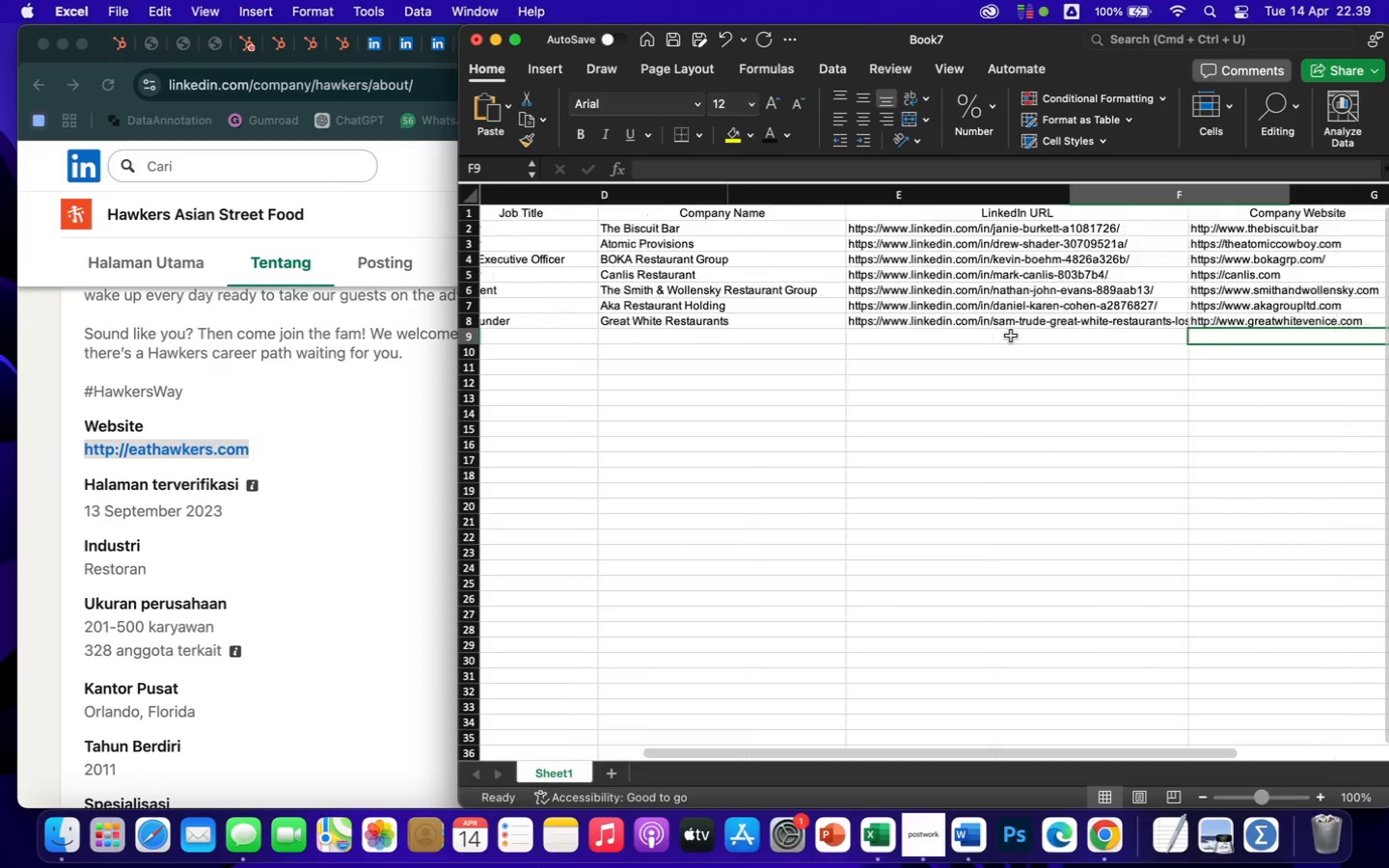 
key(ArrowRight)
 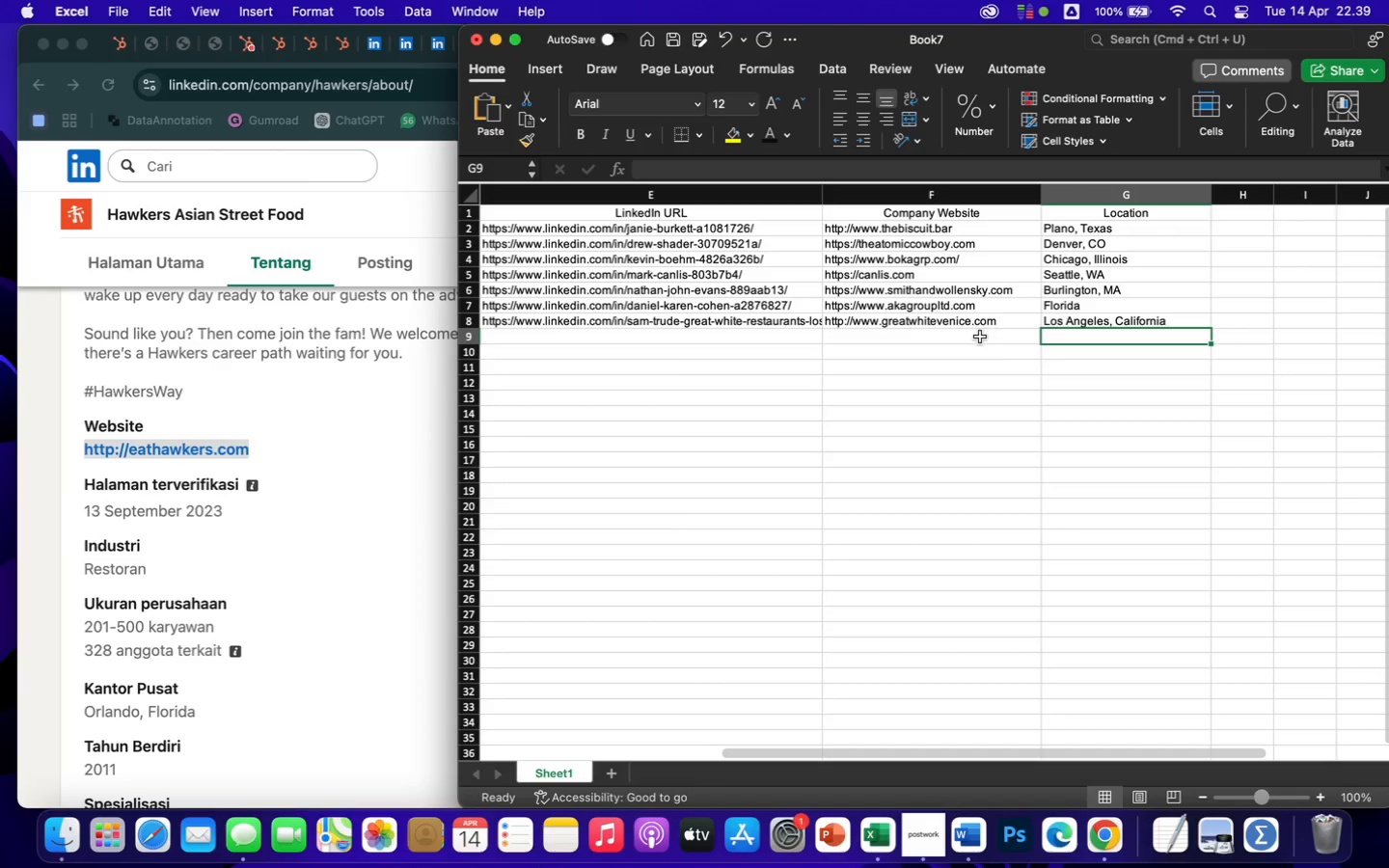 
left_click([970, 342])
 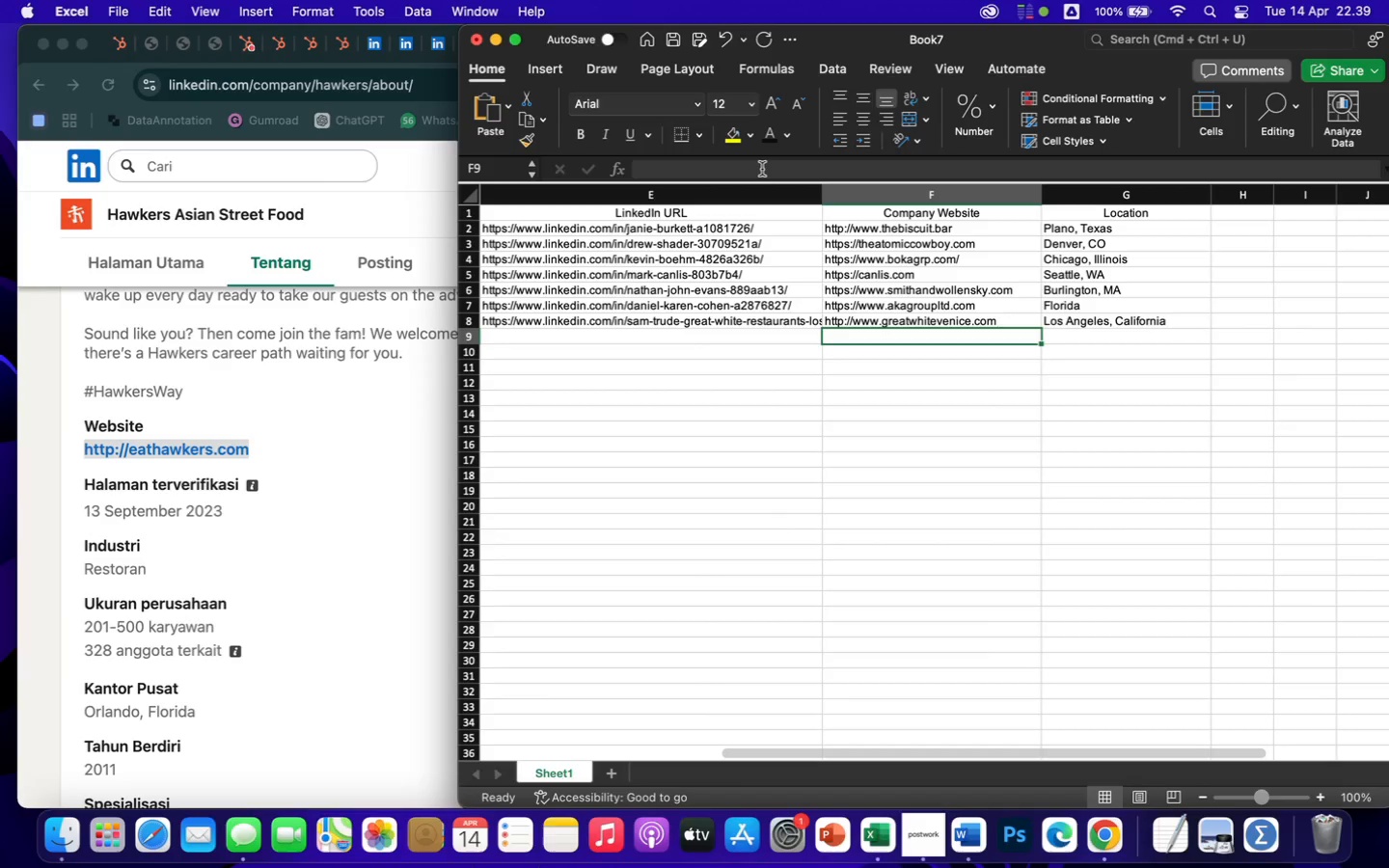 
left_click([762, 169])
 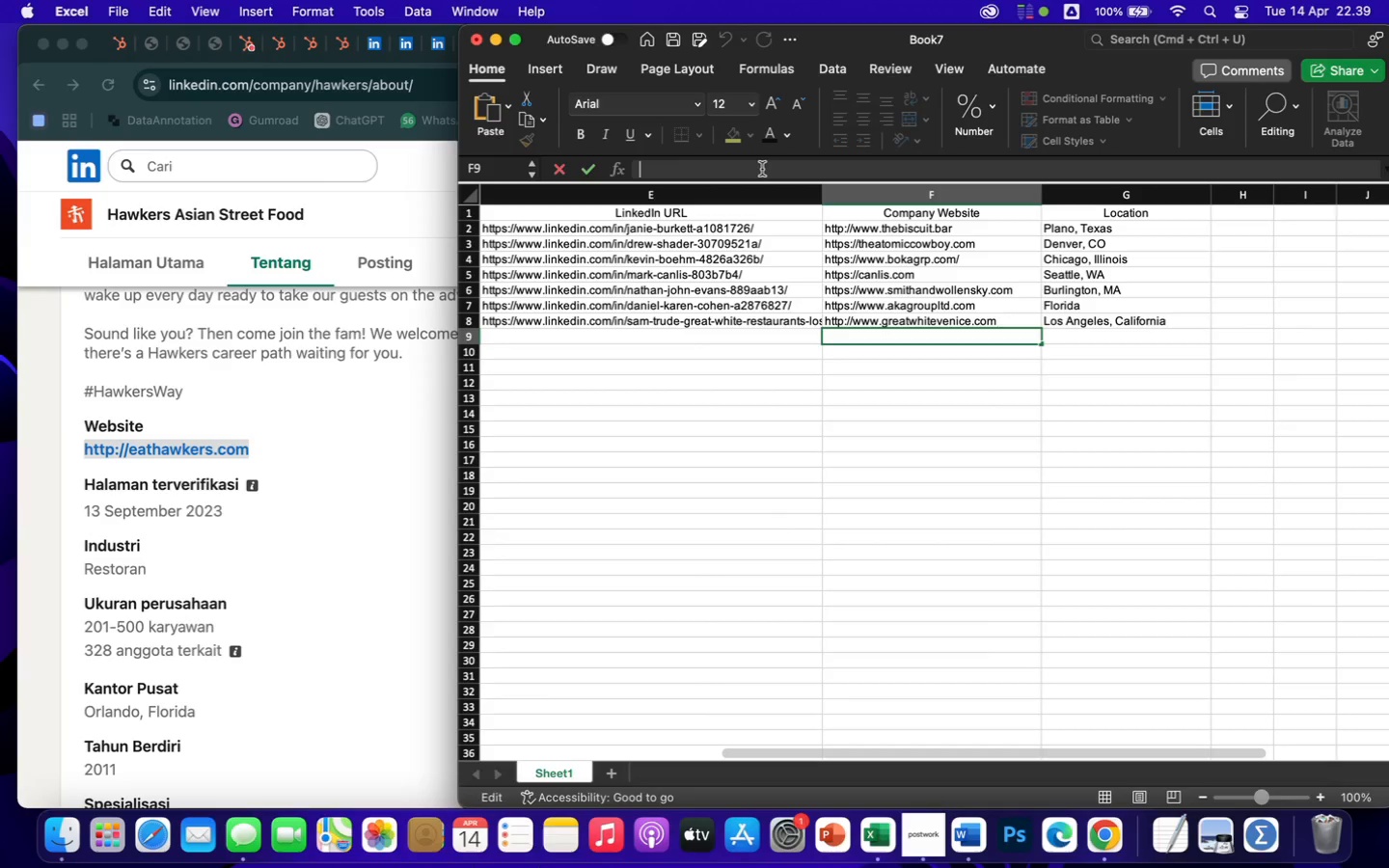 
key(Meta+CommandLeft)
 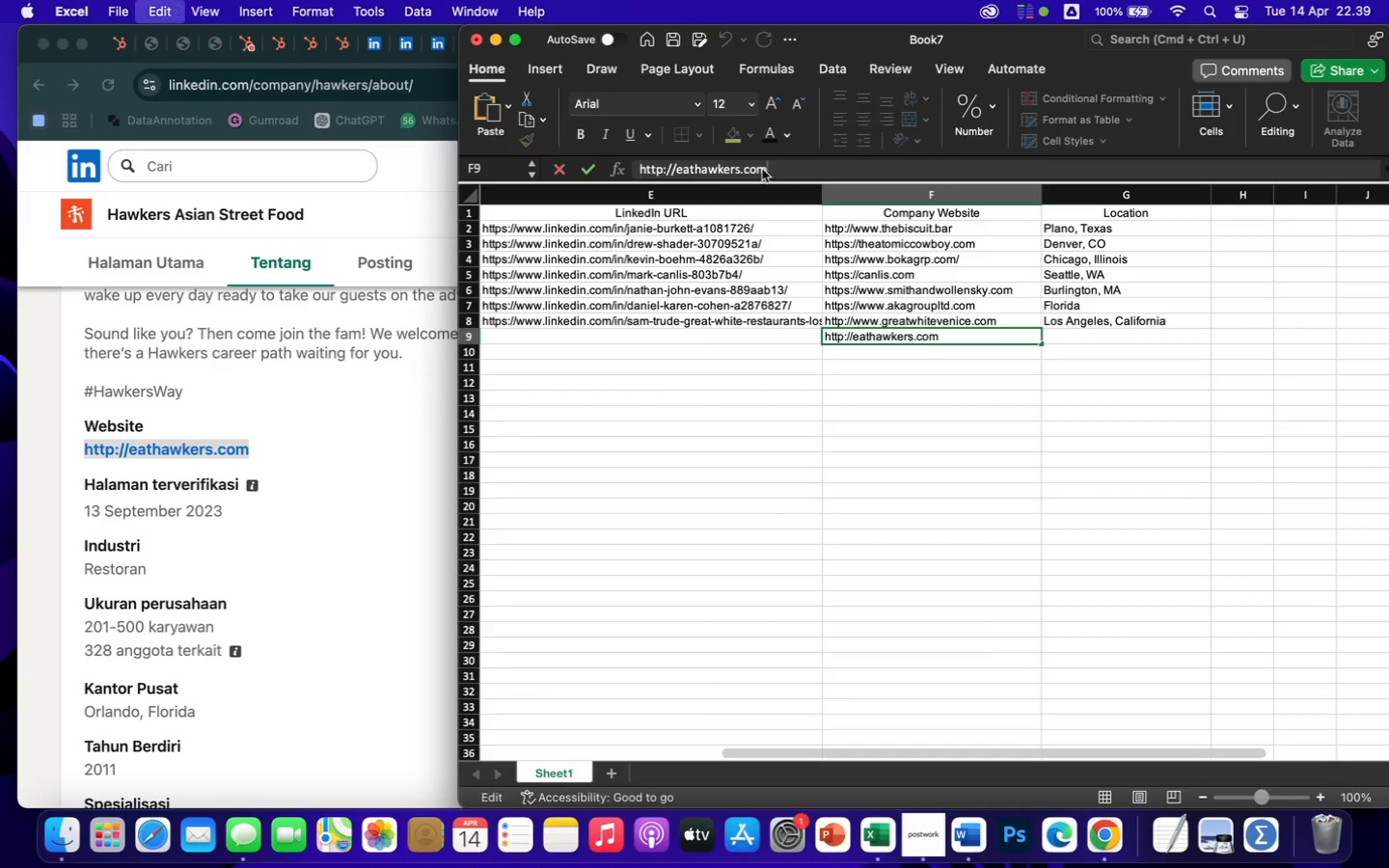 
key(Meta+V)
 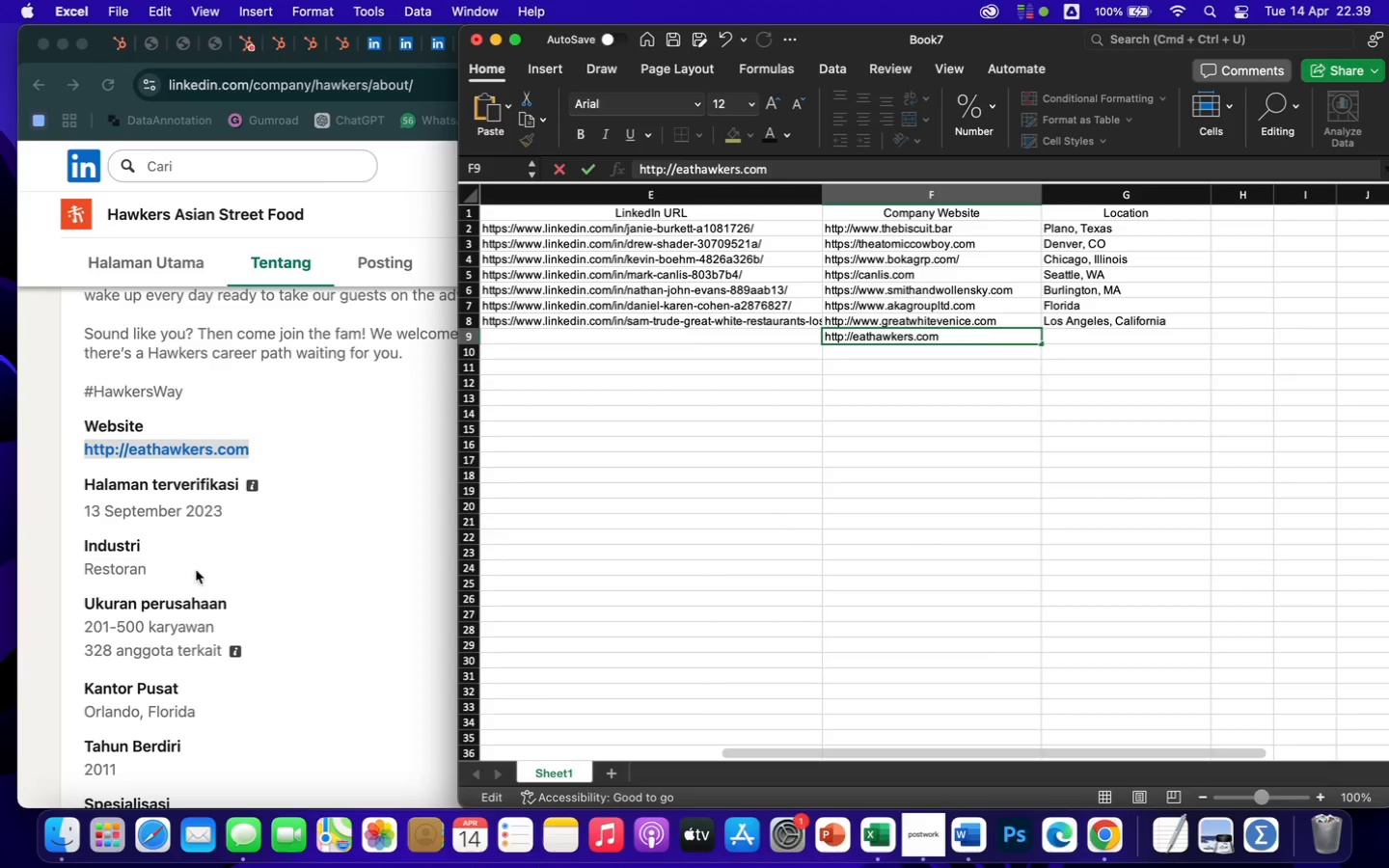 
scroll: coordinate [234, 625], scroll_direction: down, amount: 3.0
 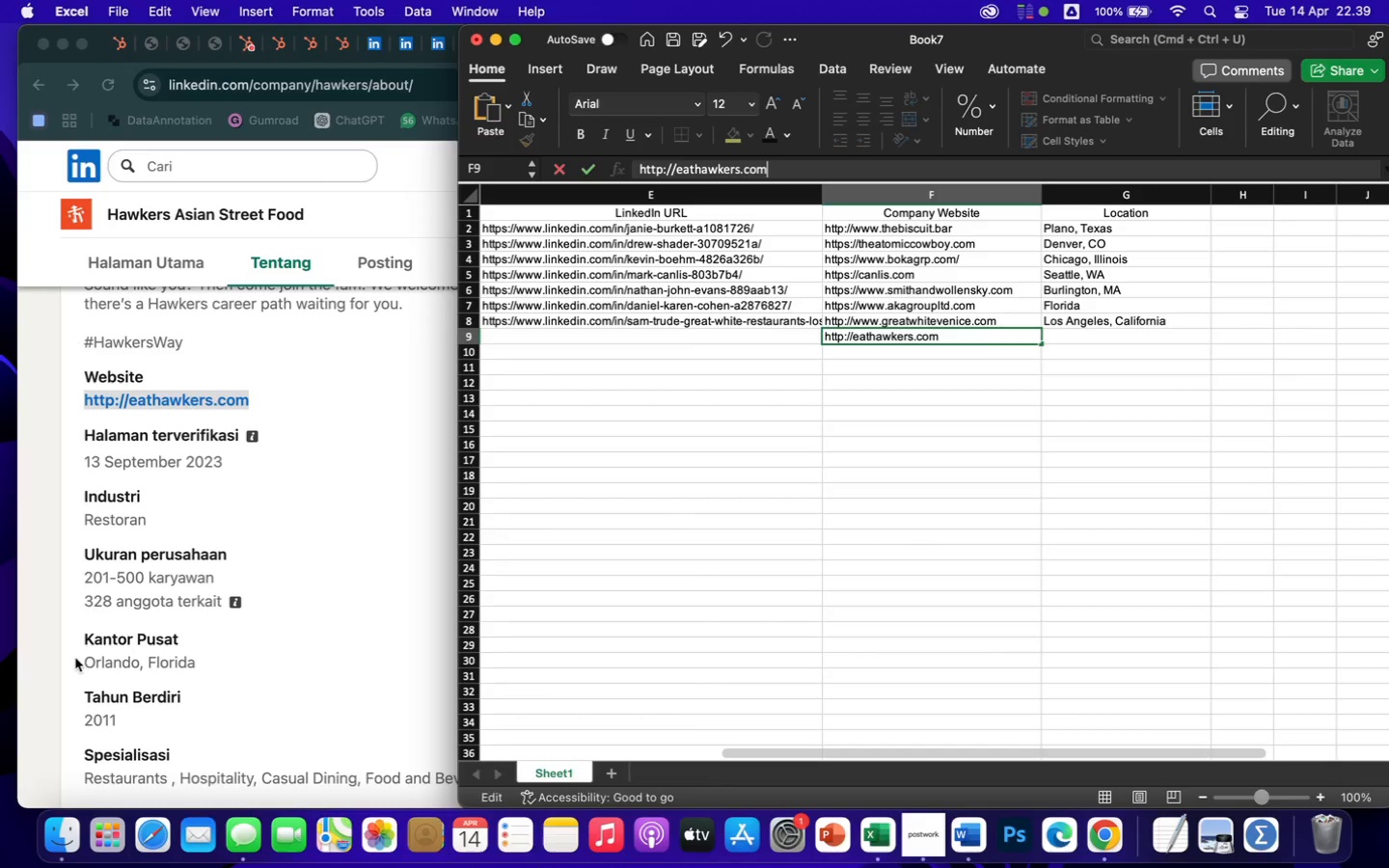 
left_click([90, 663])
 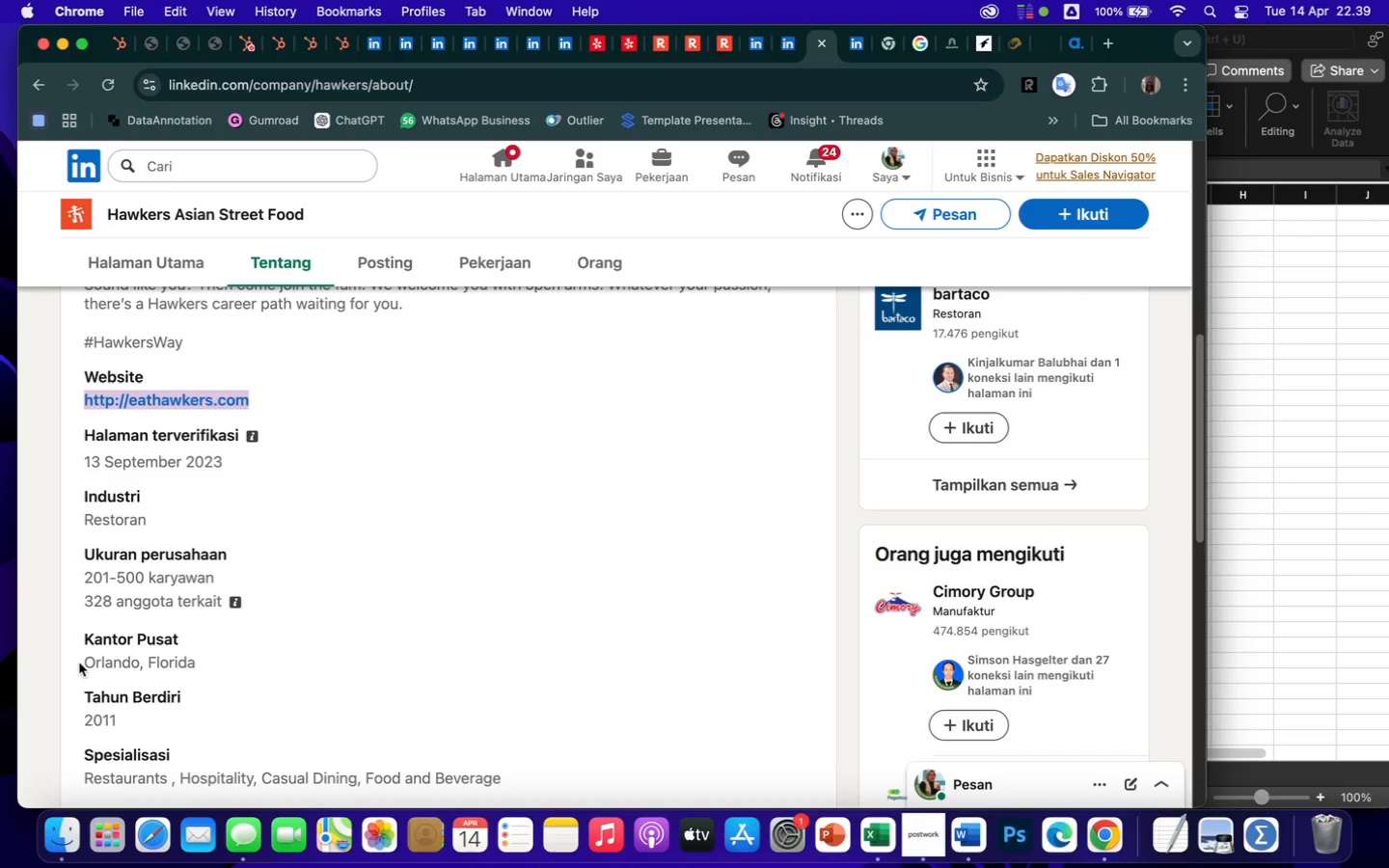 
left_click_drag(start_coordinate=[79, 663], to_coordinate=[213, 667])
 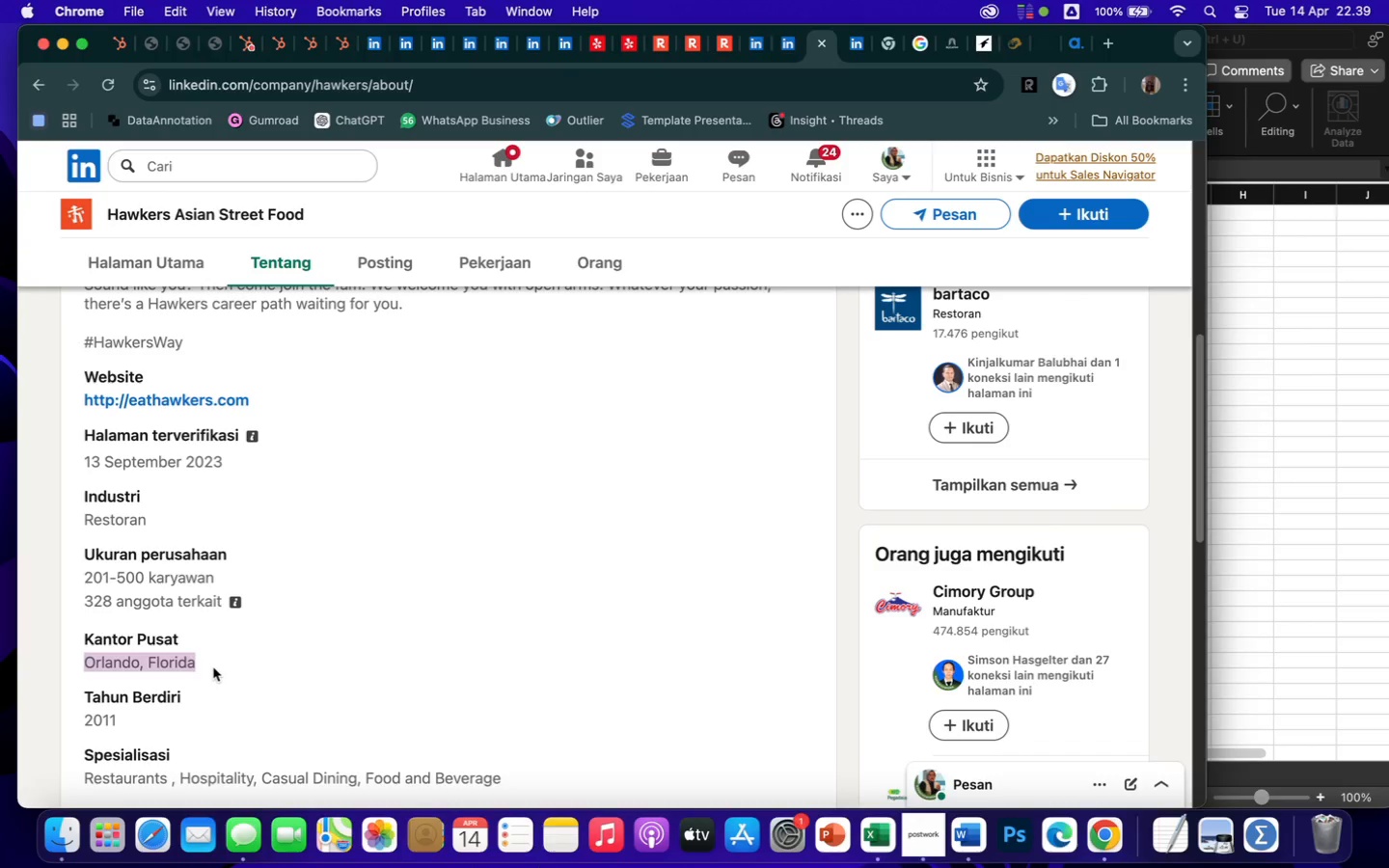 
key(Meta+CommandLeft)
 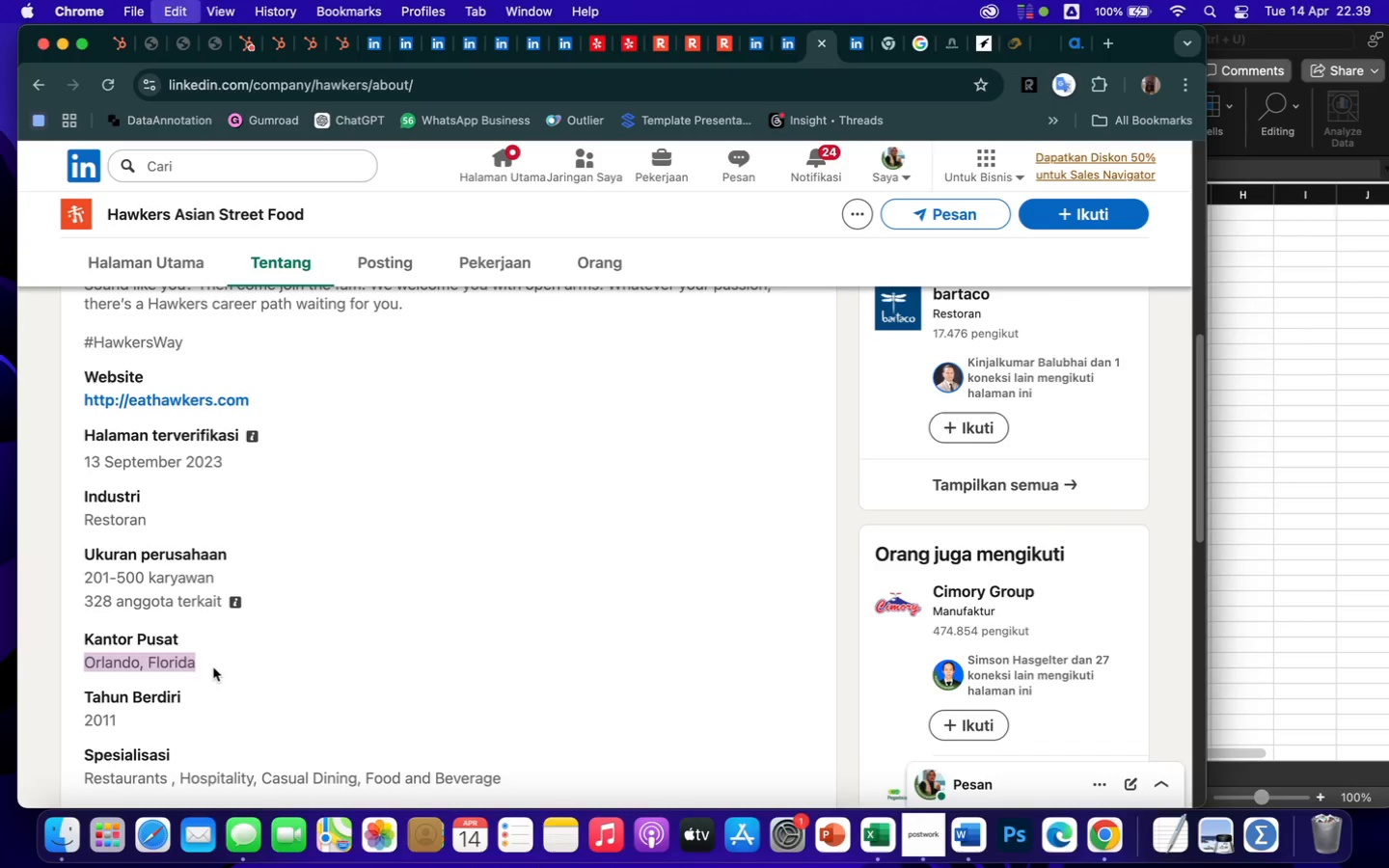 
key(Meta+C)
 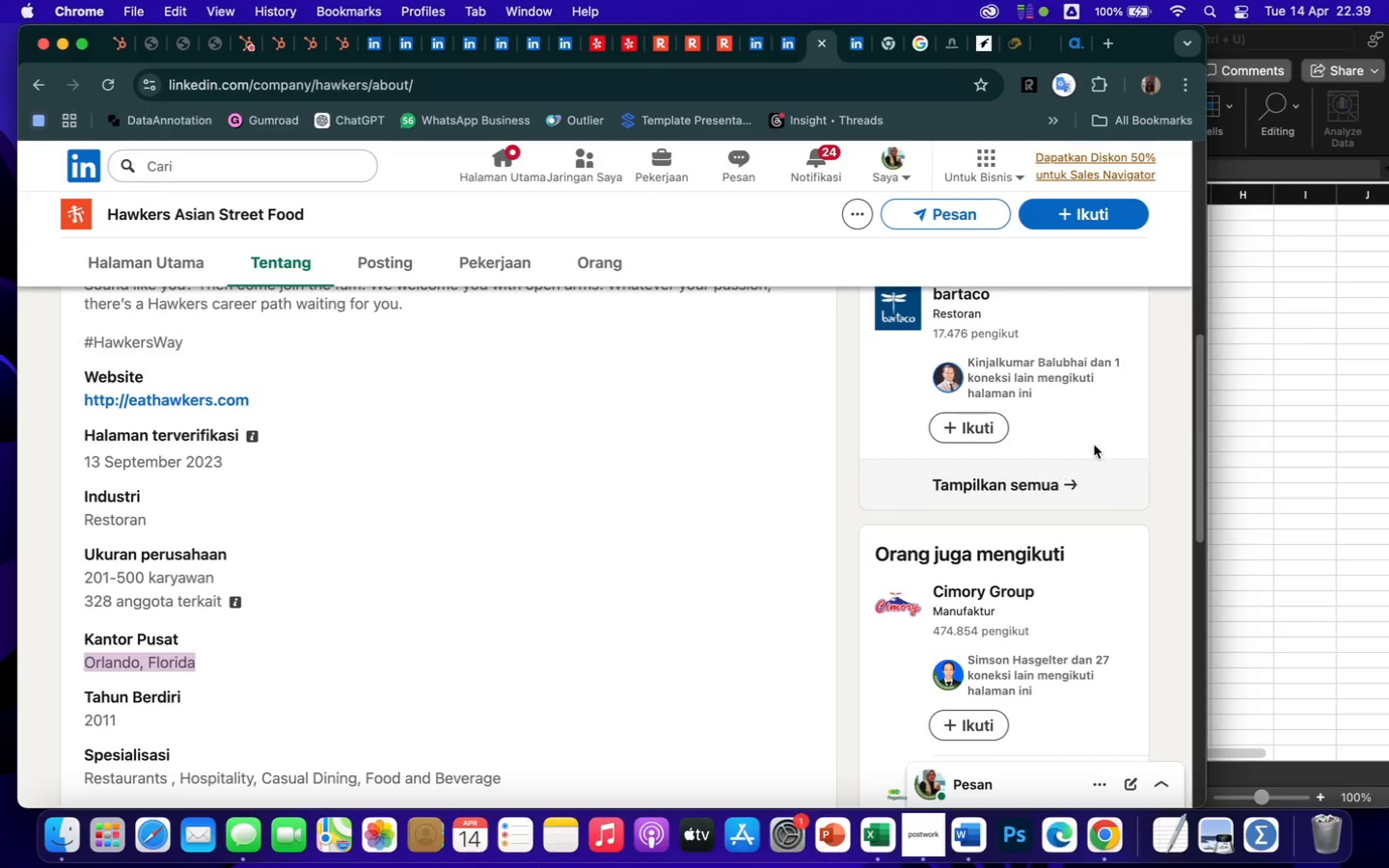 
left_click([1261, 405])
 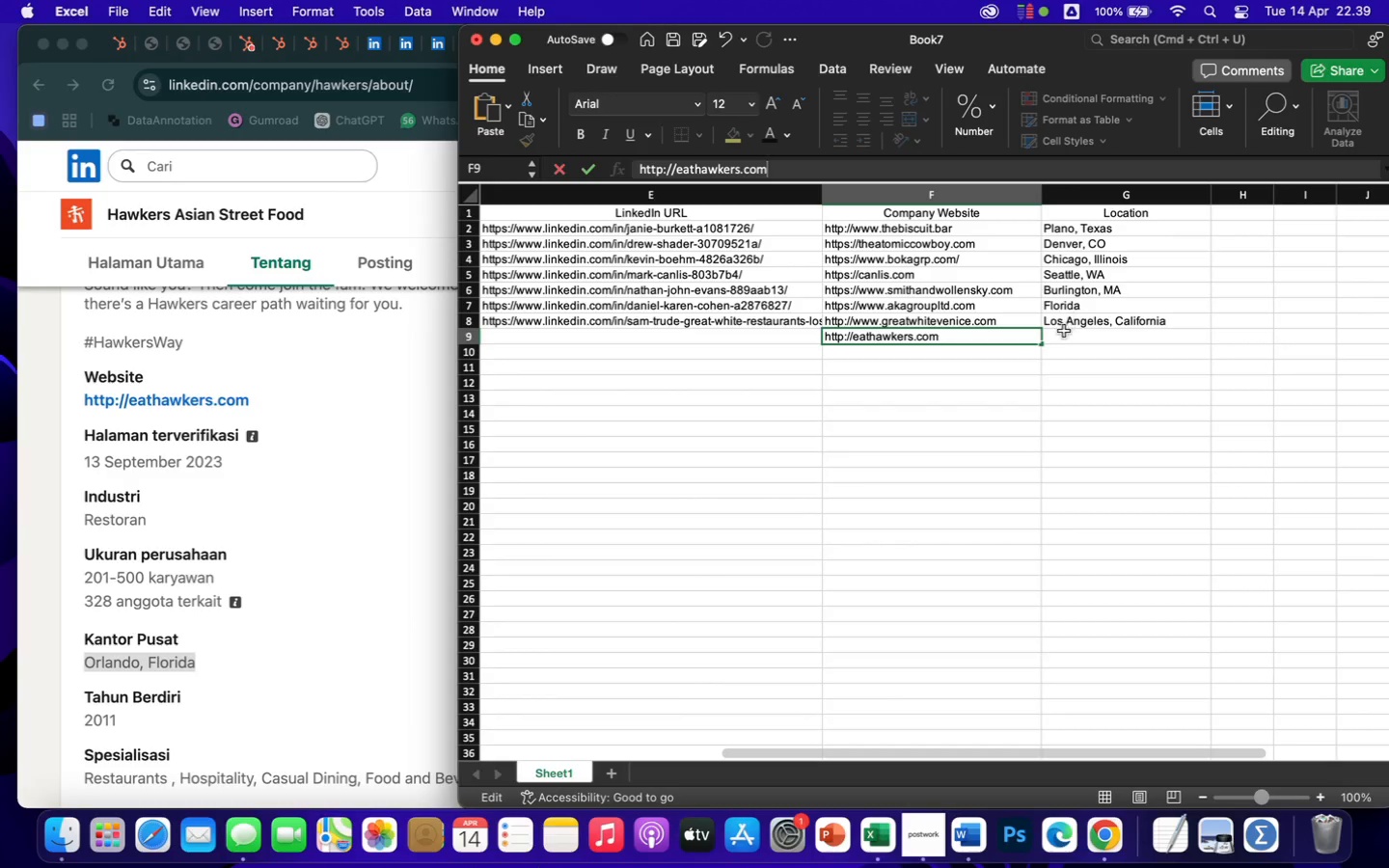 
left_click([1064, 334])
 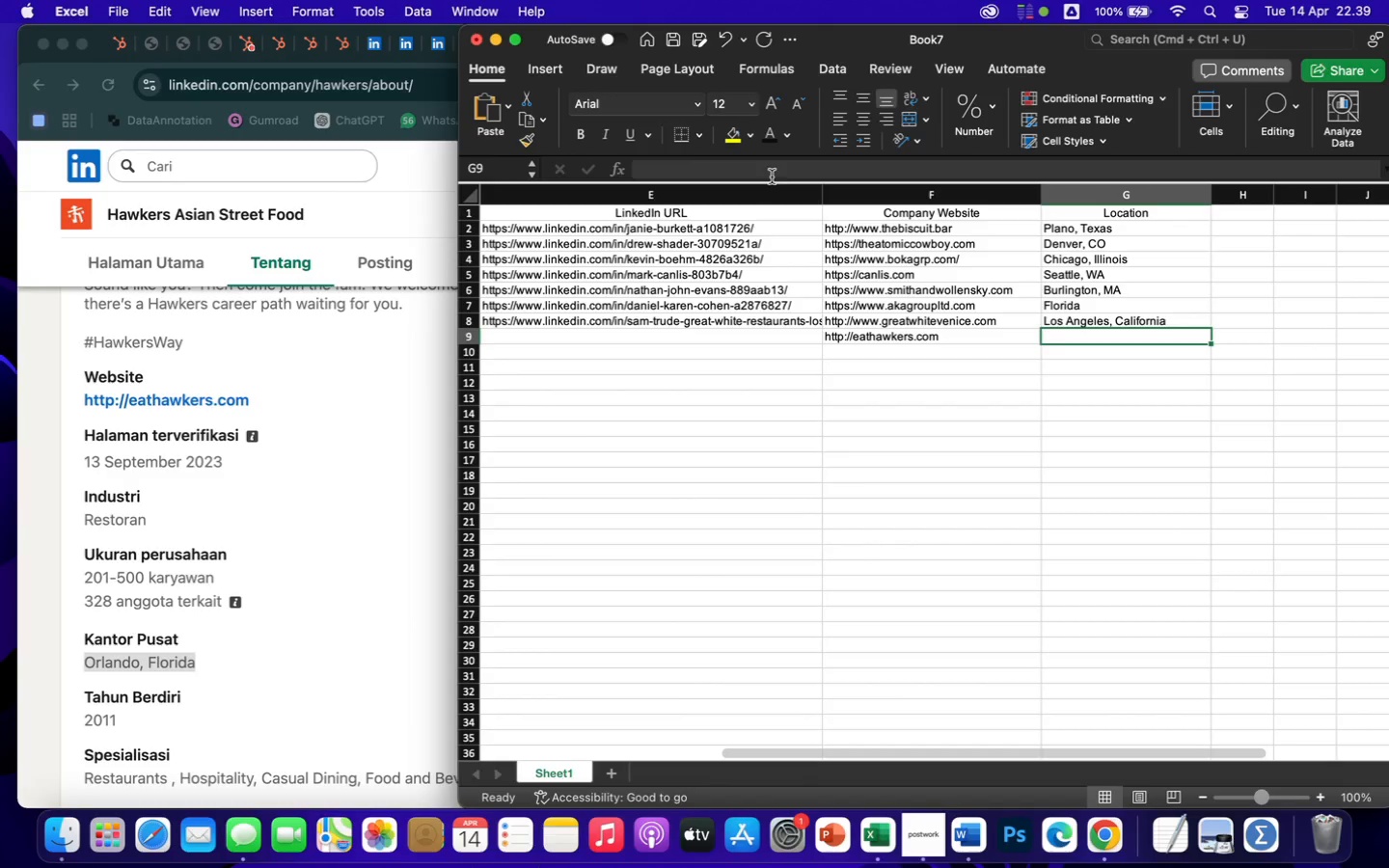 
left_click([768, 170])
 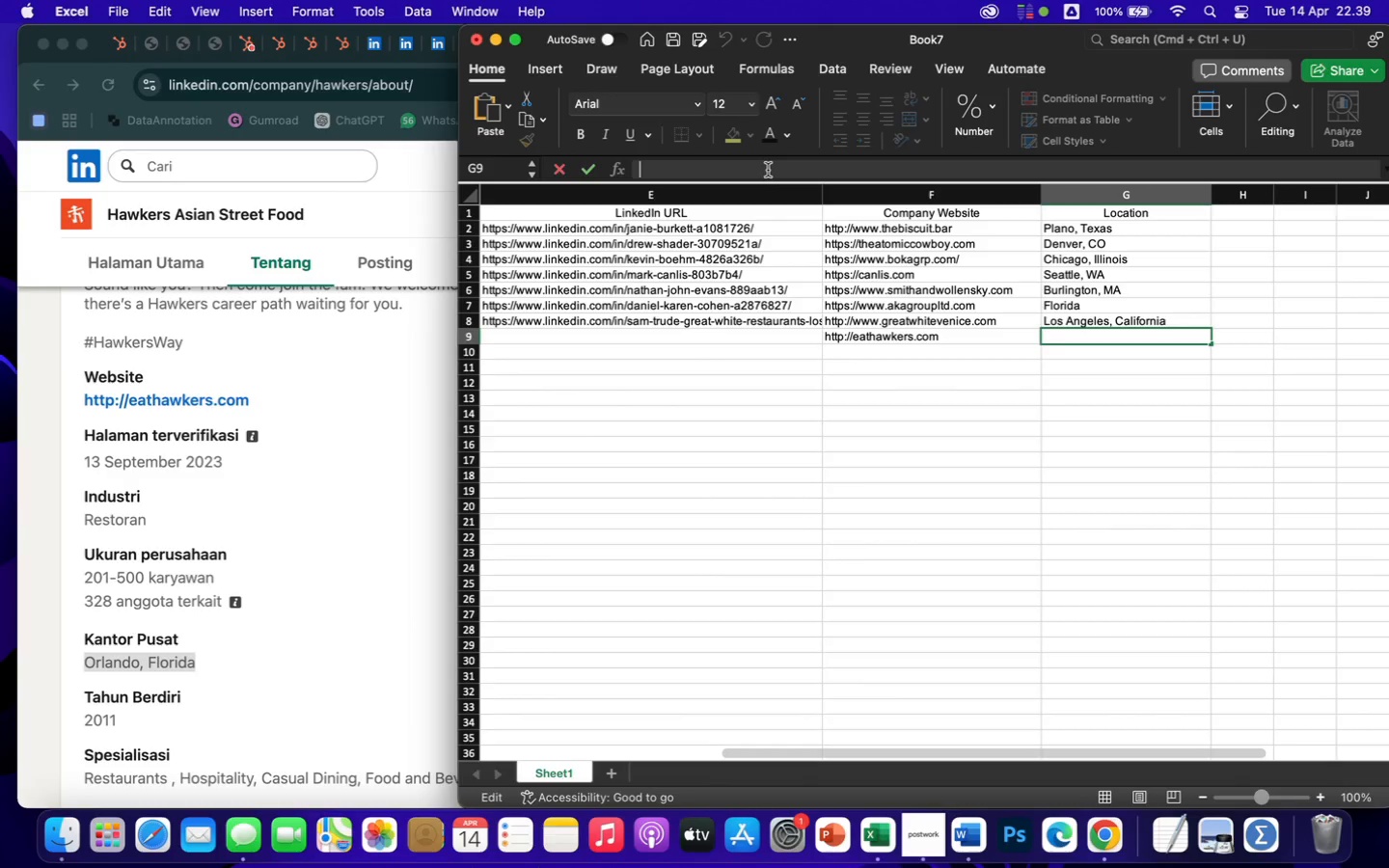 
key(Meta+CommandLeft)
 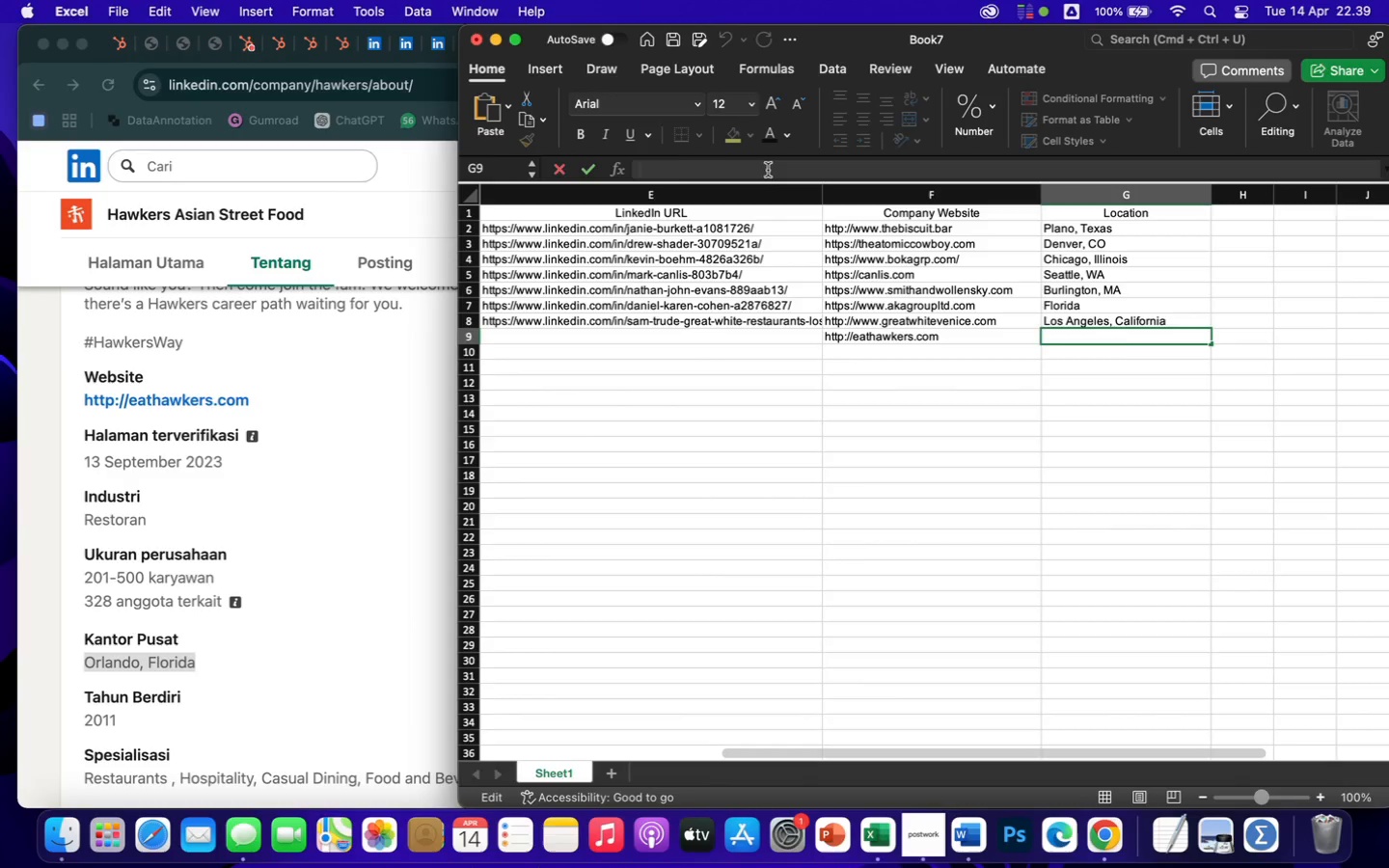 
key(Meta+V)
 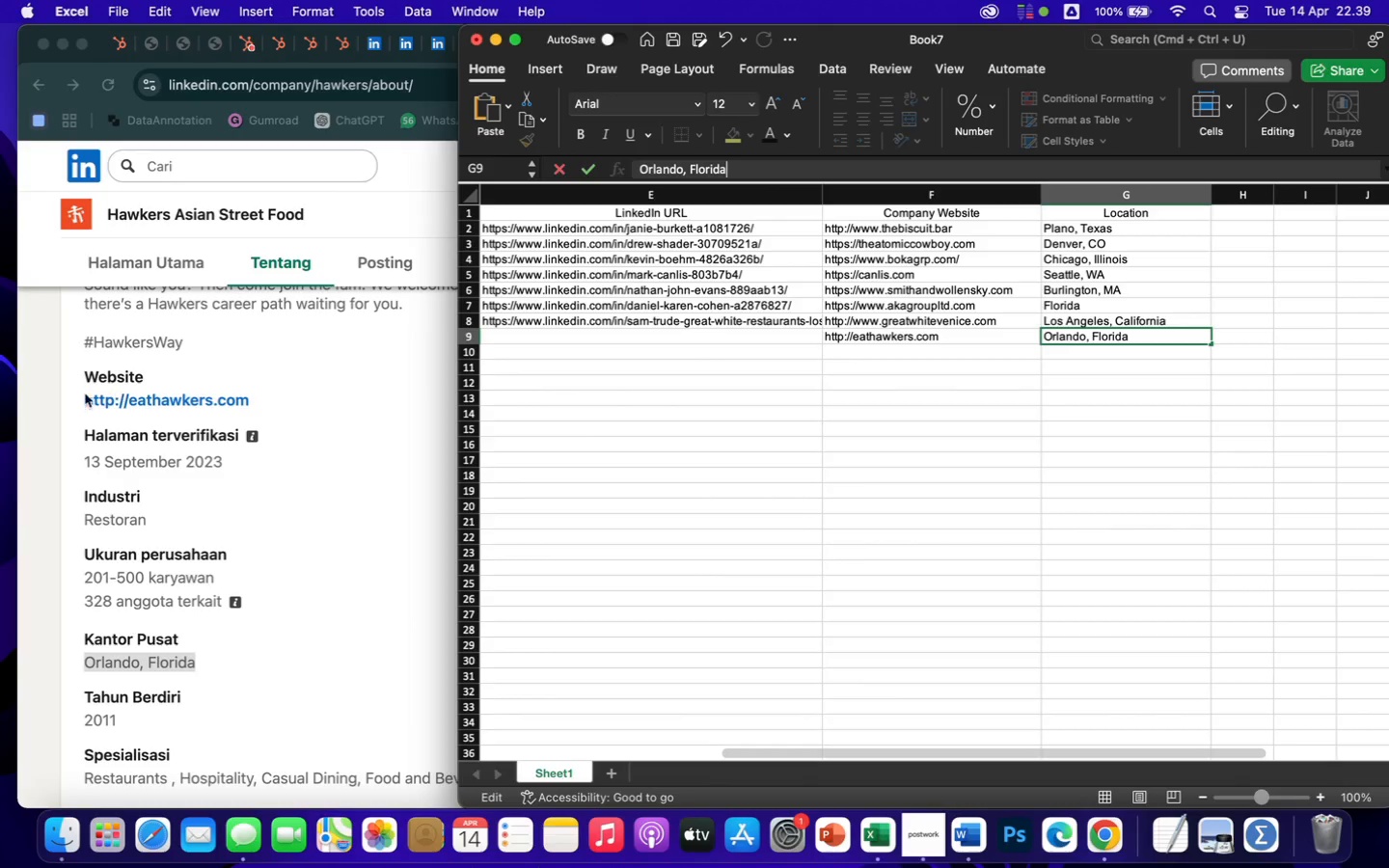 
left_click([41, 373])
 